 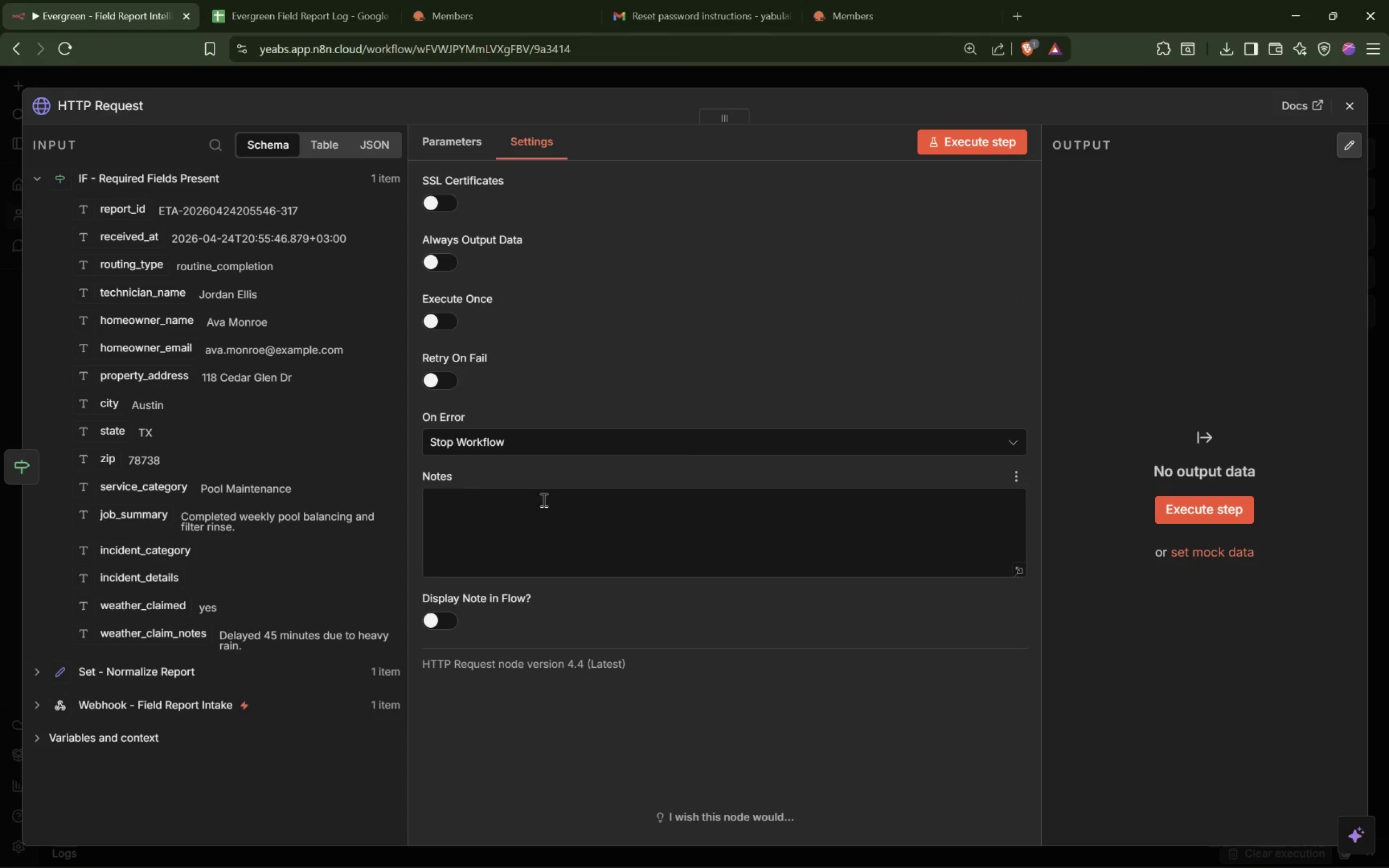 
left_click([731, 75])
 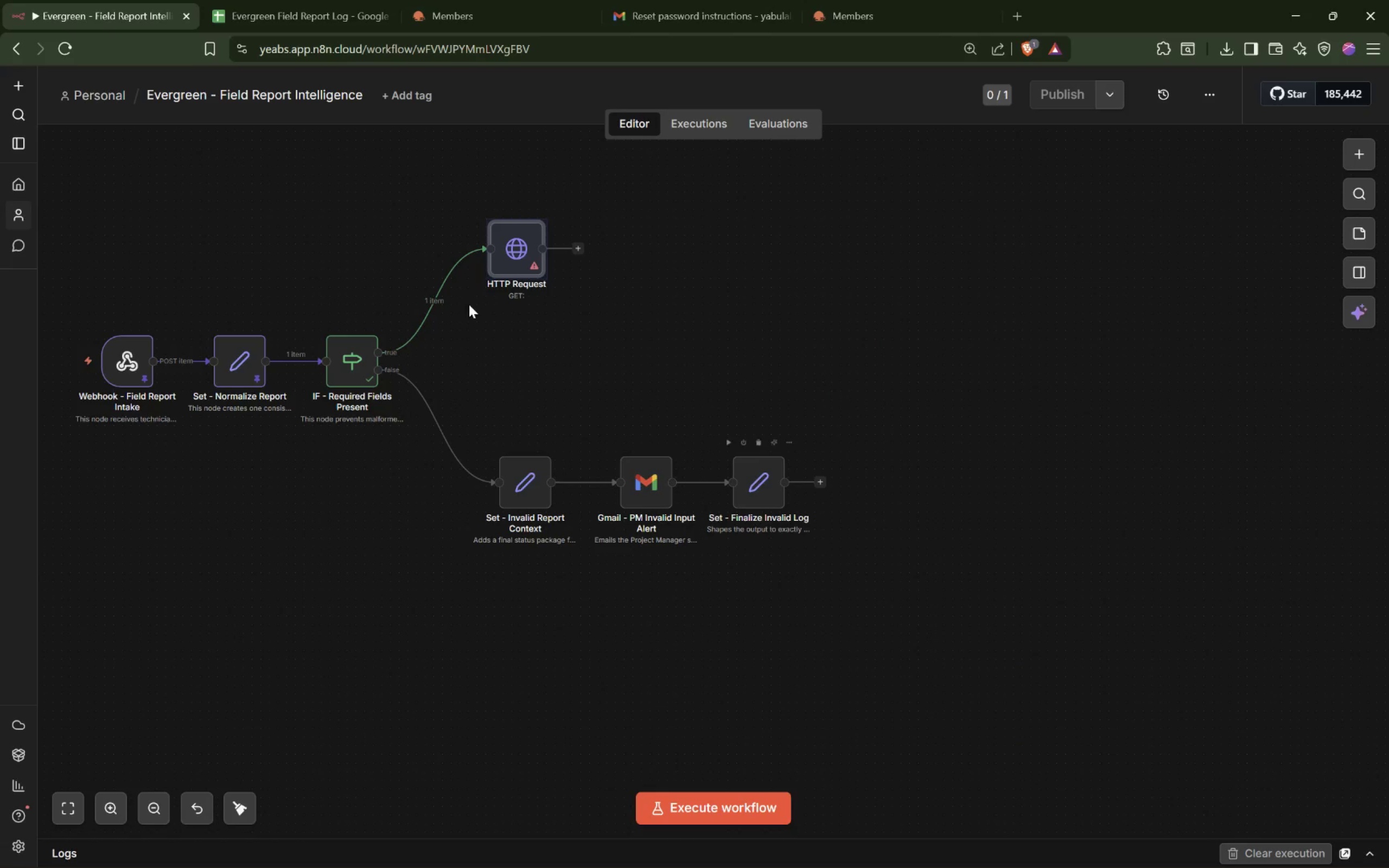 
double_click([506, 253])
 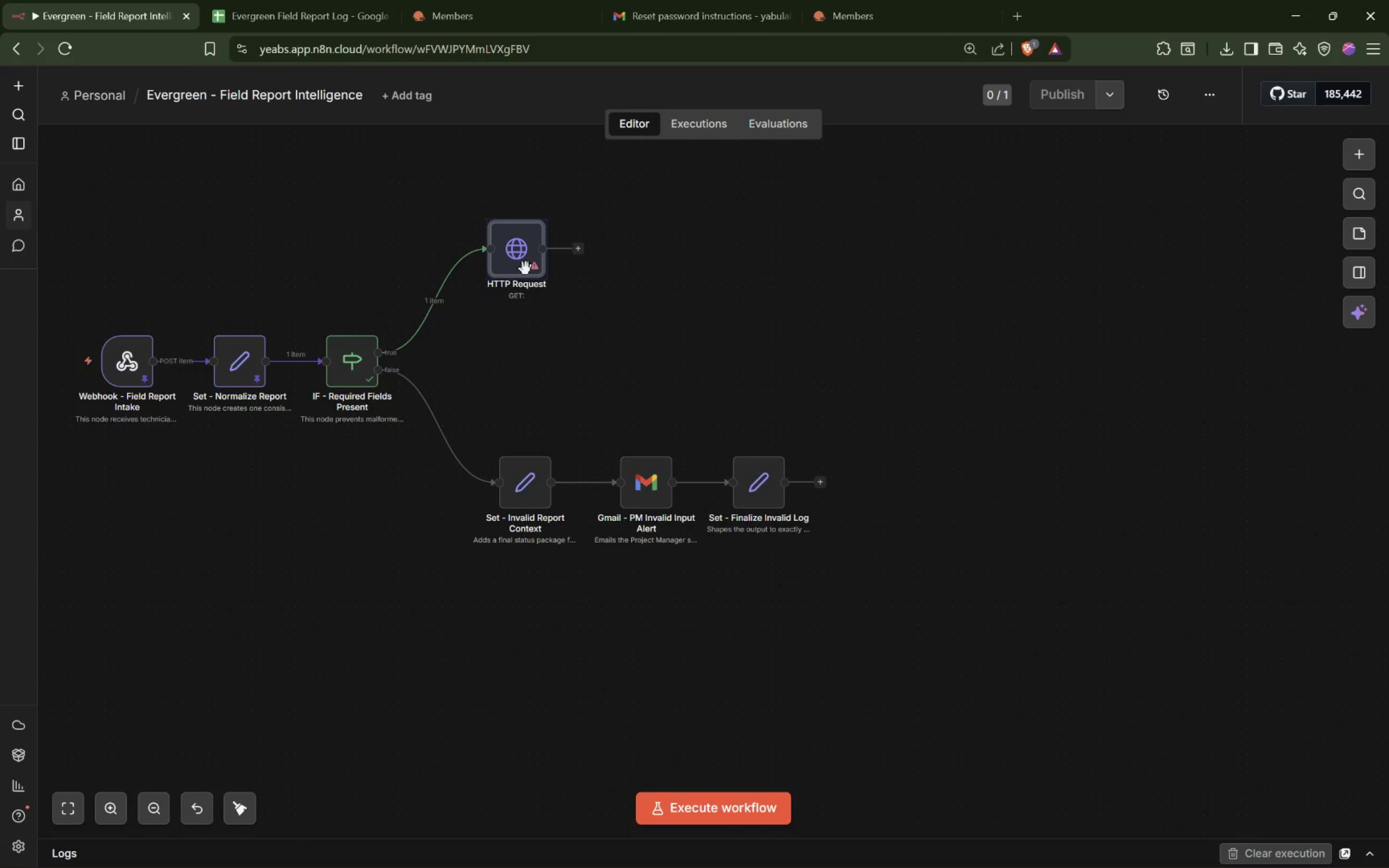 
double_click([526, 269])
 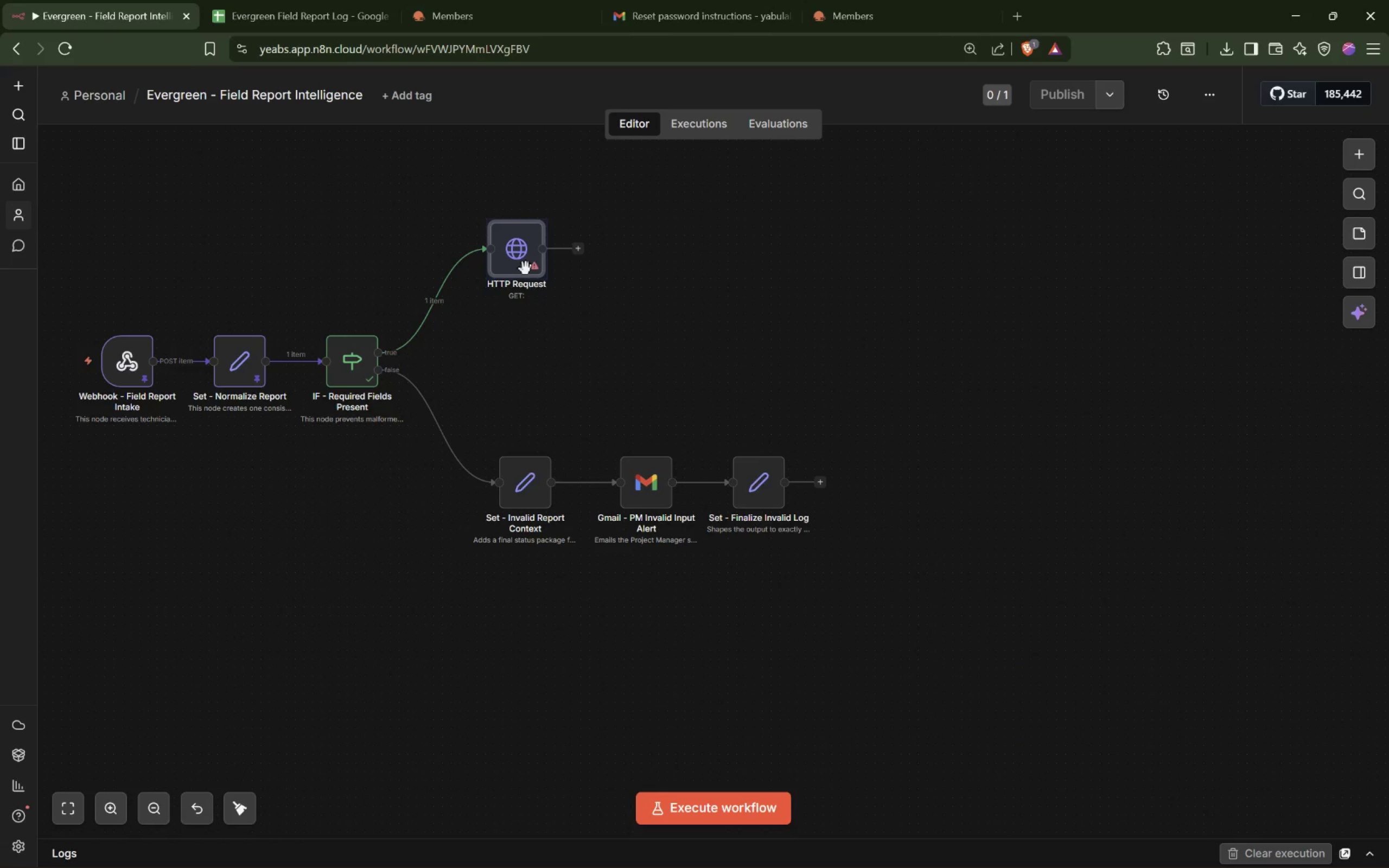 
double_click([526, 269])
 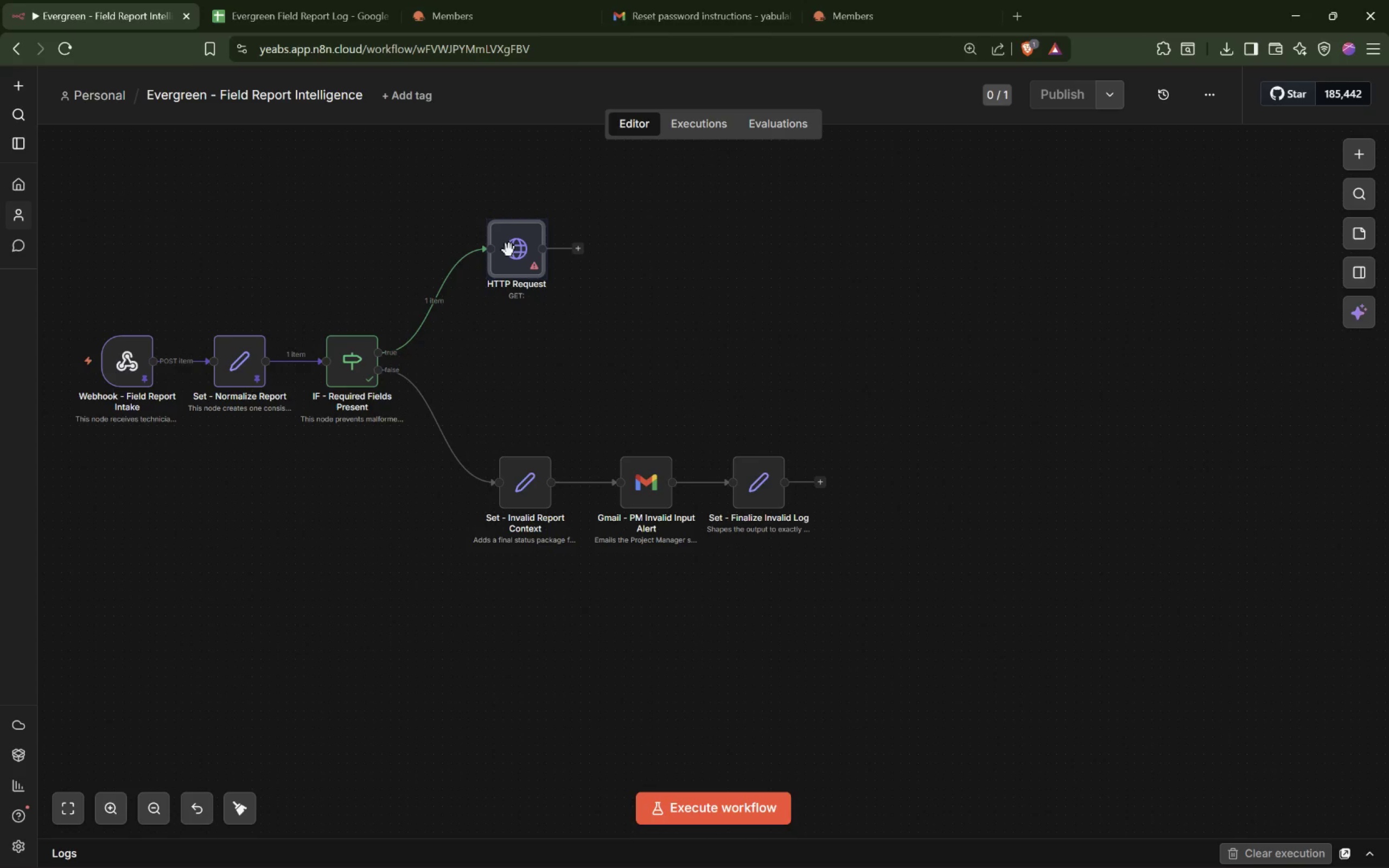 
double_click([512, 250])
 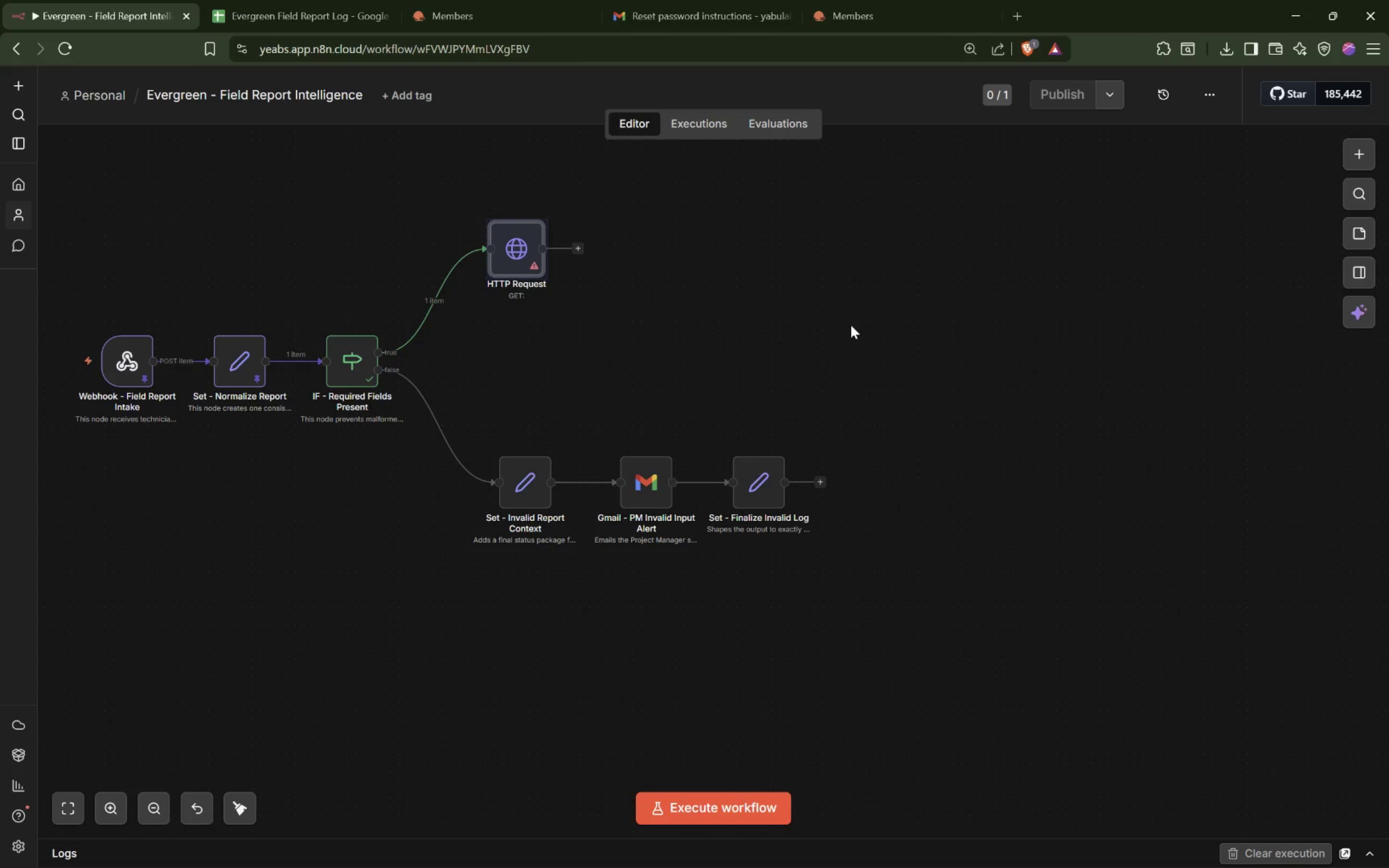 
triple_click([845, 325])
 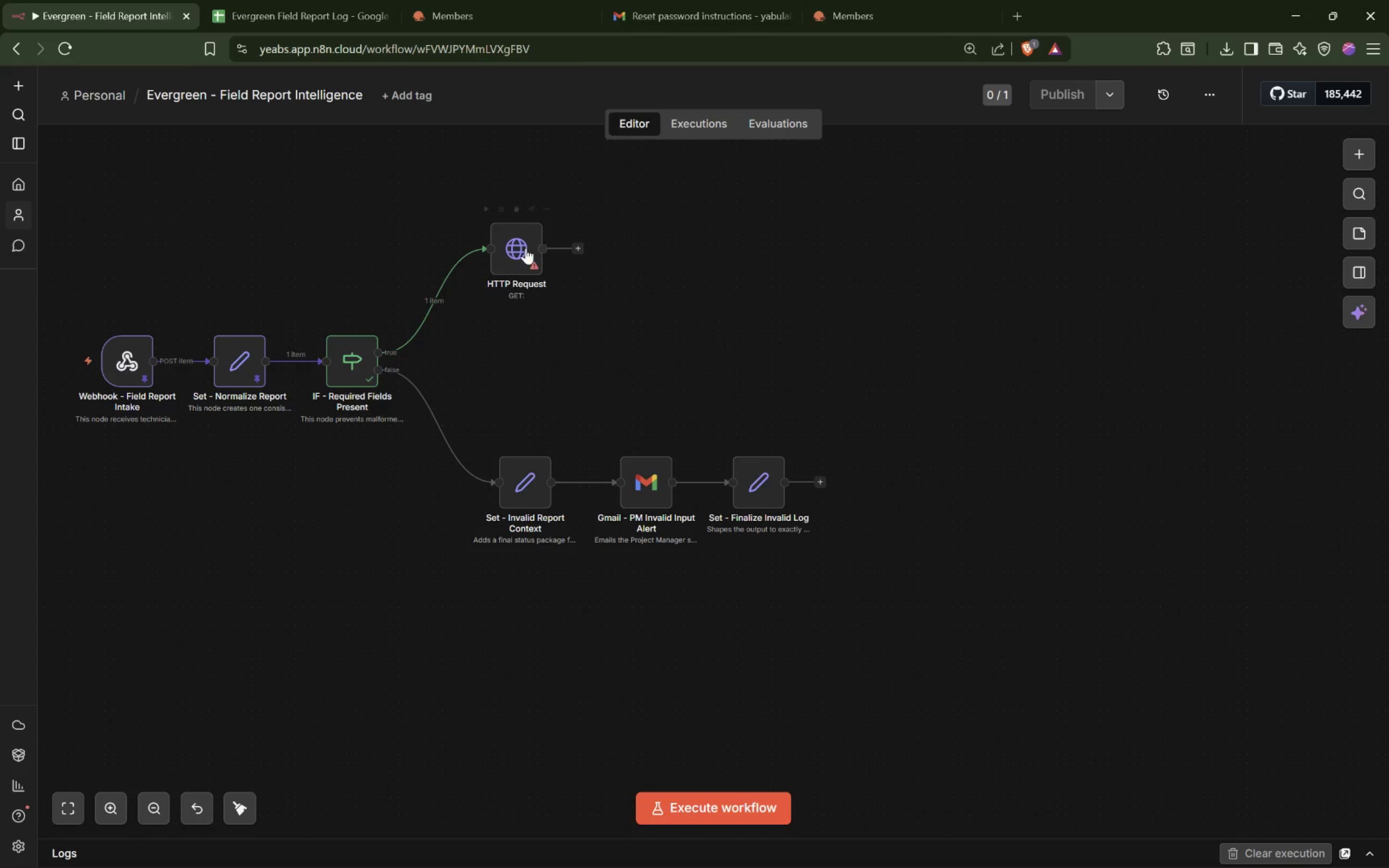 
double_click([525, 248])
 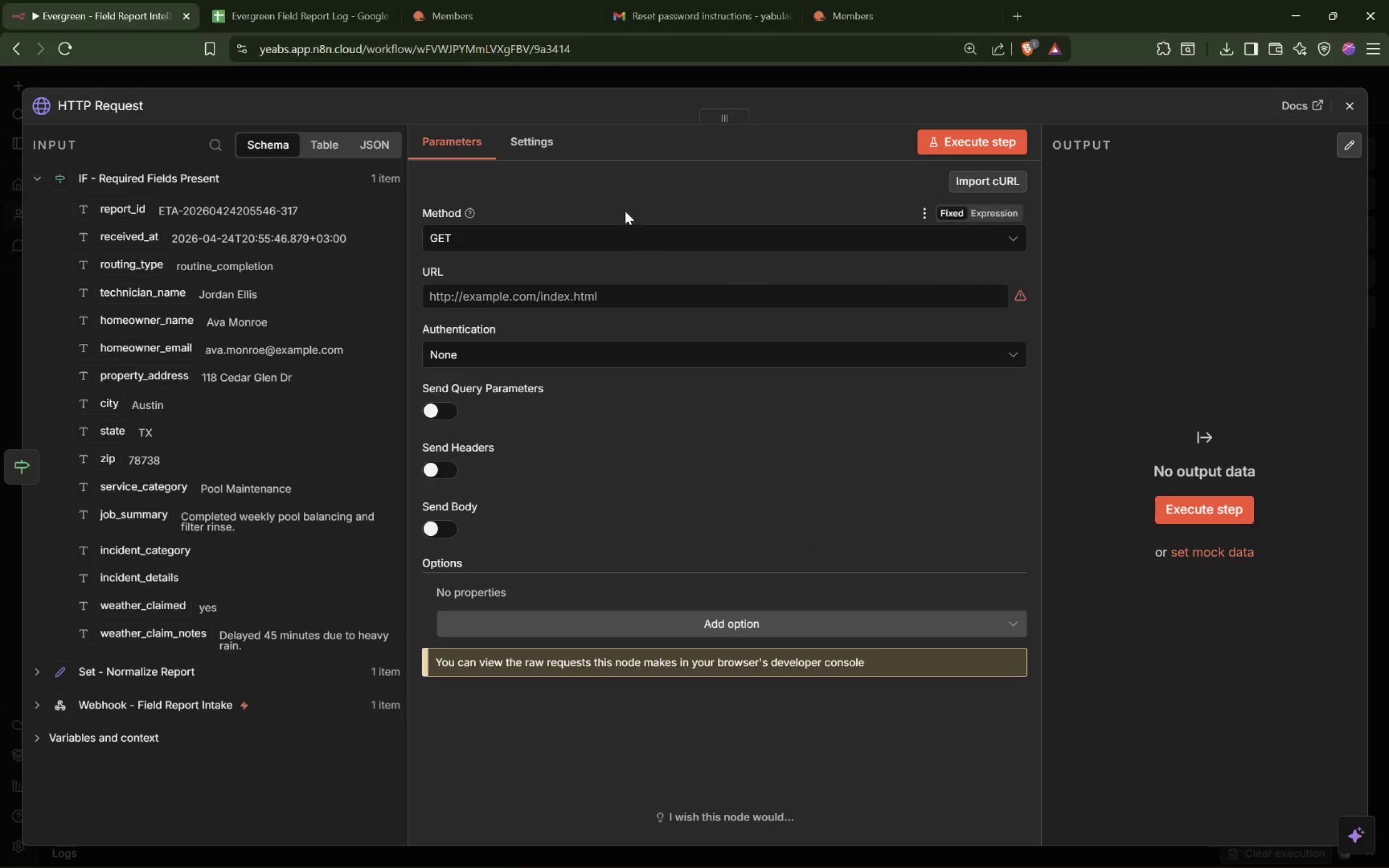 
left_click([529, 141])
 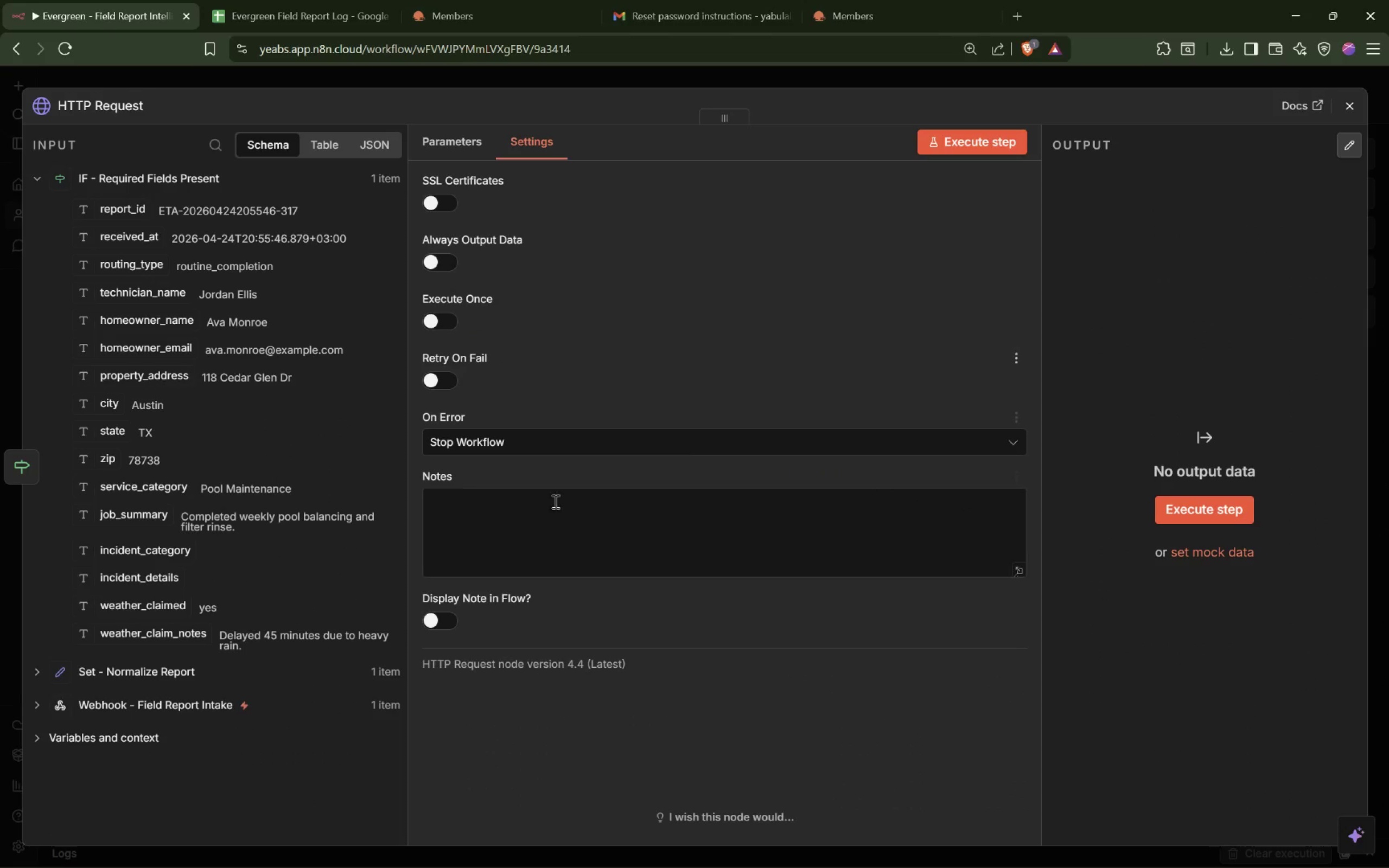 
left_click([560, 510])
 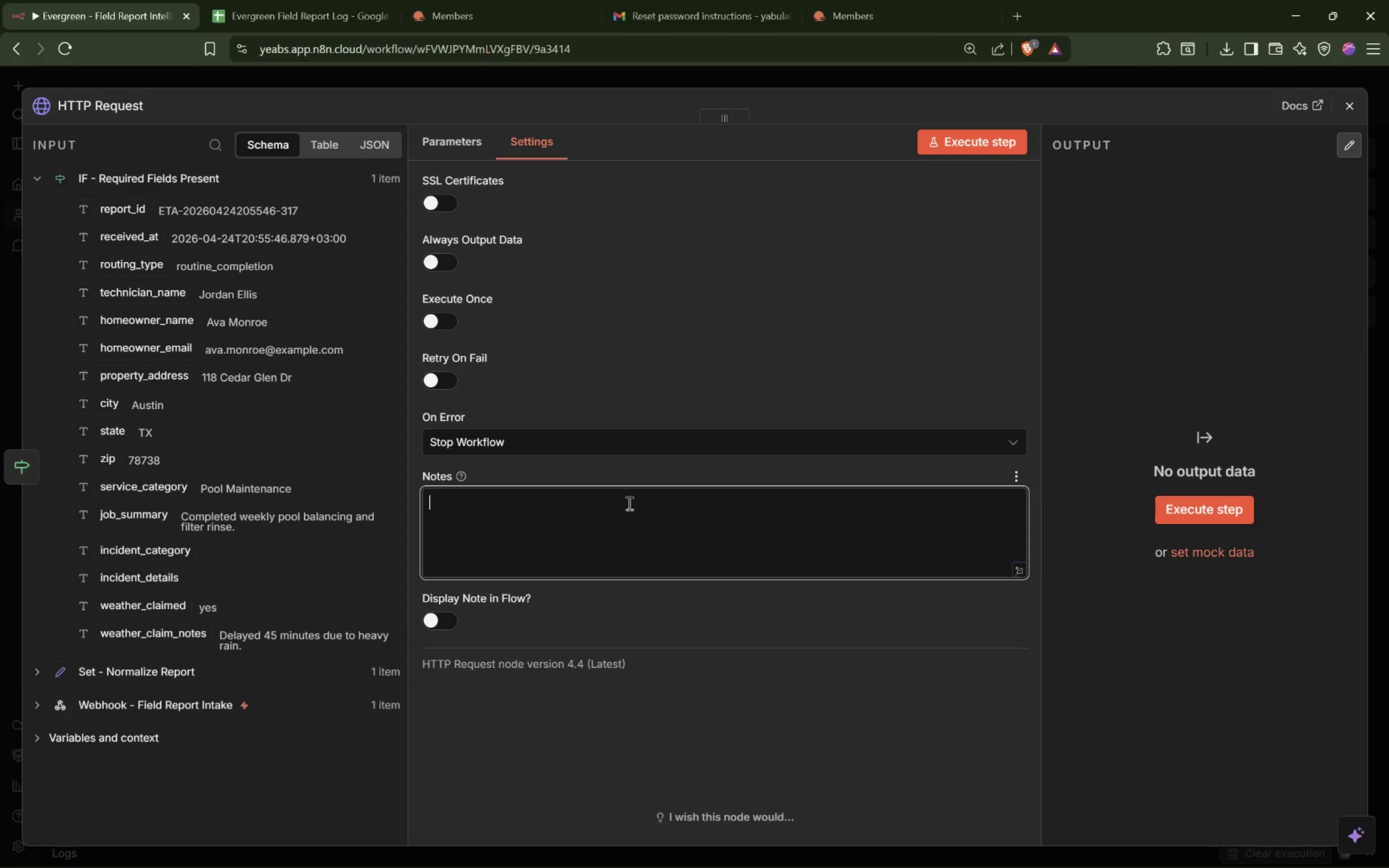 
type(Fetches current weather conditions to validate a technician weather-delay claim.)
 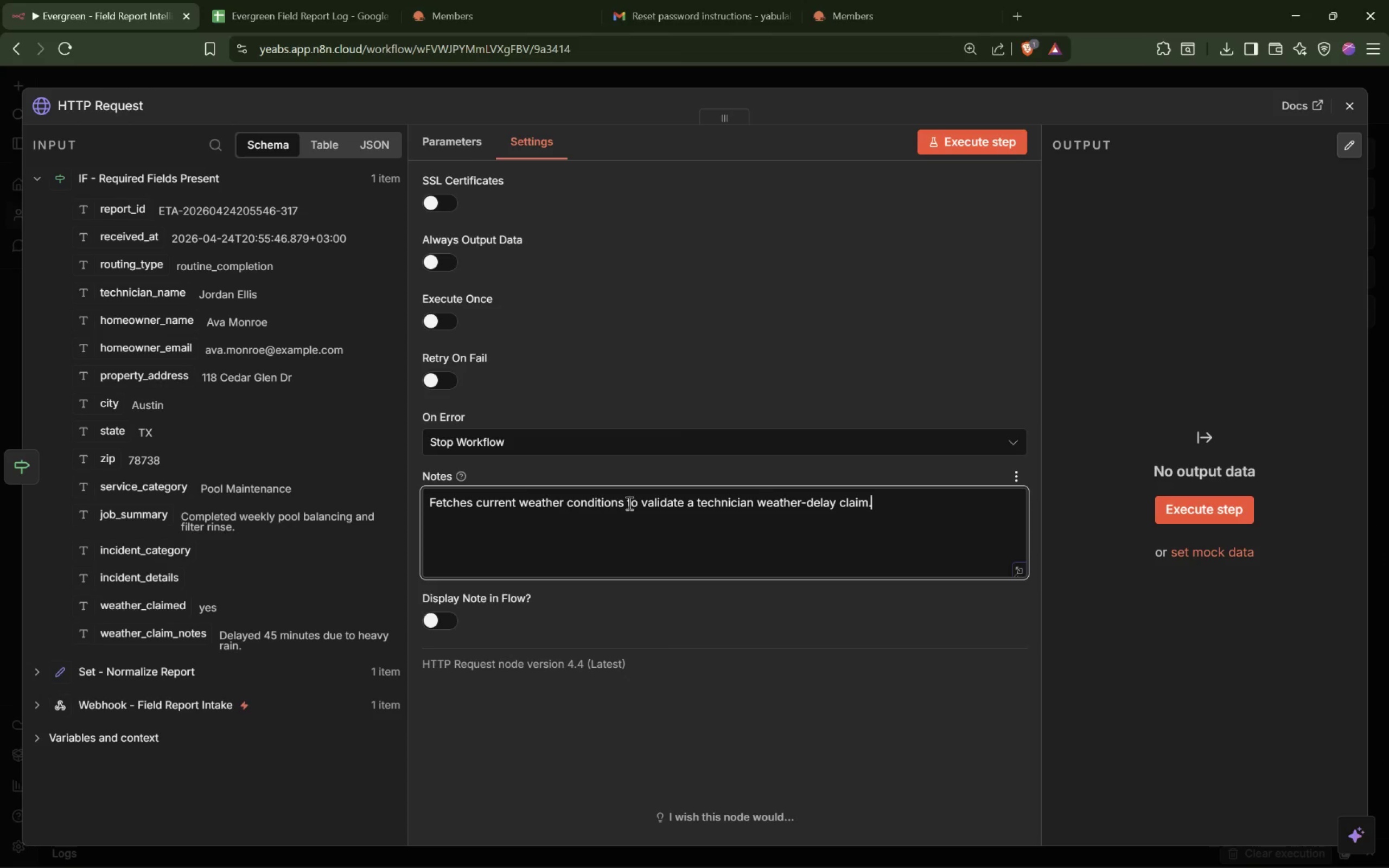 
wait(6.06)
 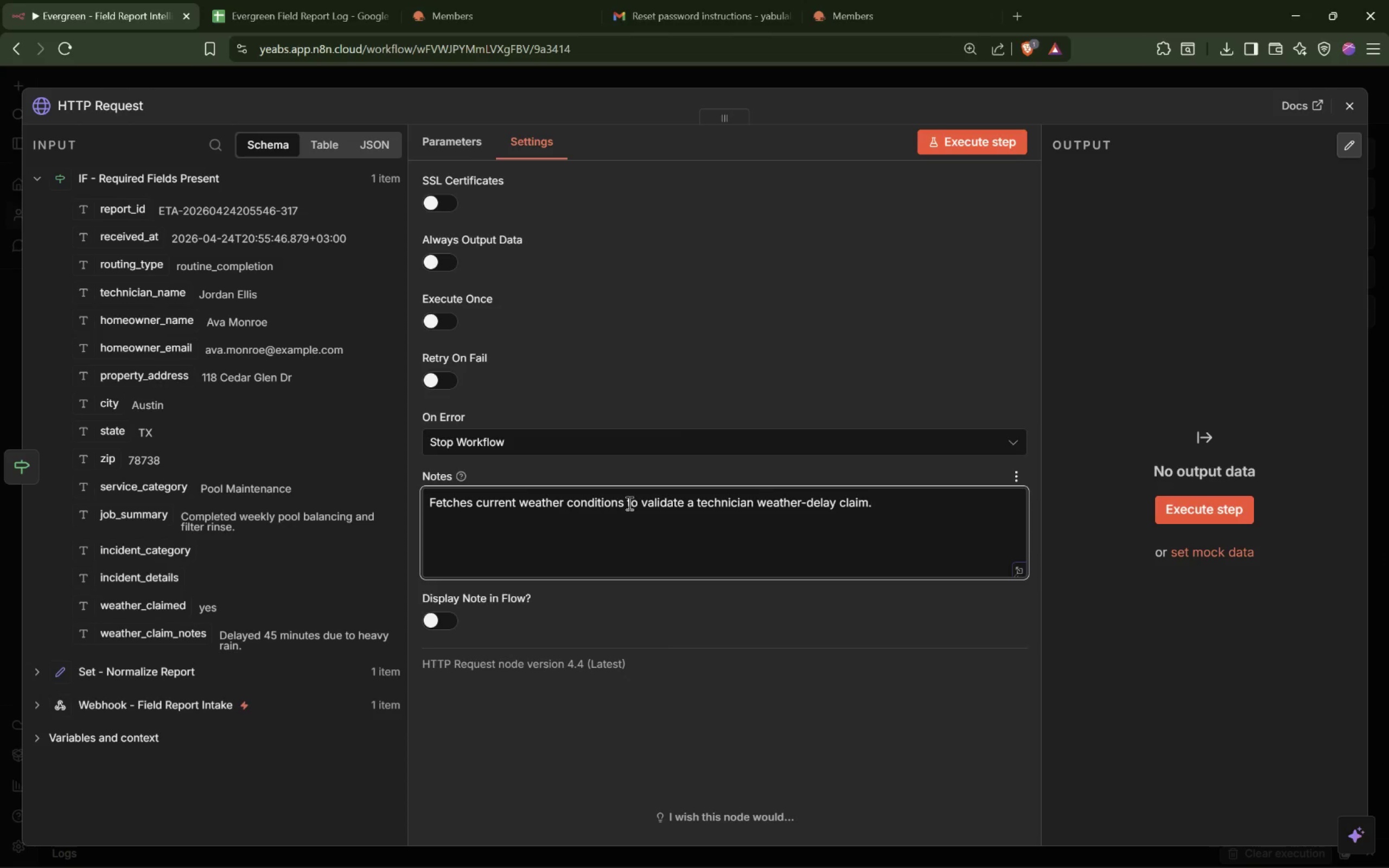 
left_click([129, 105])
 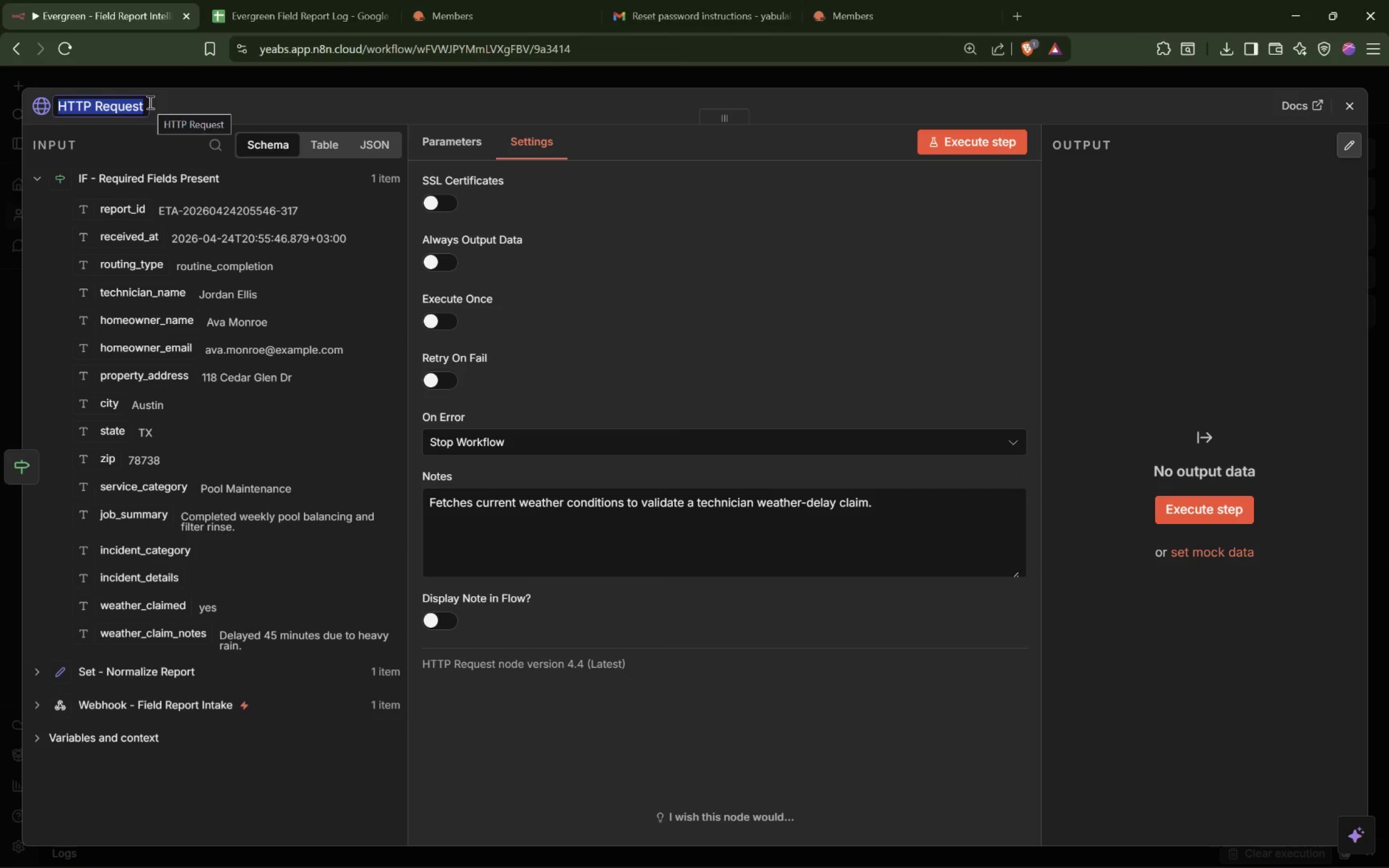 
key(ArrowRight)
 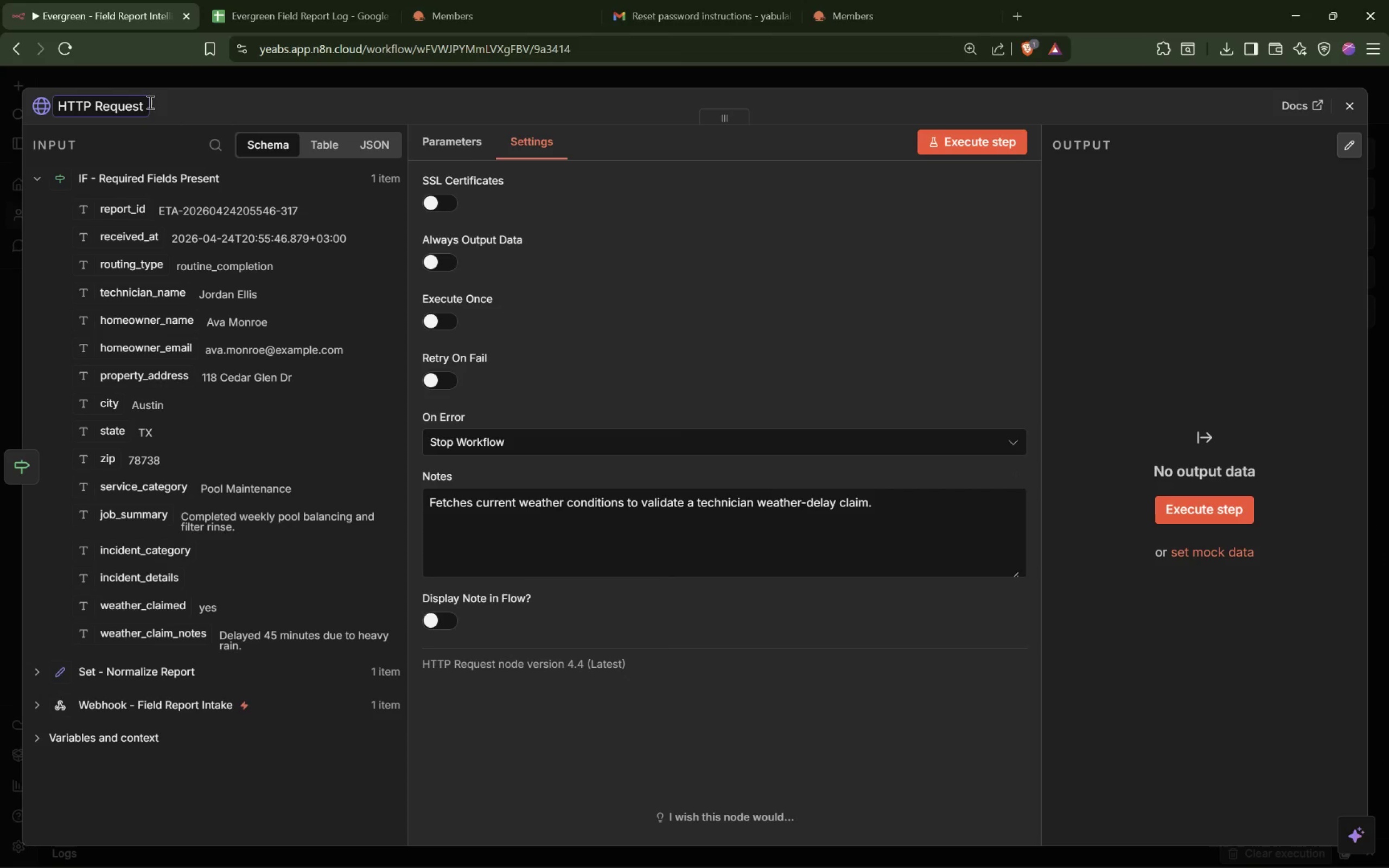 
type( - Openw)
key(Backspace)
type(Weather Current Conditions)
 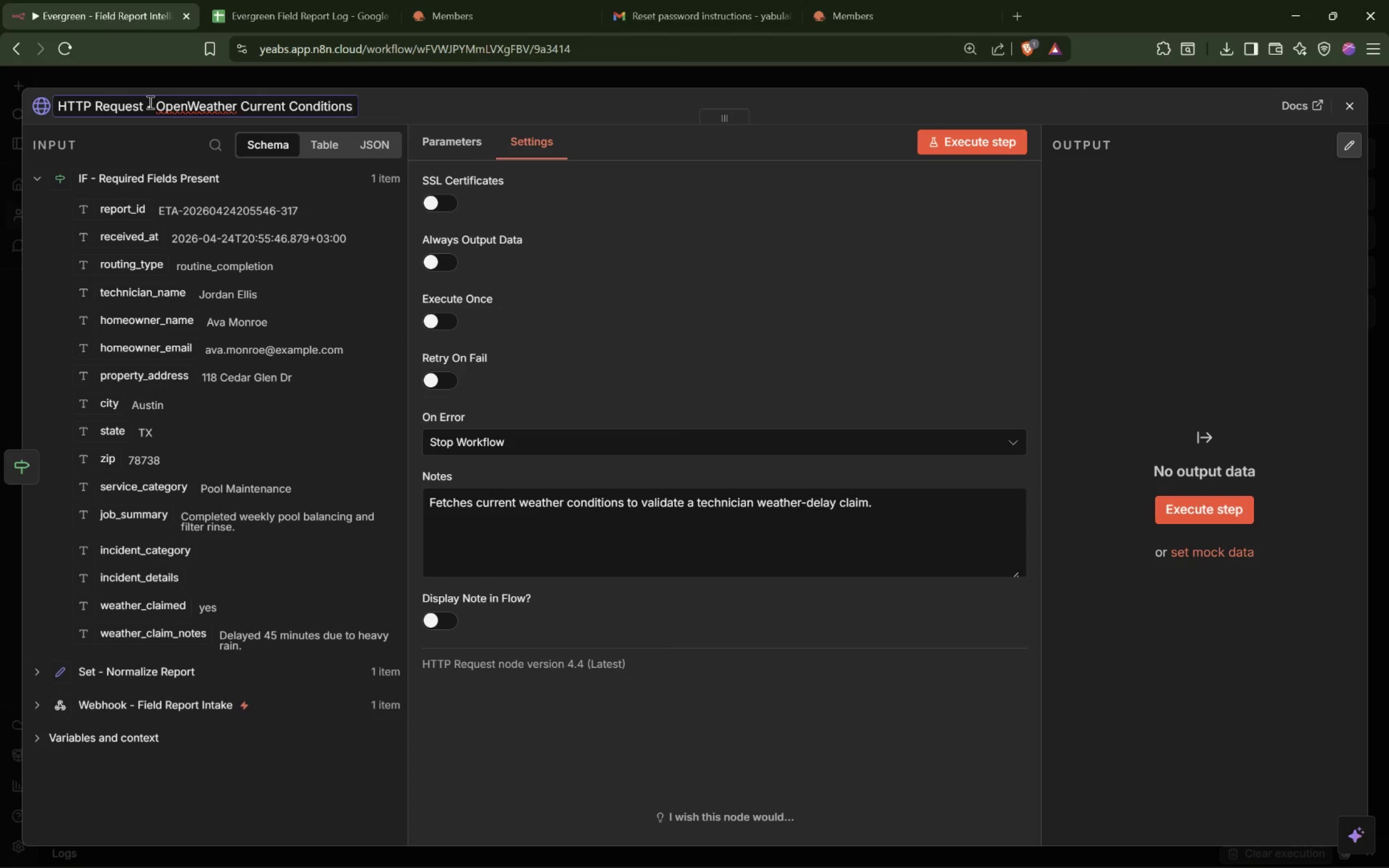 
mouse_move([224, 112])
 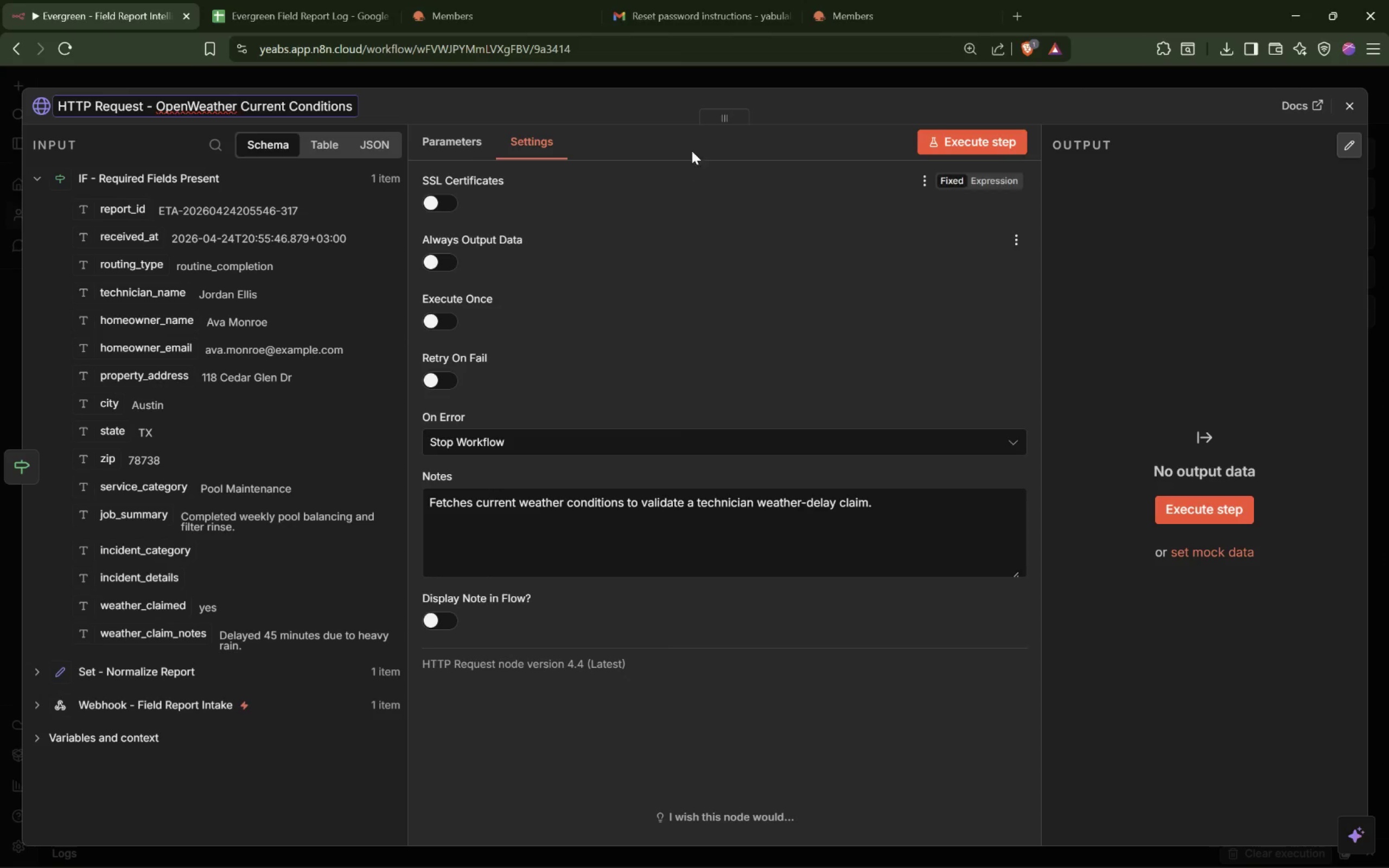 
left_click([648, 105])
 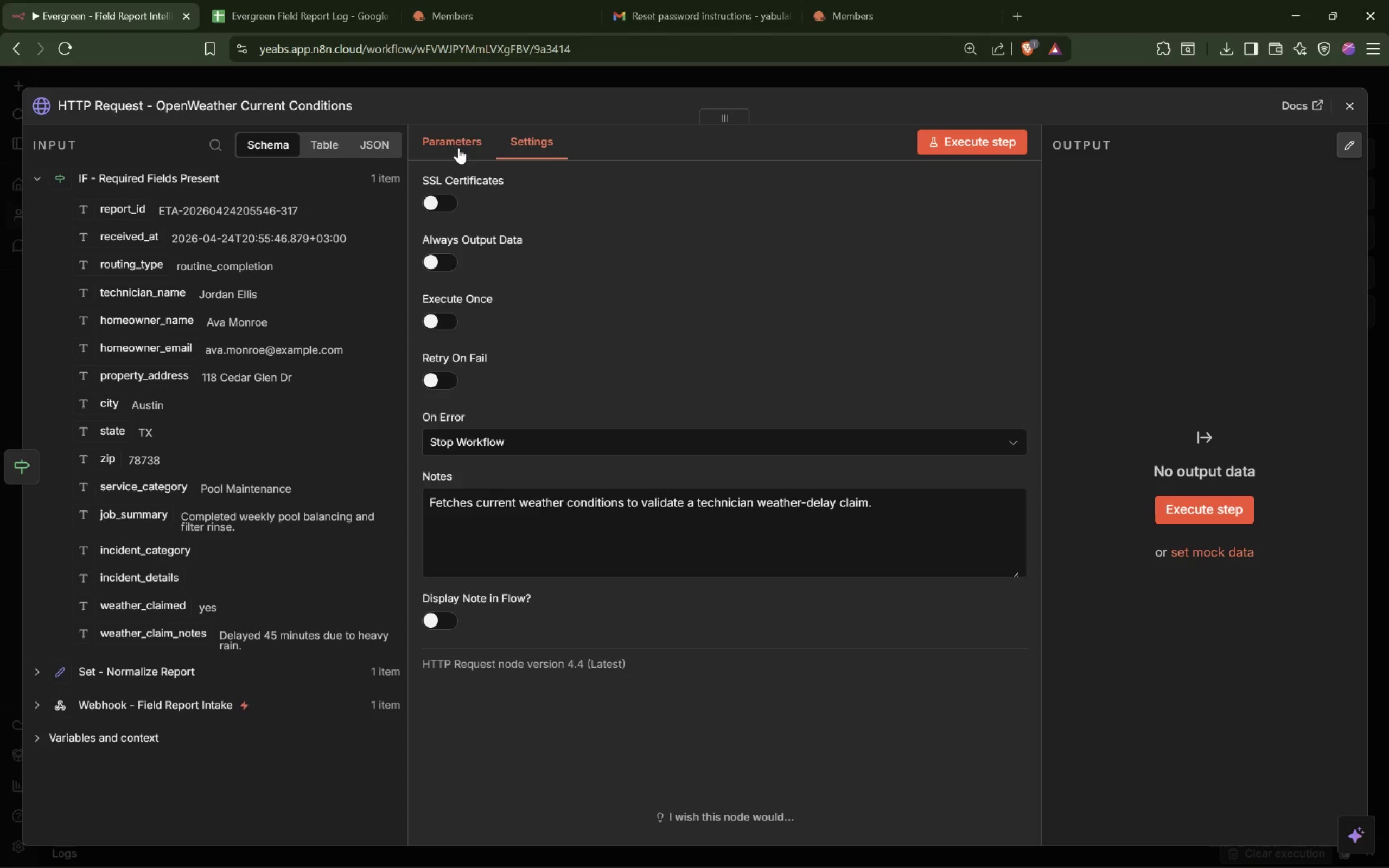 
left_click([458, 143])
 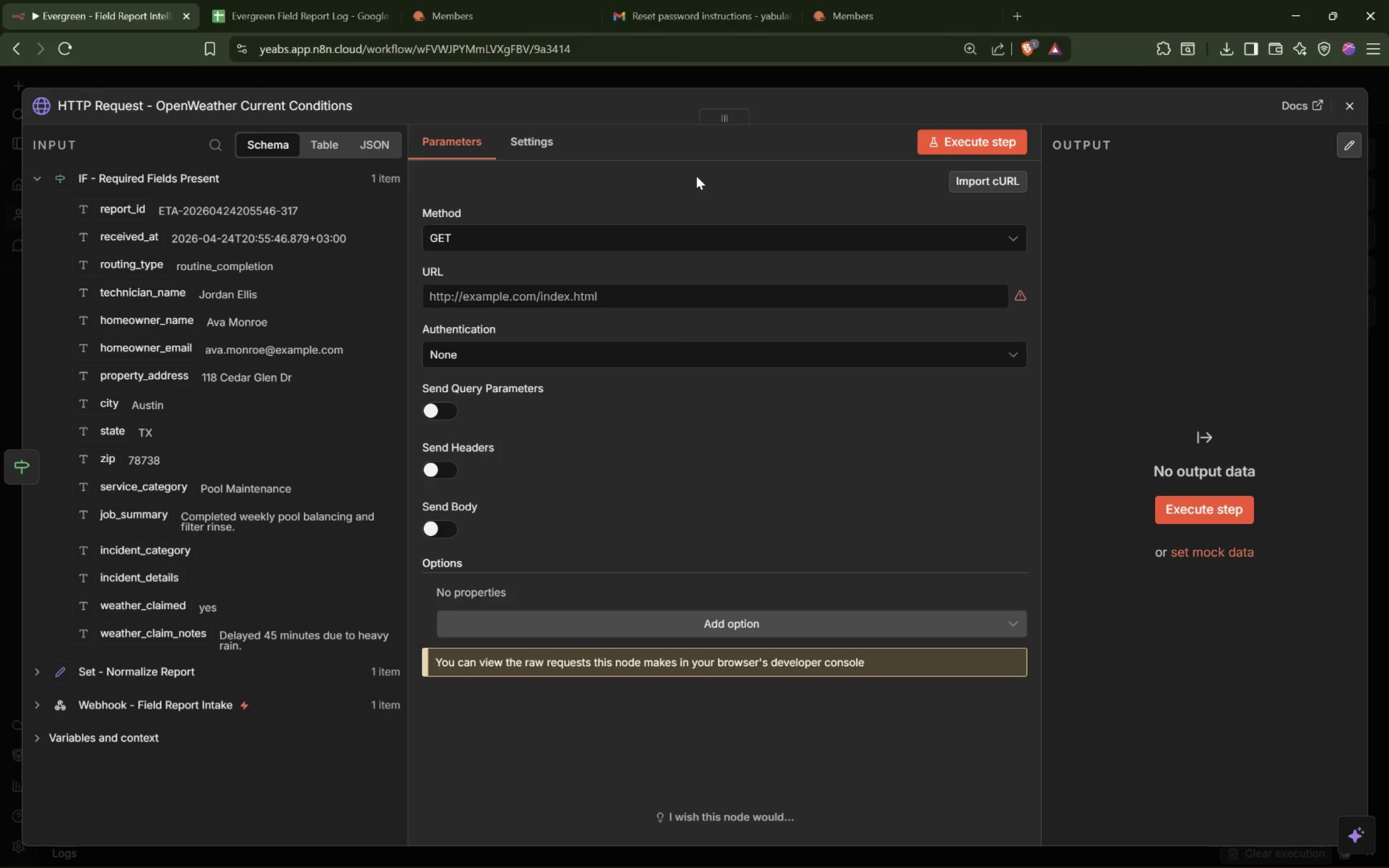 
wait(5.06)
 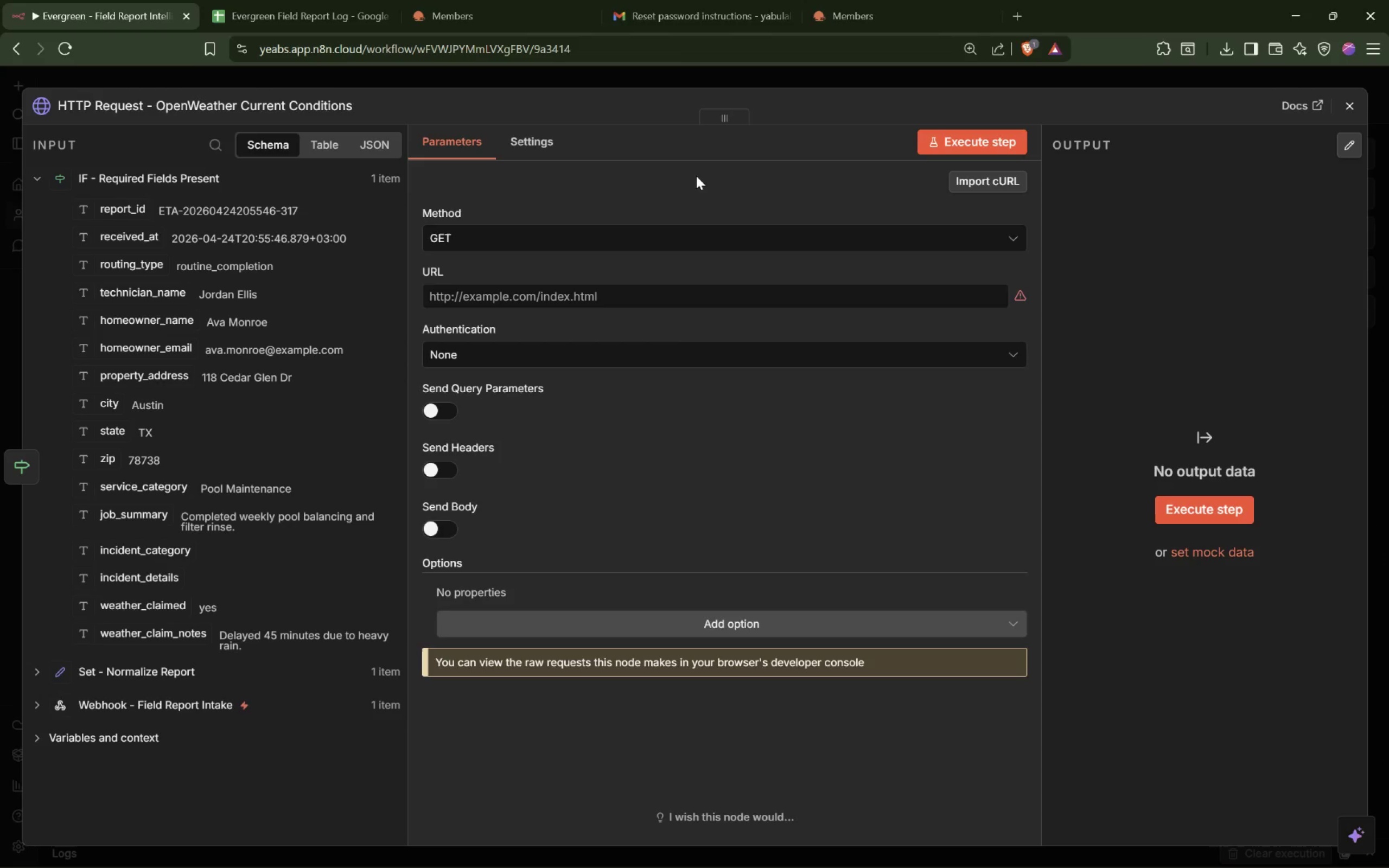 
left_click([534, 296])
 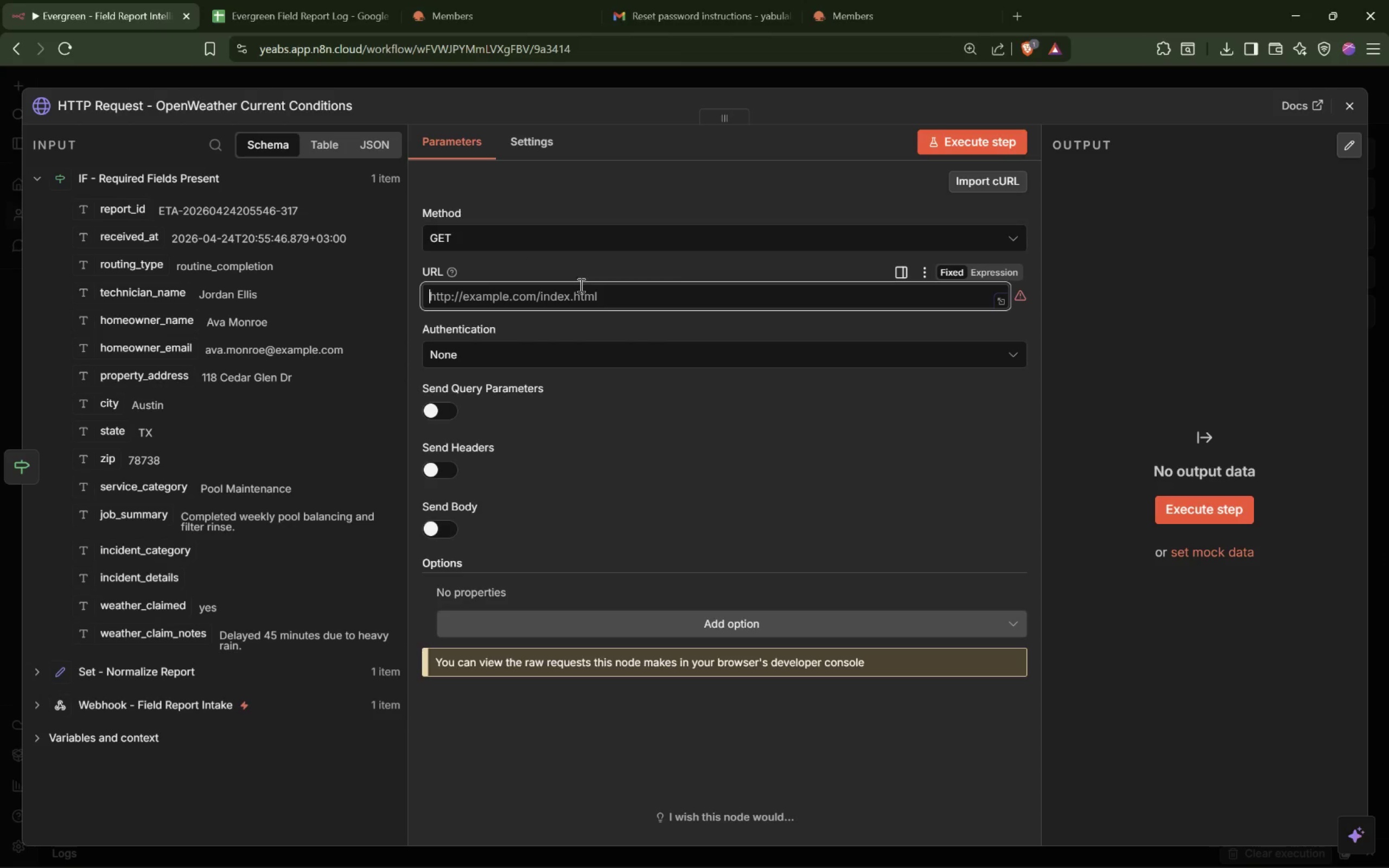 
type(https://api.openweathermap.org/data/2.5/weather)
 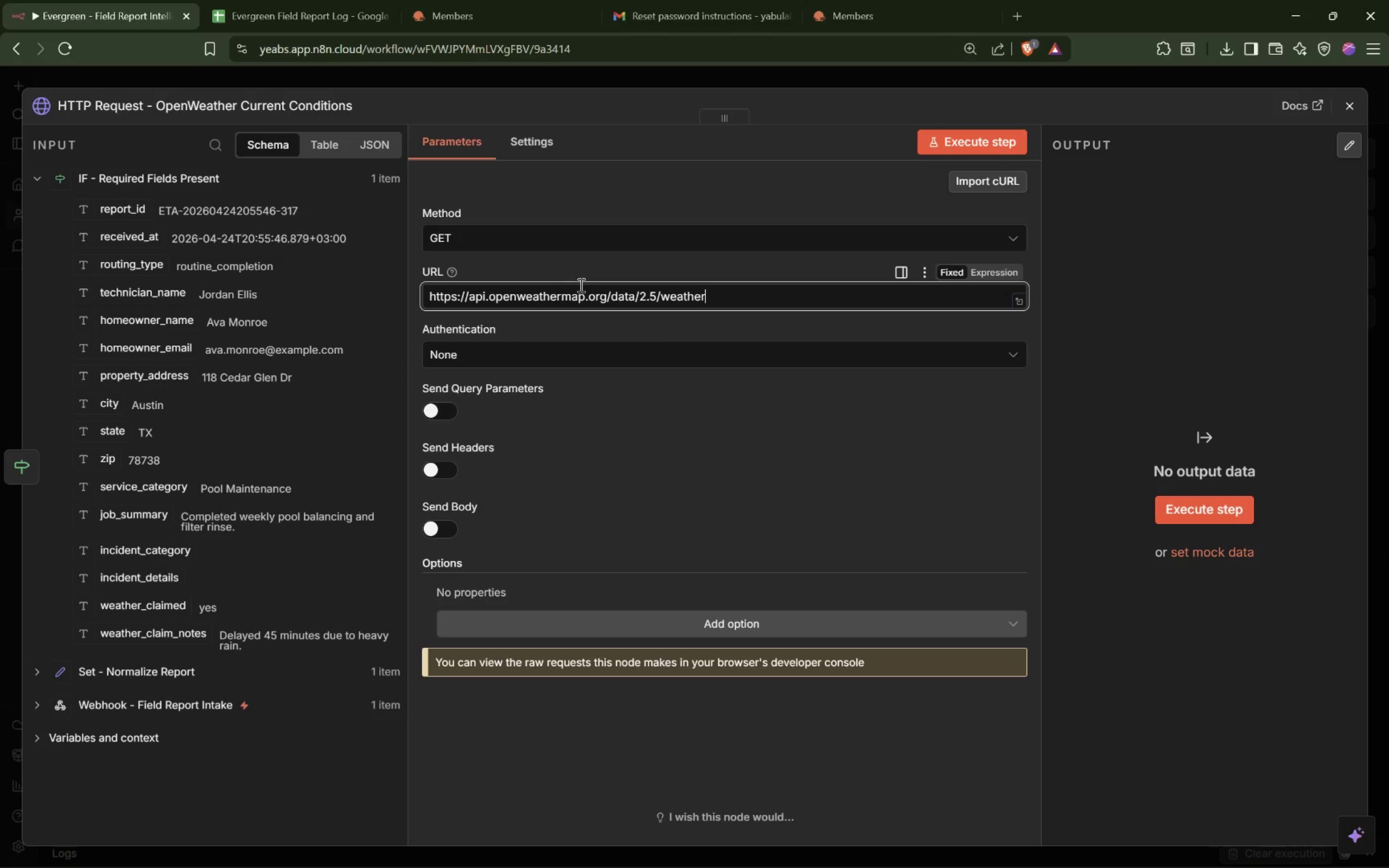 
wait(6.98)
 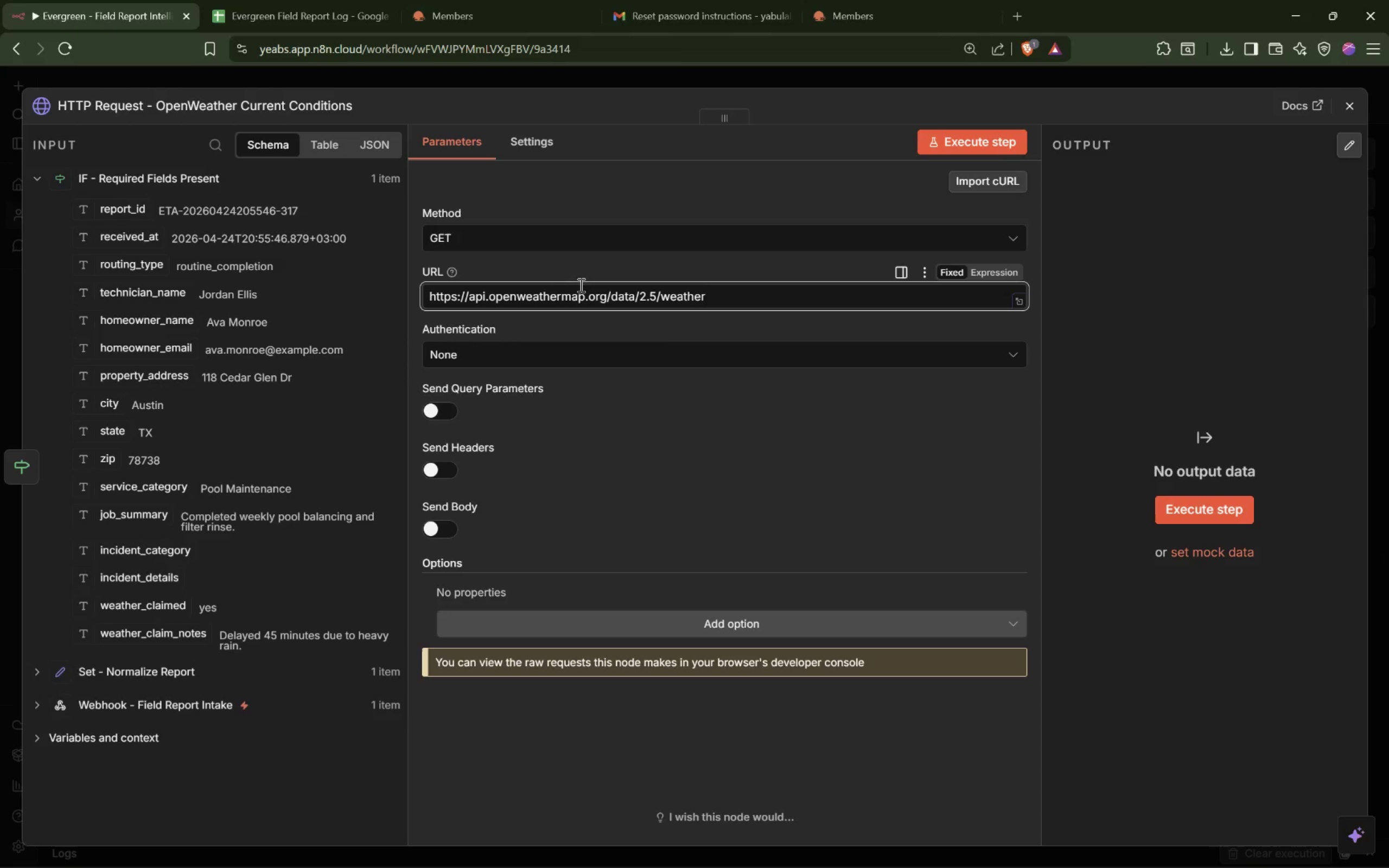 
left_click([443, 411])
 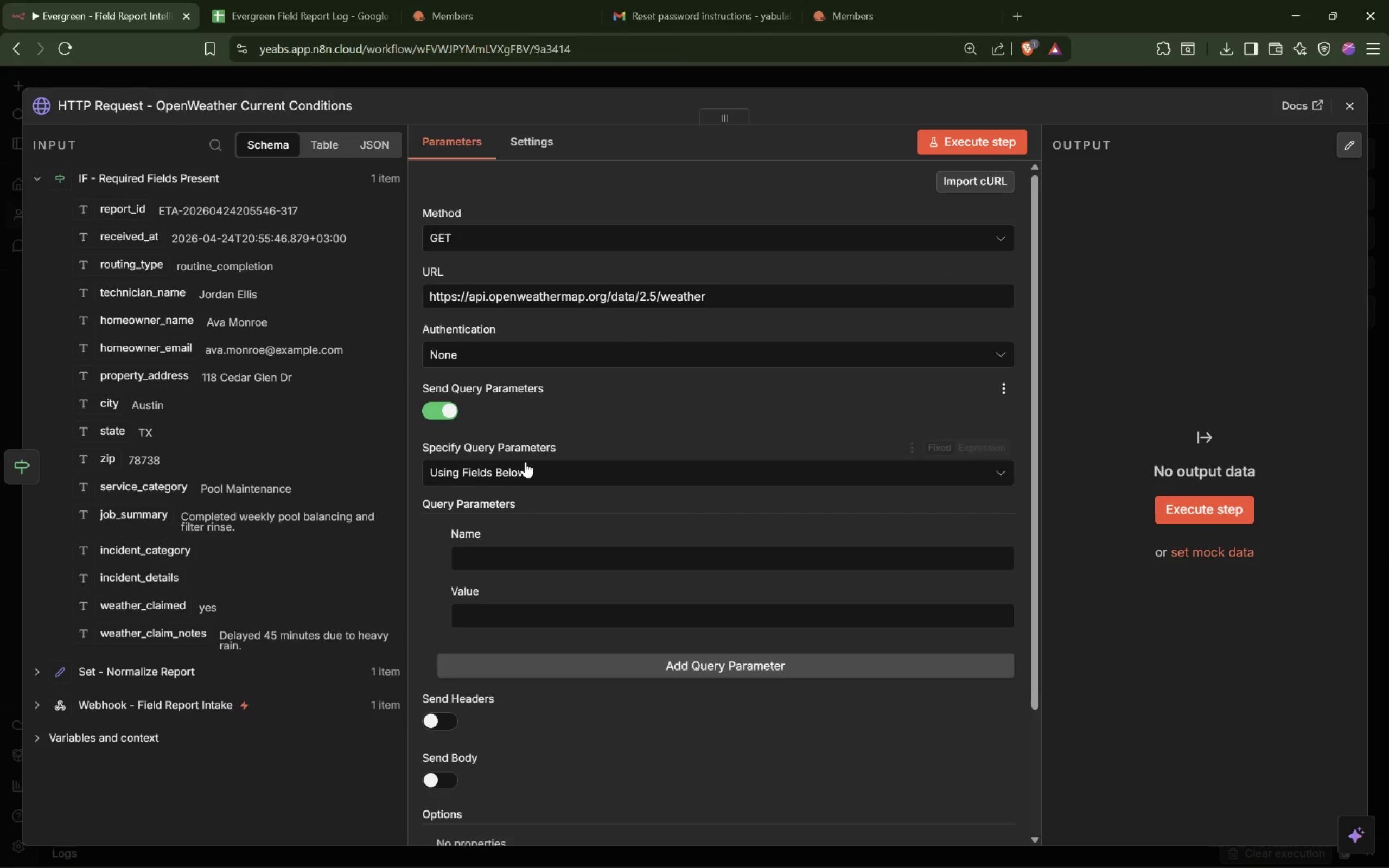 
wait(5.02)
 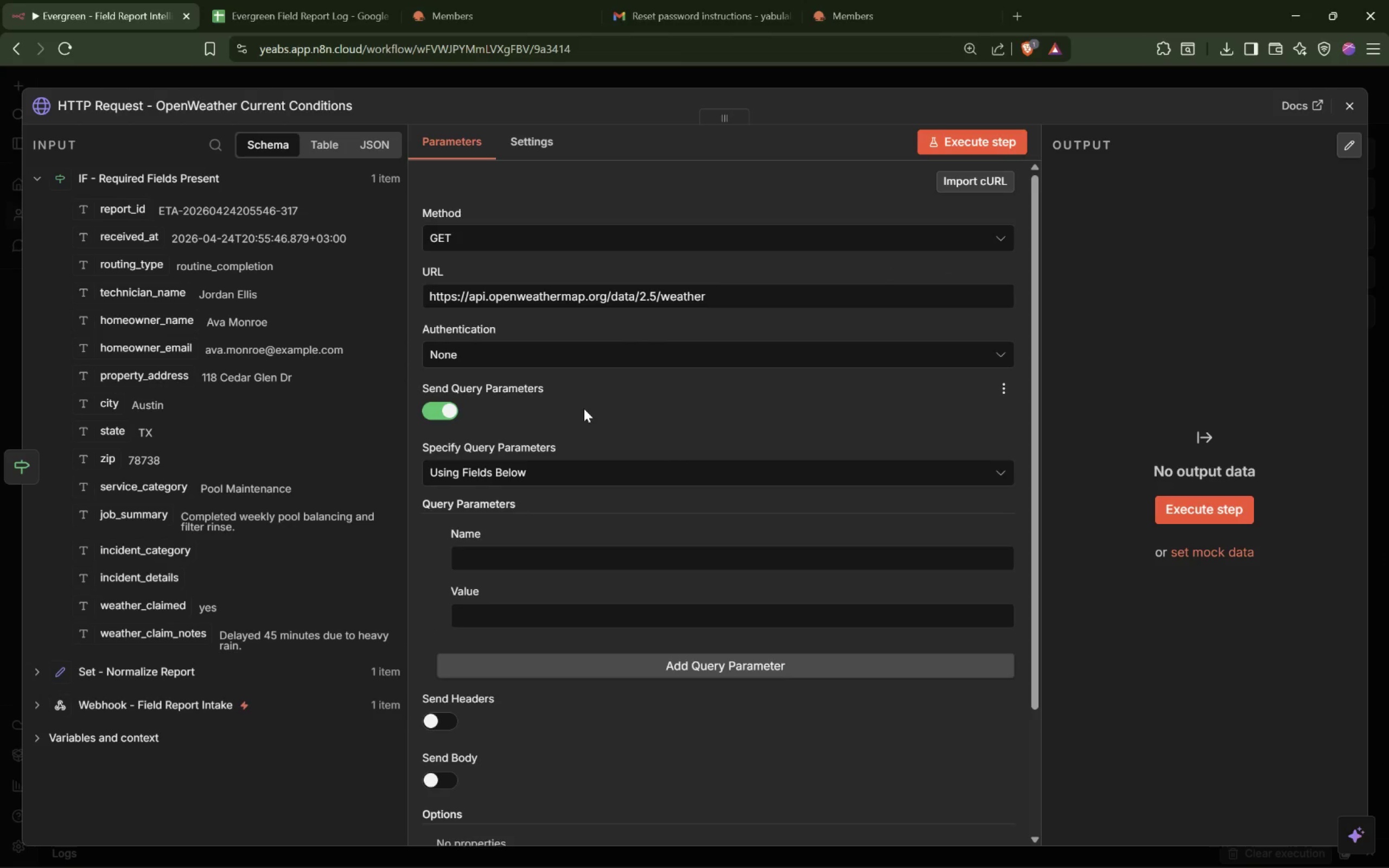 
scroll: coordinate [692, 606], scroll_direction: down, amount: 5.0
 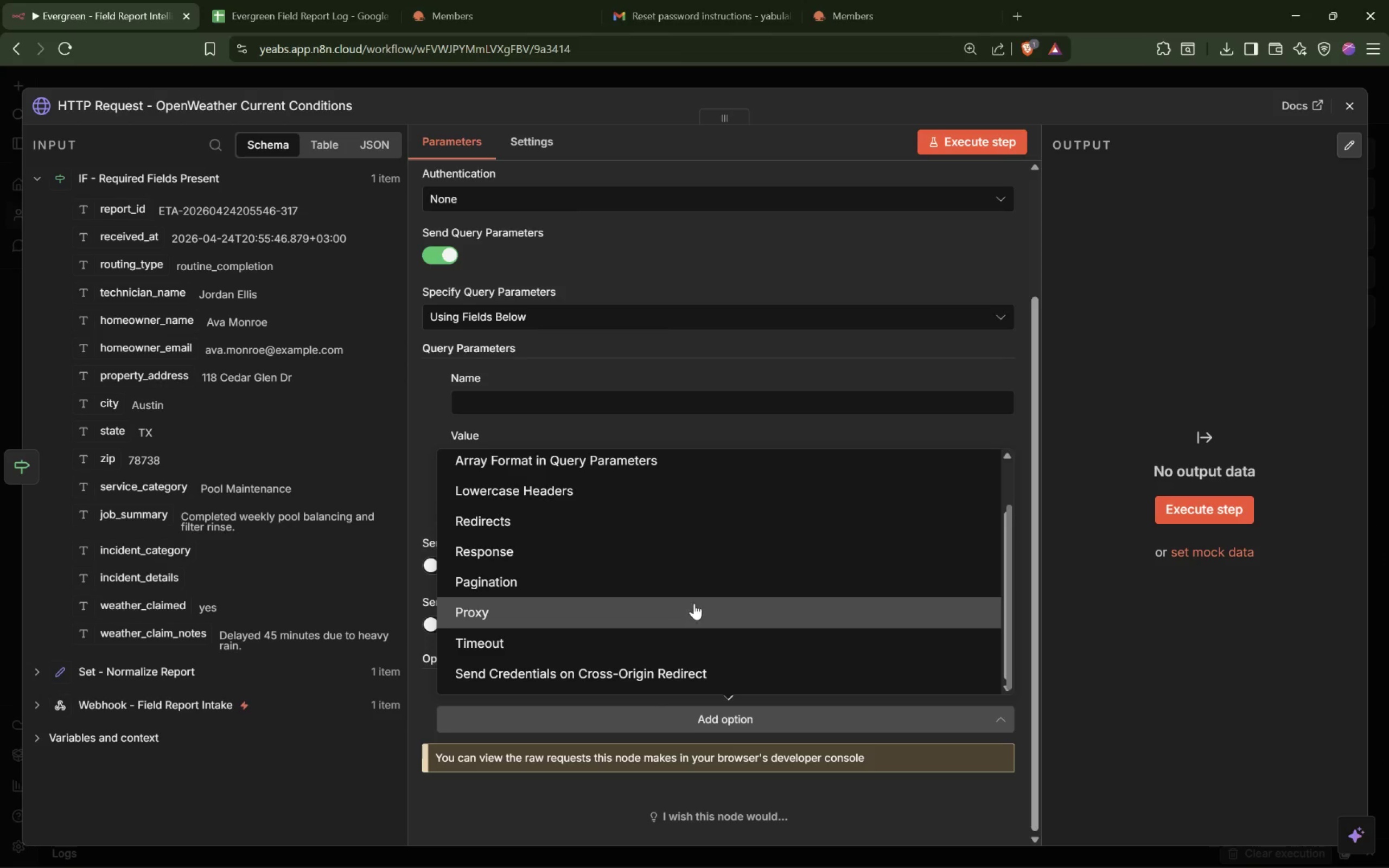 
scroll: coordinate [694, 599], scroll_direction: up, amount: 5.0
 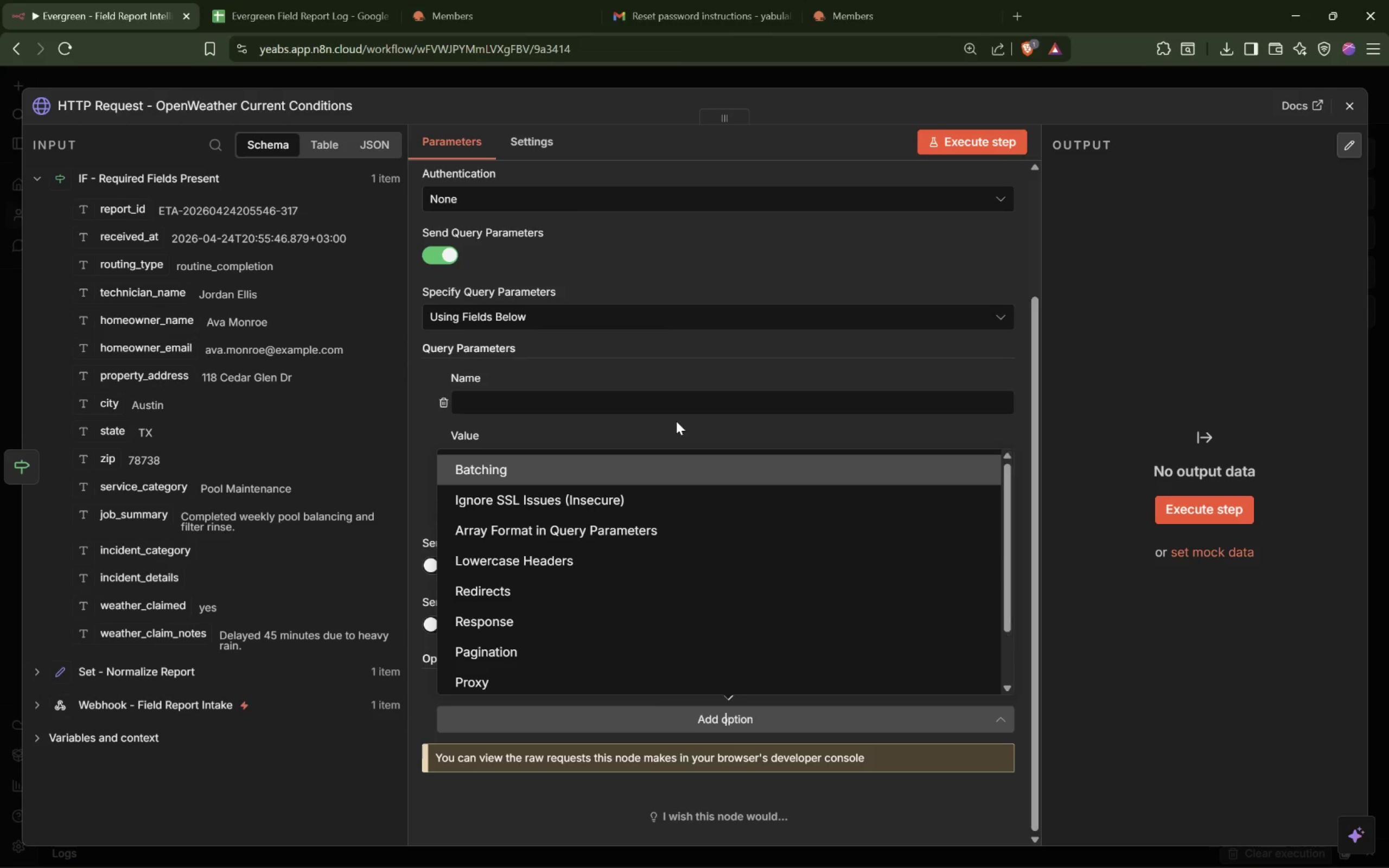 
left_click([673, 427])
 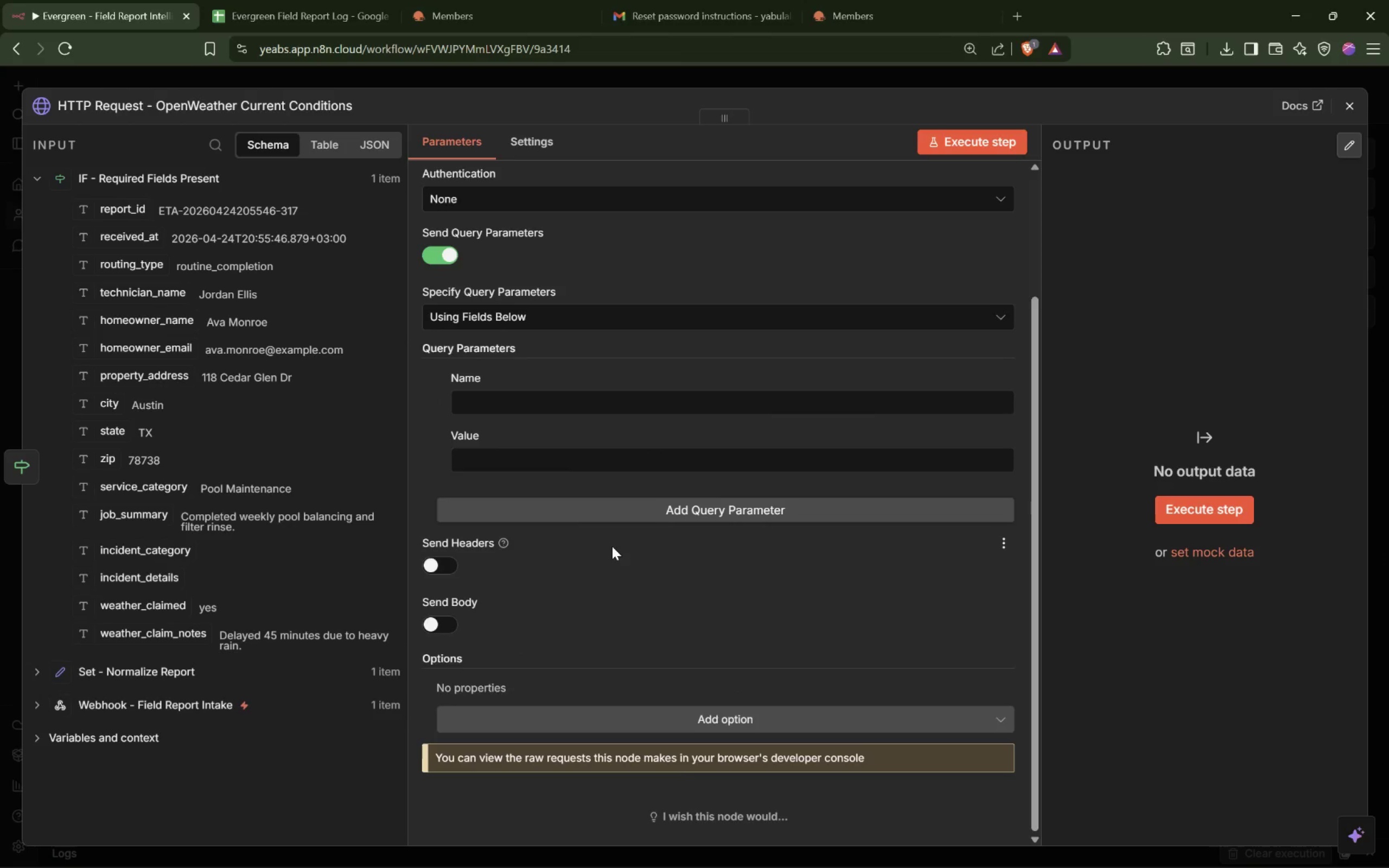 
scroll: coordinate [613, 545], scroll_direction: up, amount: 3.0
 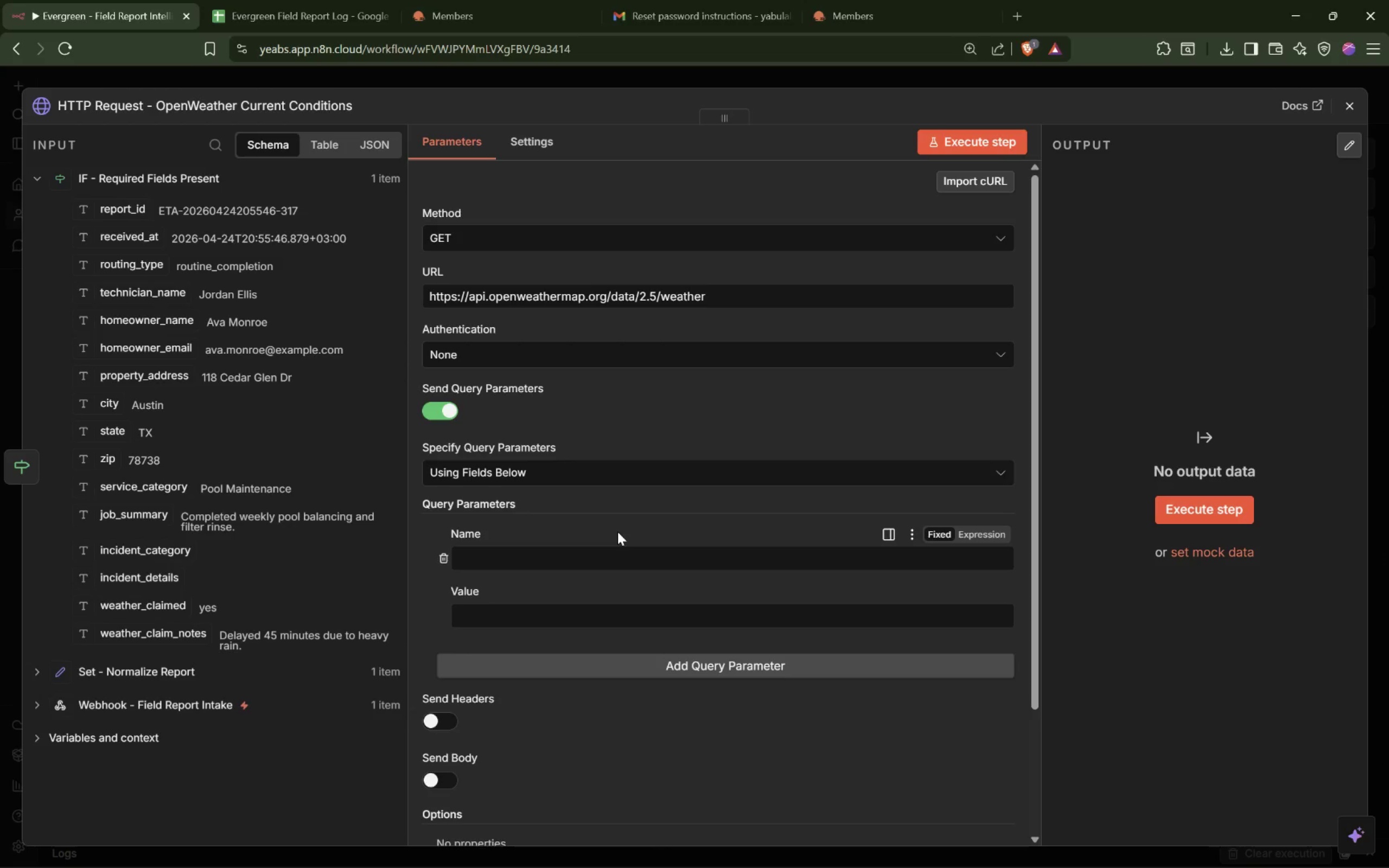 
wait(22.92)
 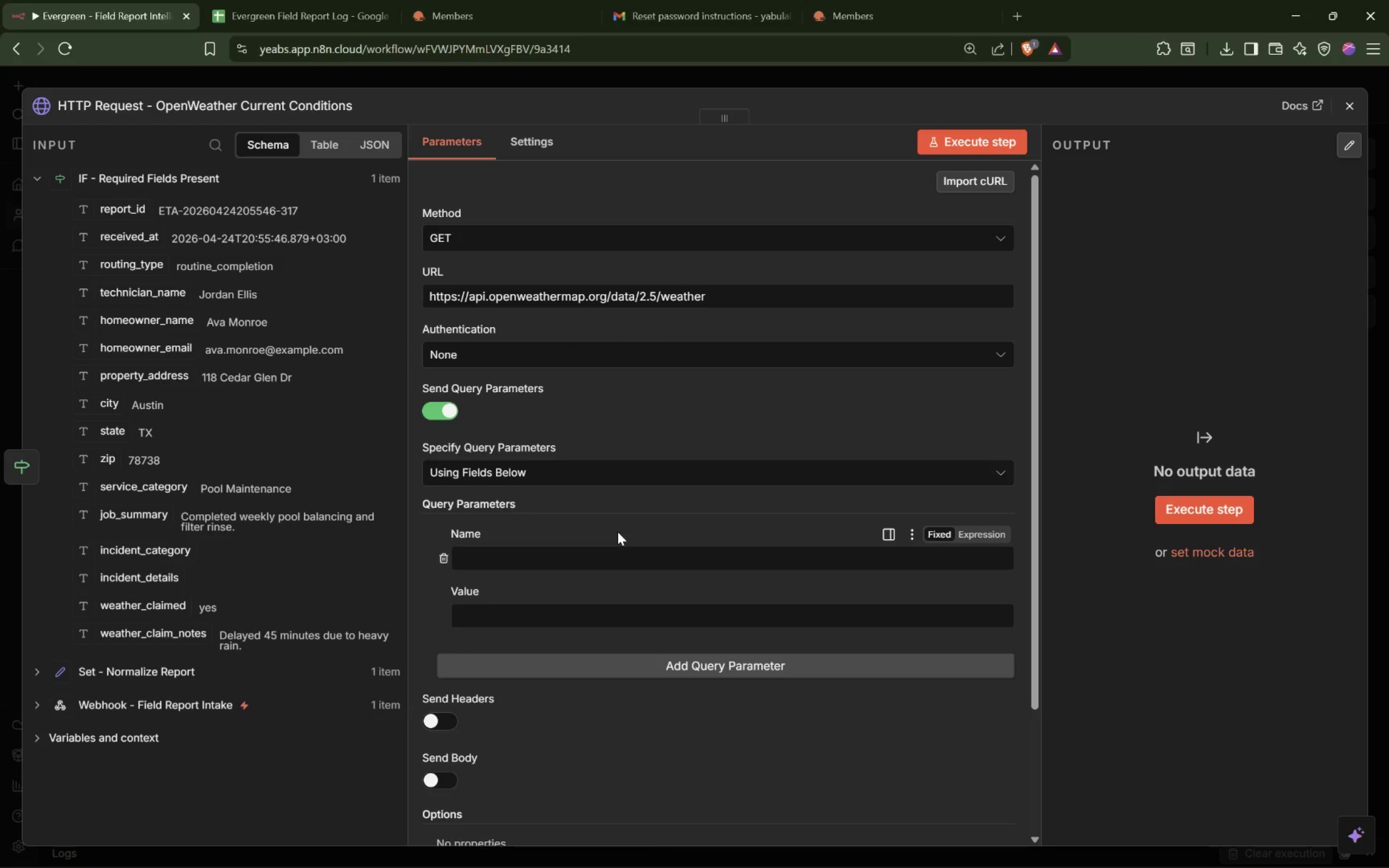 
left_click([445, 410])
 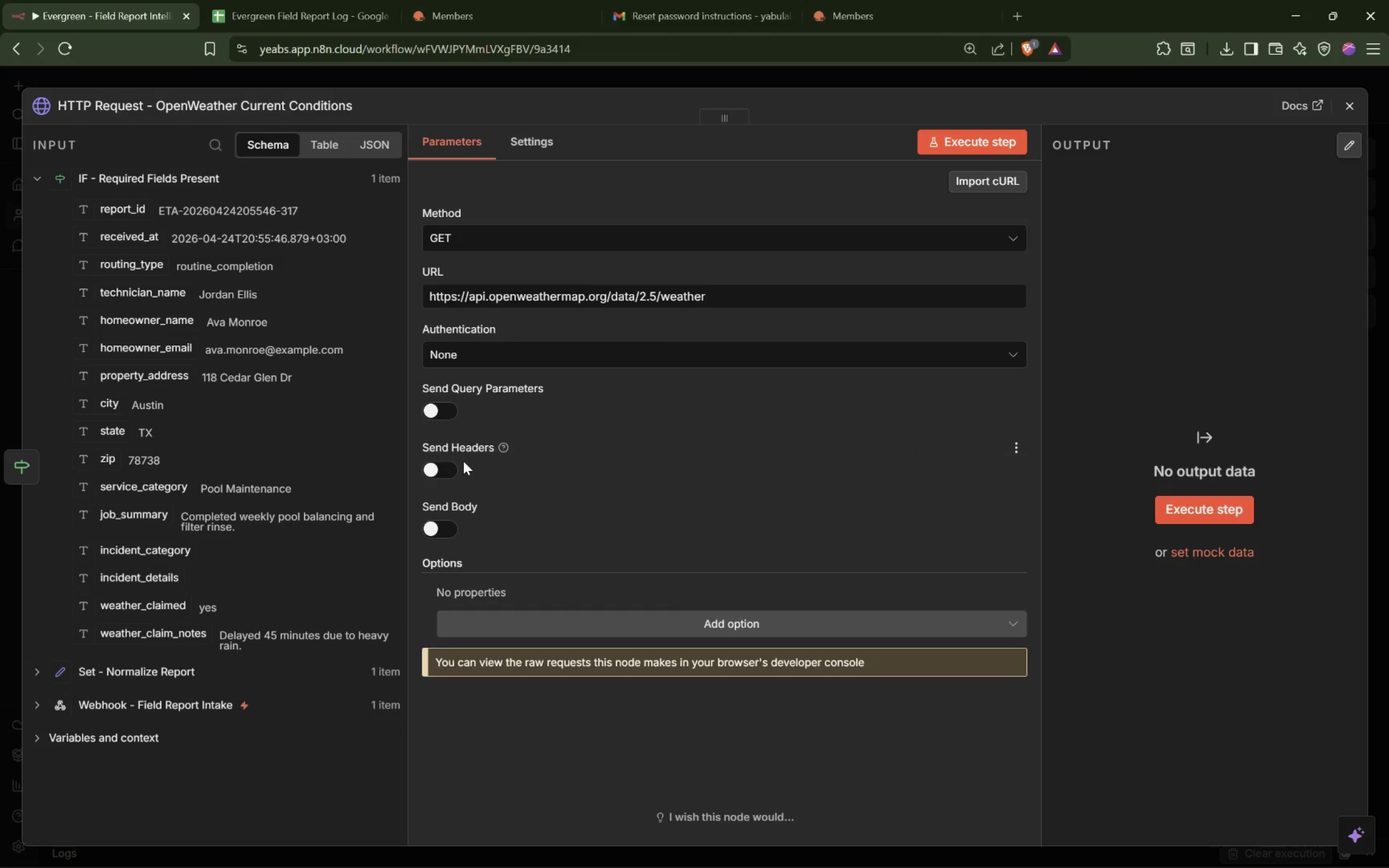 
wait(5.03)
 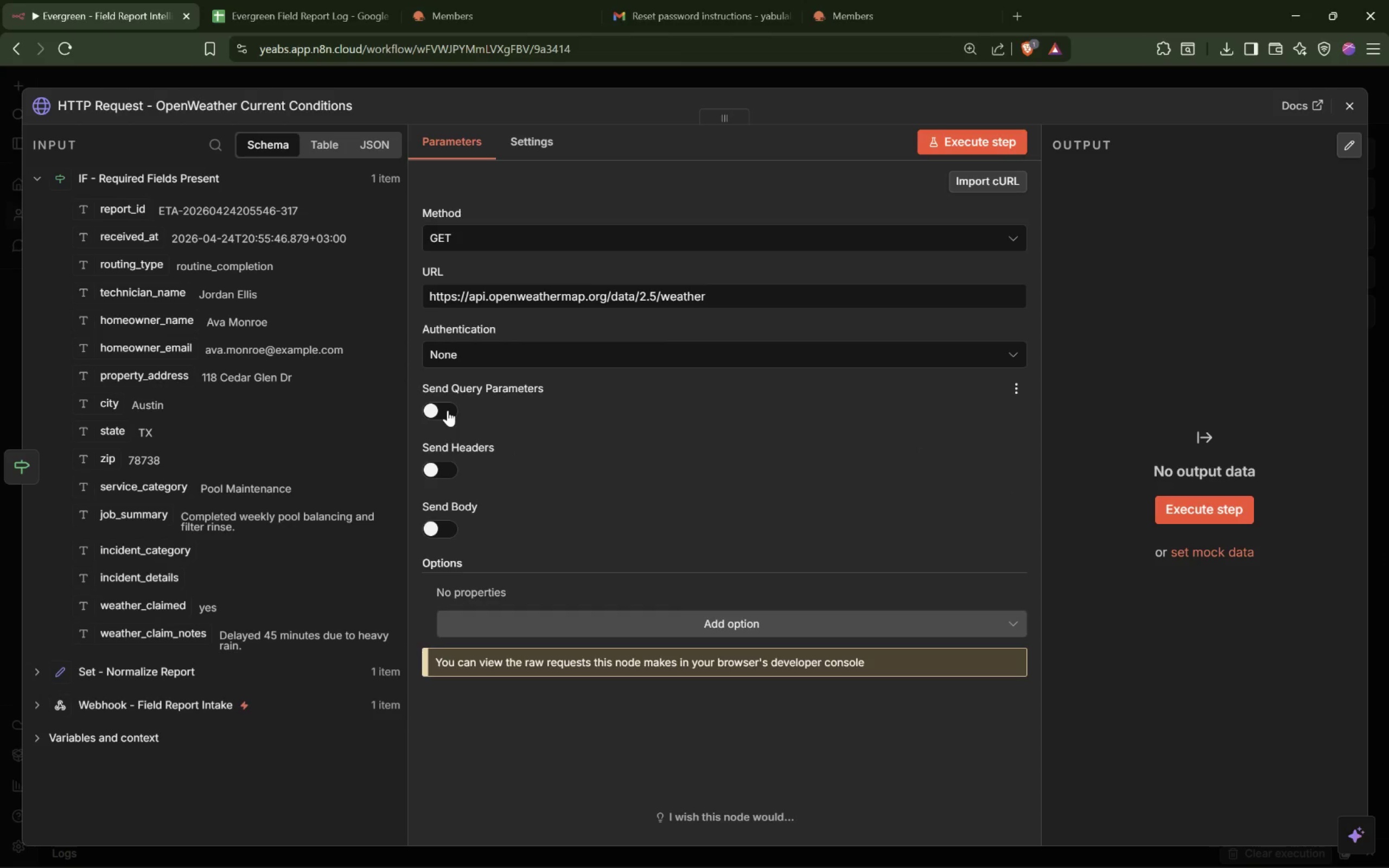 
left_click([753, 634])
 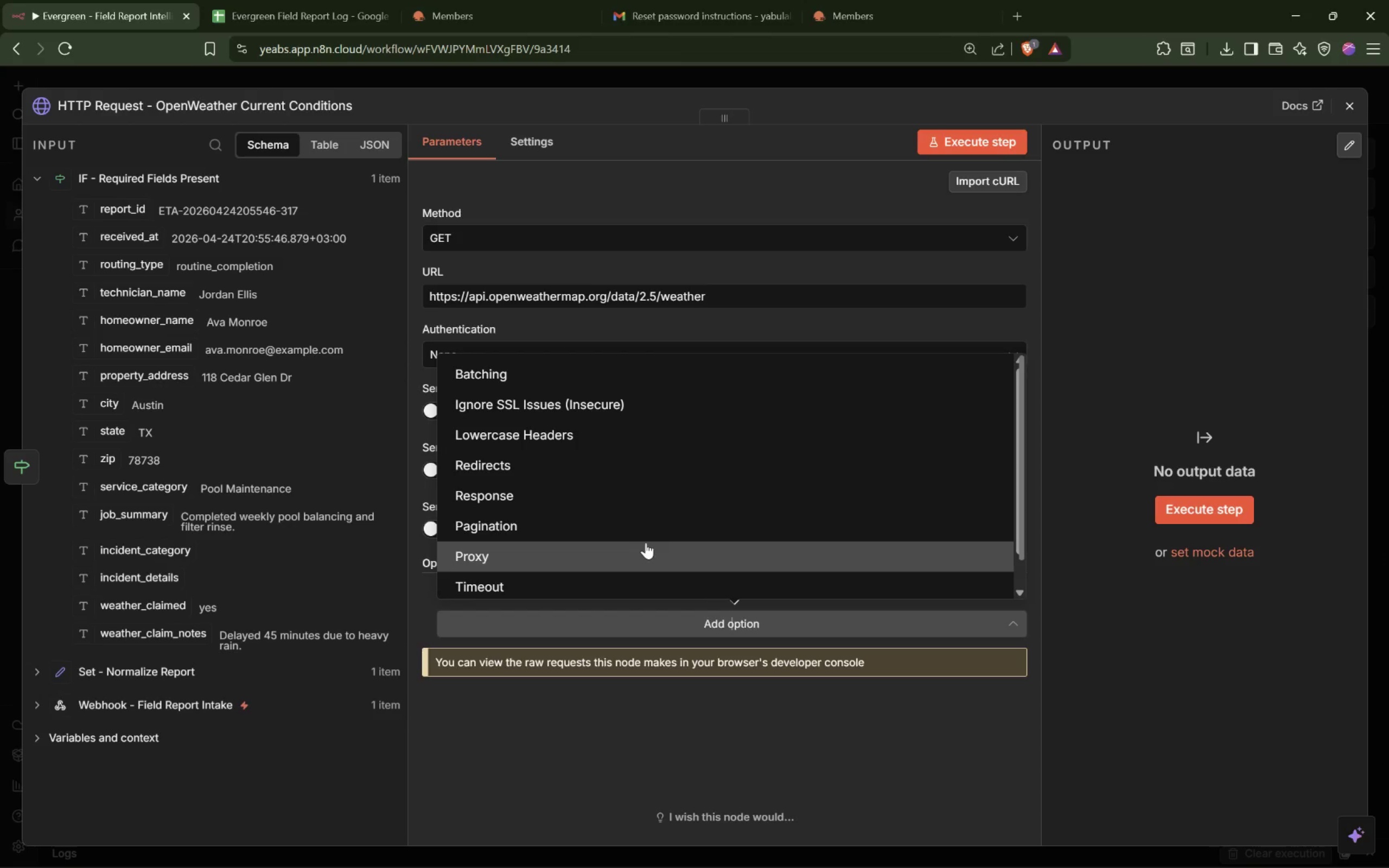 
scroll: coordinate [646, 542], scroll_direction: down, amount: 2.0
 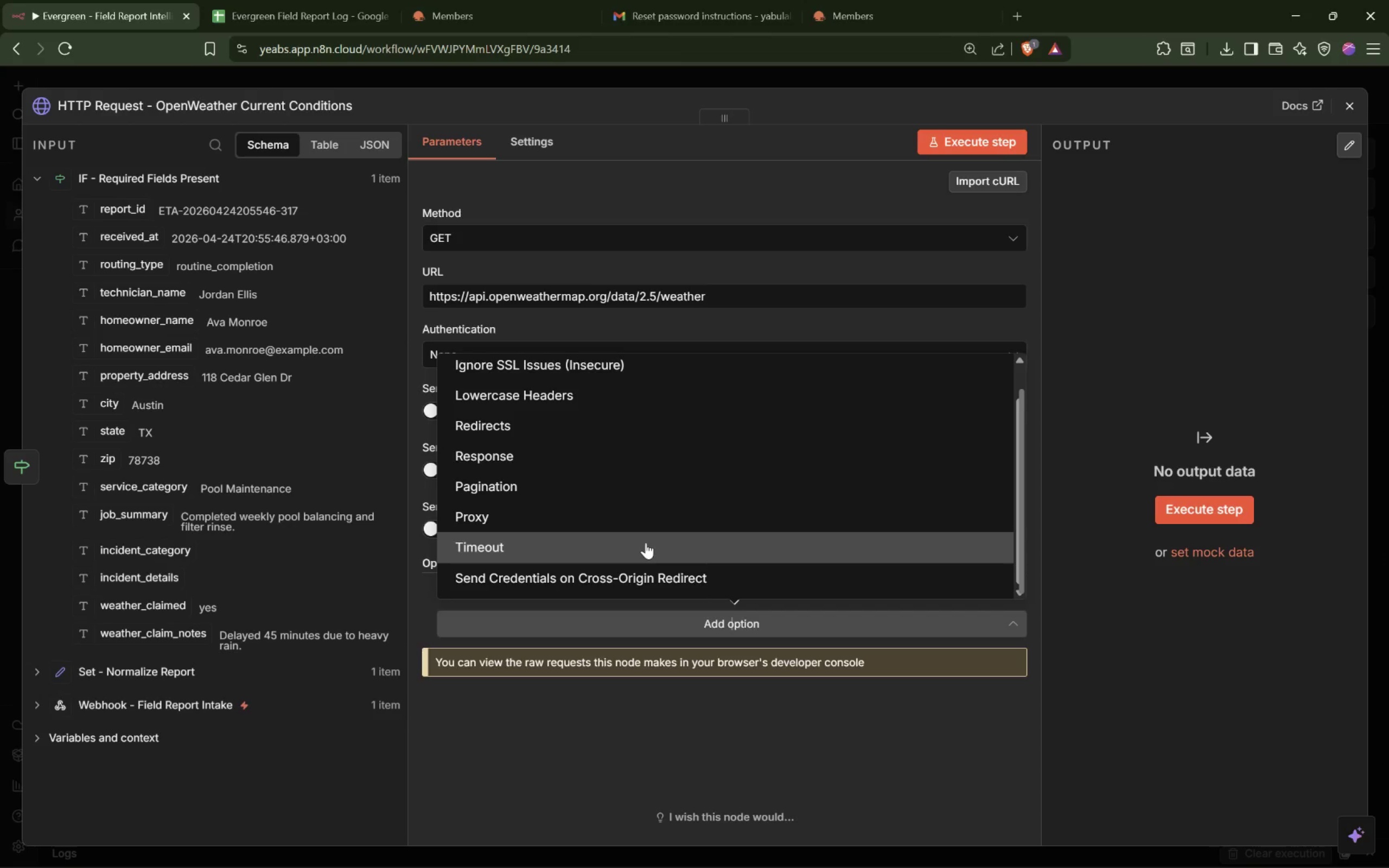 
scroll: coordinate [646, 541], scroll_direction: up, amount: 1.0
 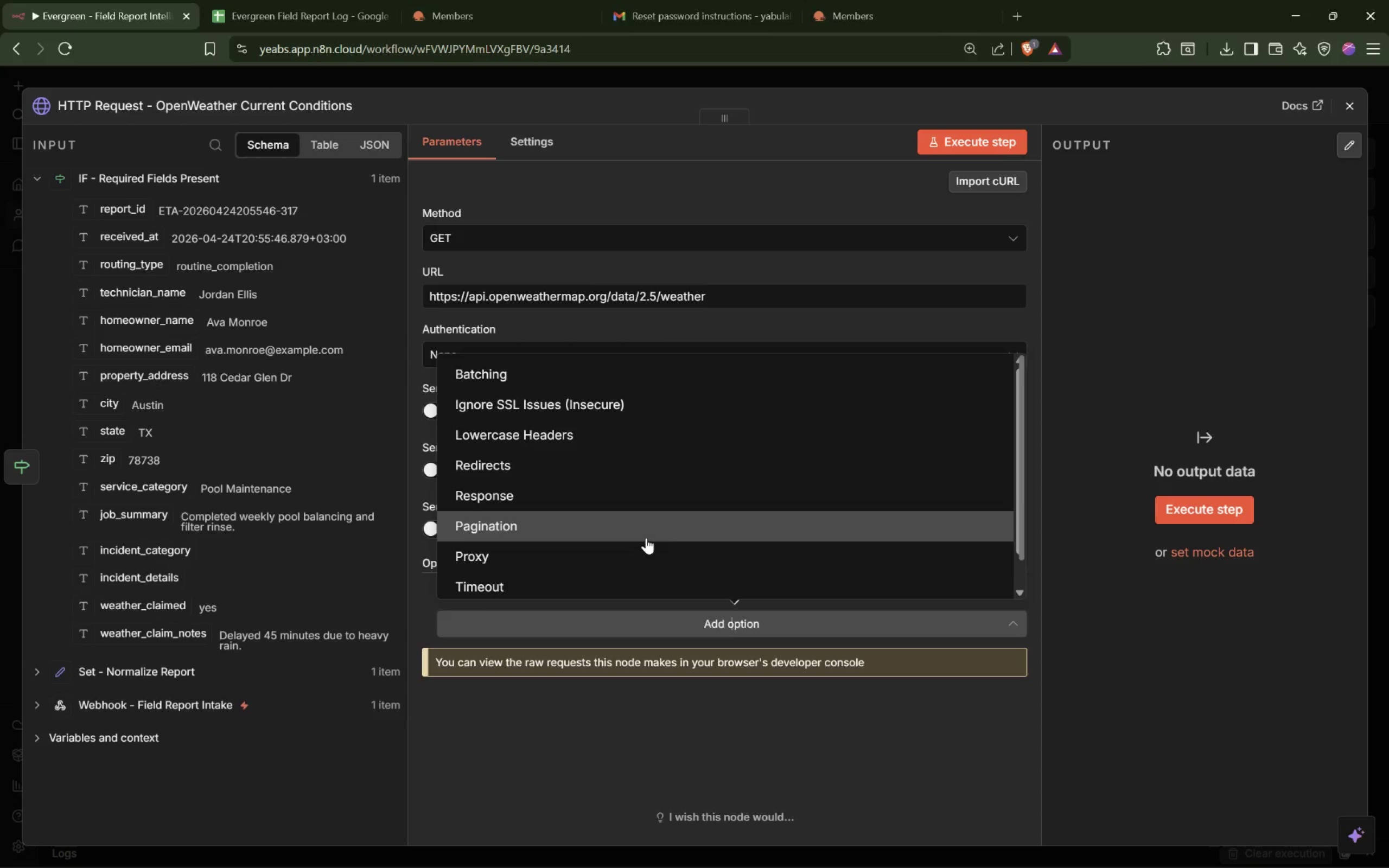 
wait(11.39)
 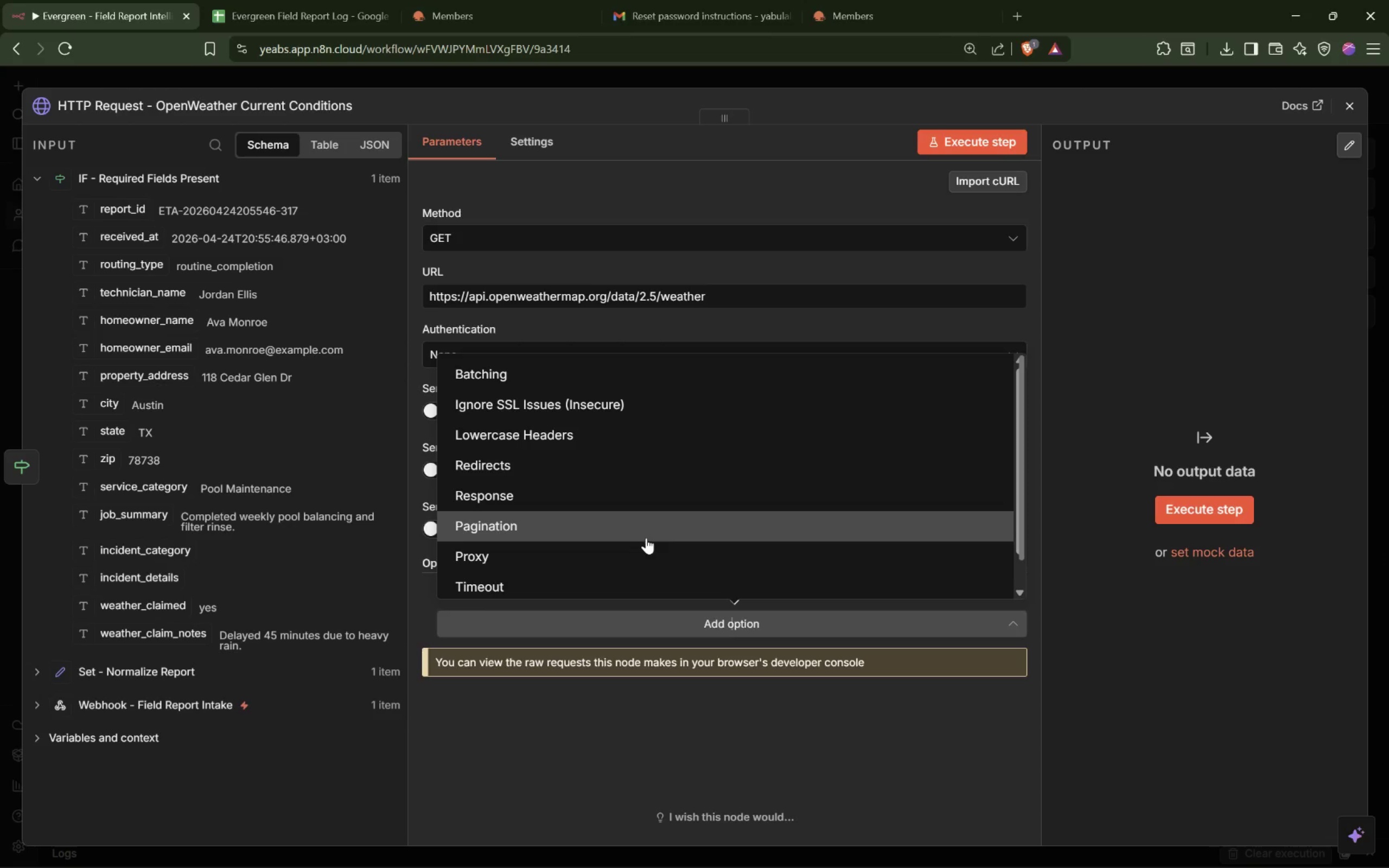 
left_click([641, 492])
 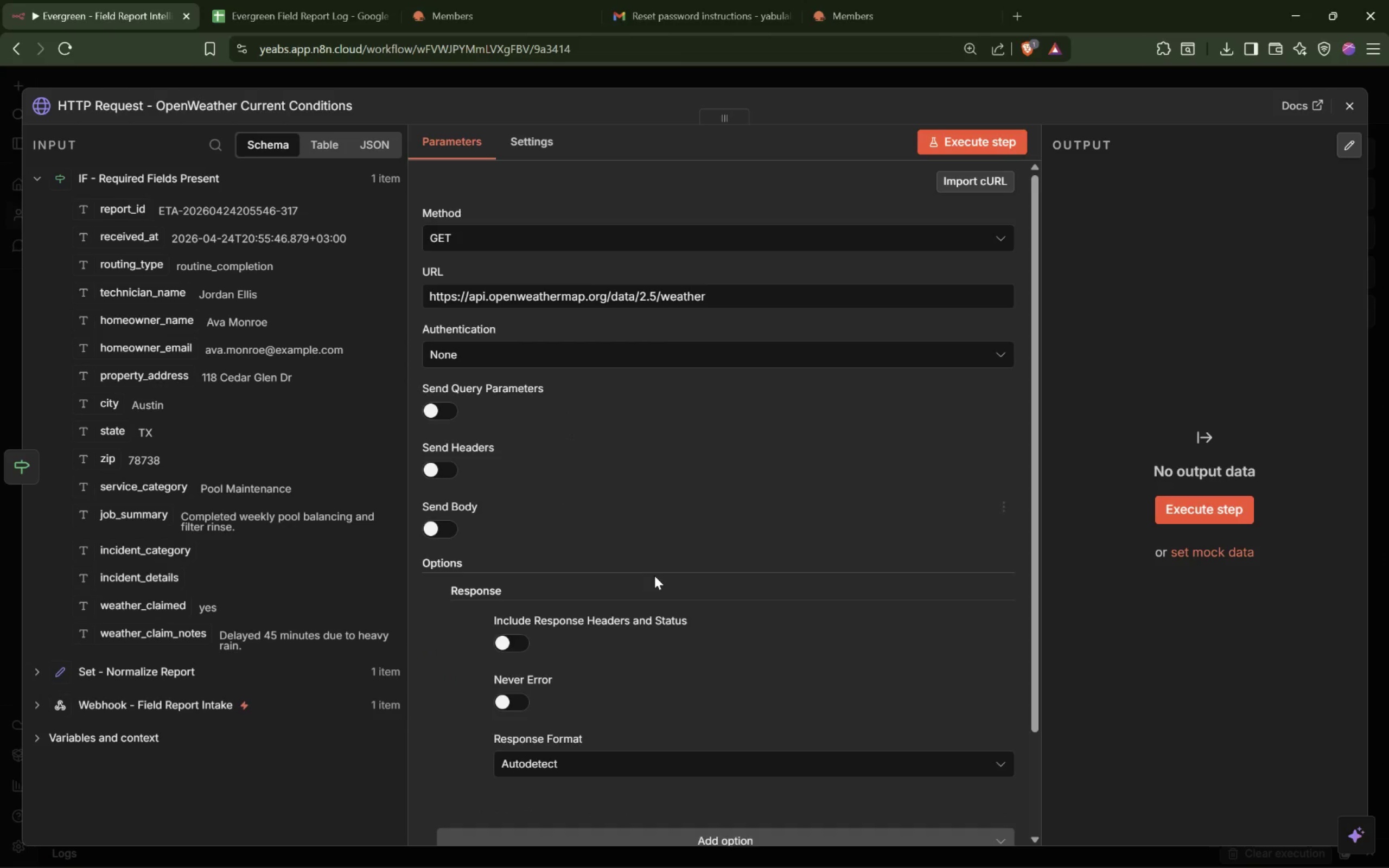 
scroll: coordinate [654, 576], scroll_direction: down, amount: 2.0
 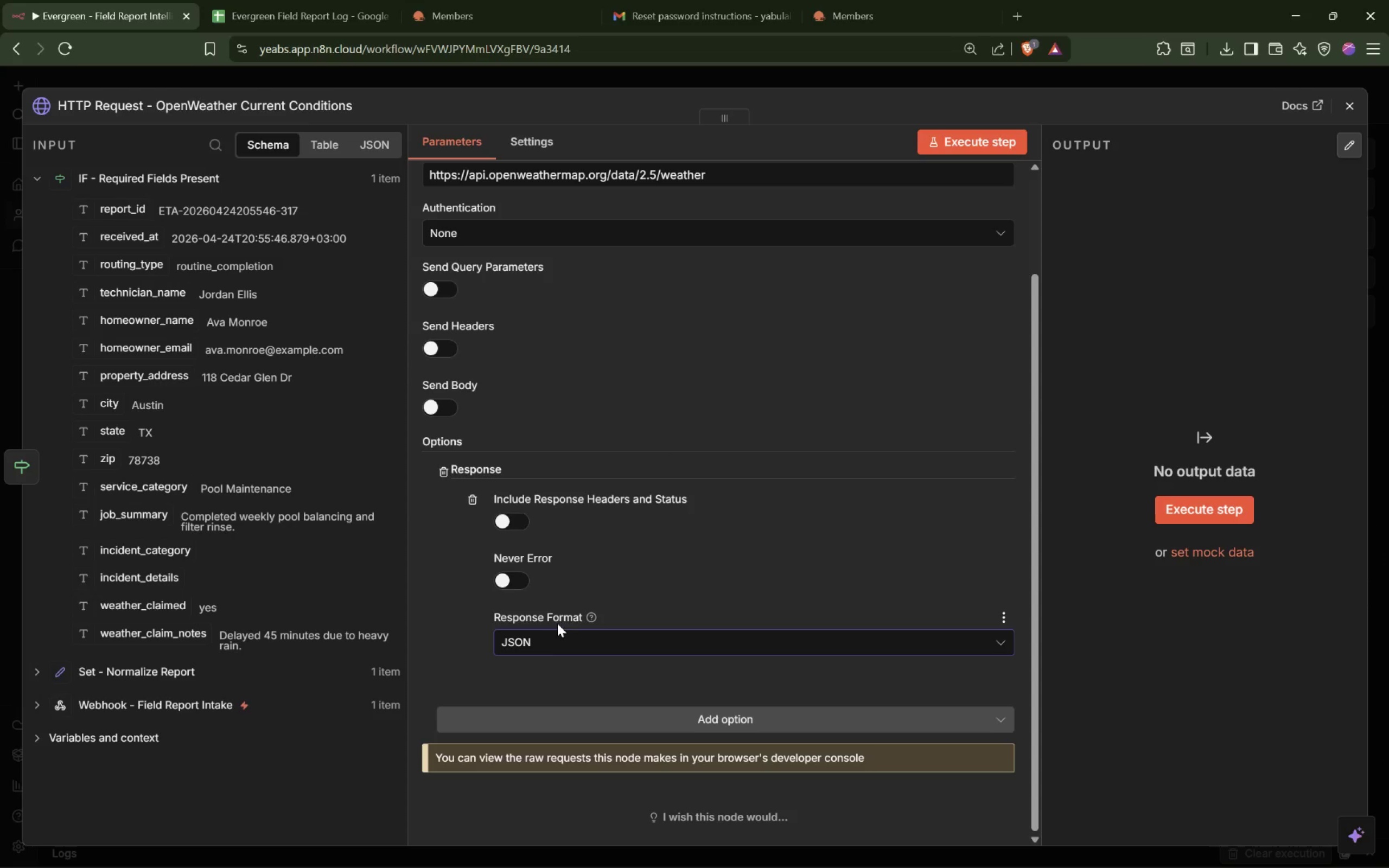 
wait(6.78)
 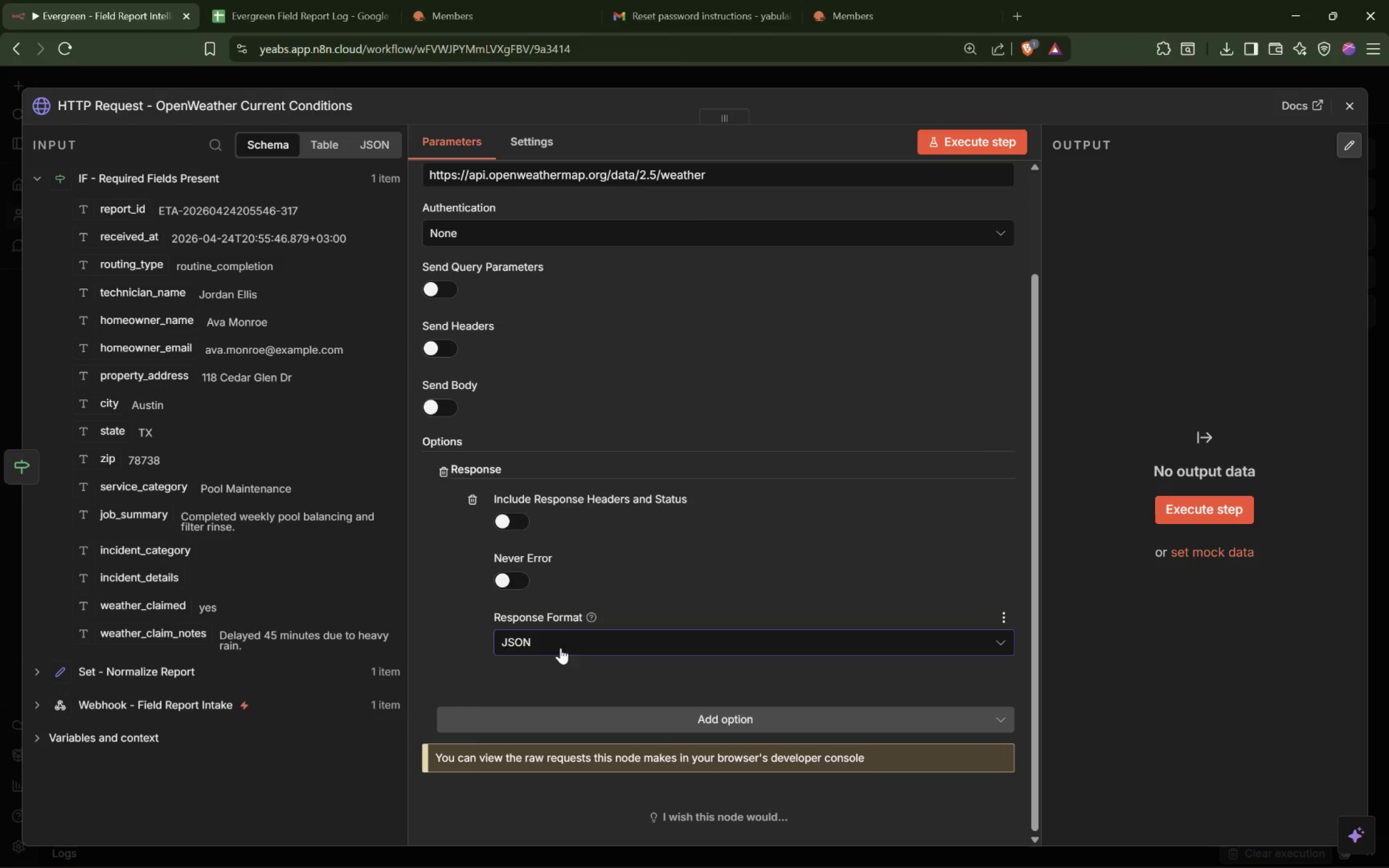 
mouse_move([517, 558])
 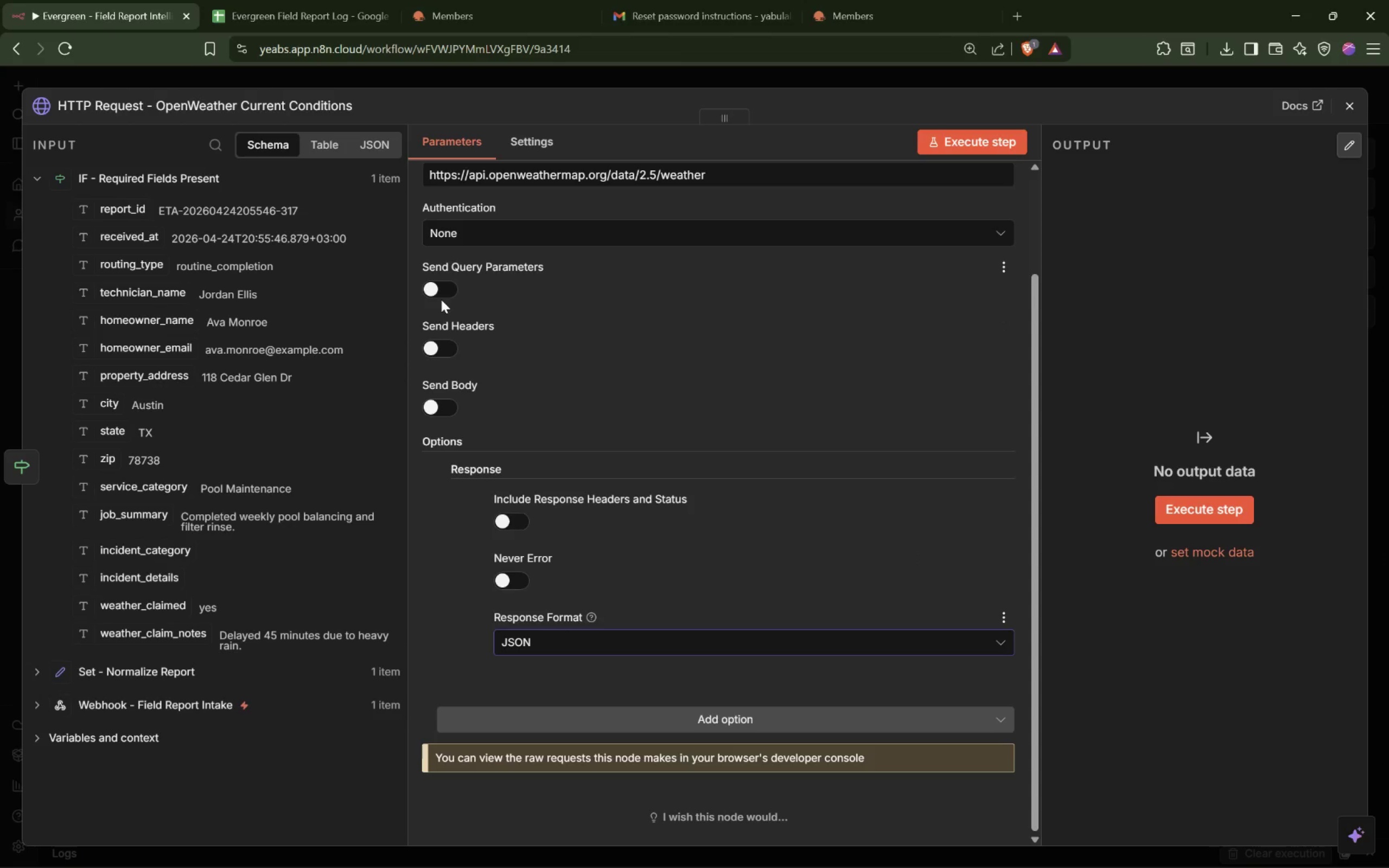 
left_click([441, 289])
 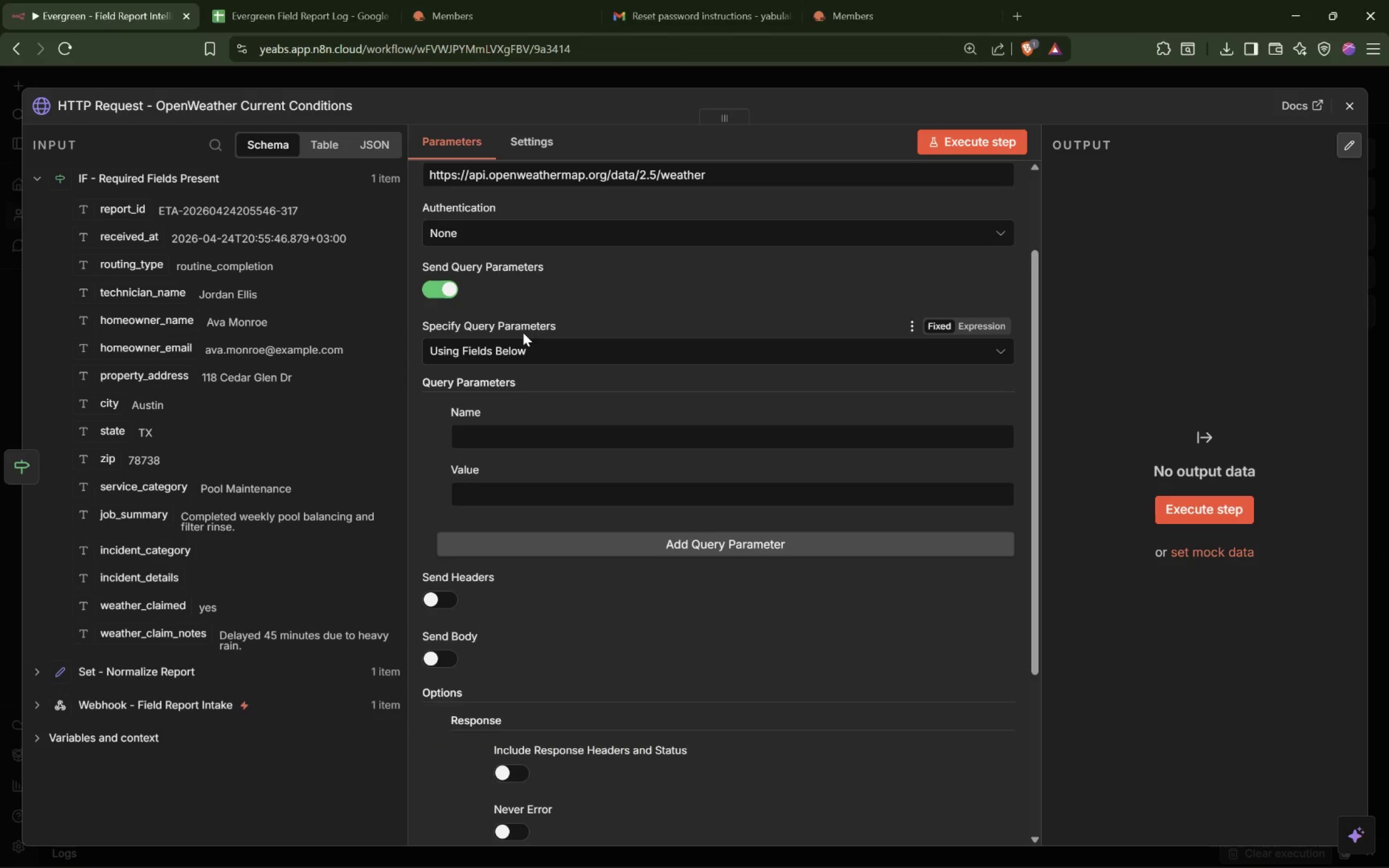 
wait(62.84)
 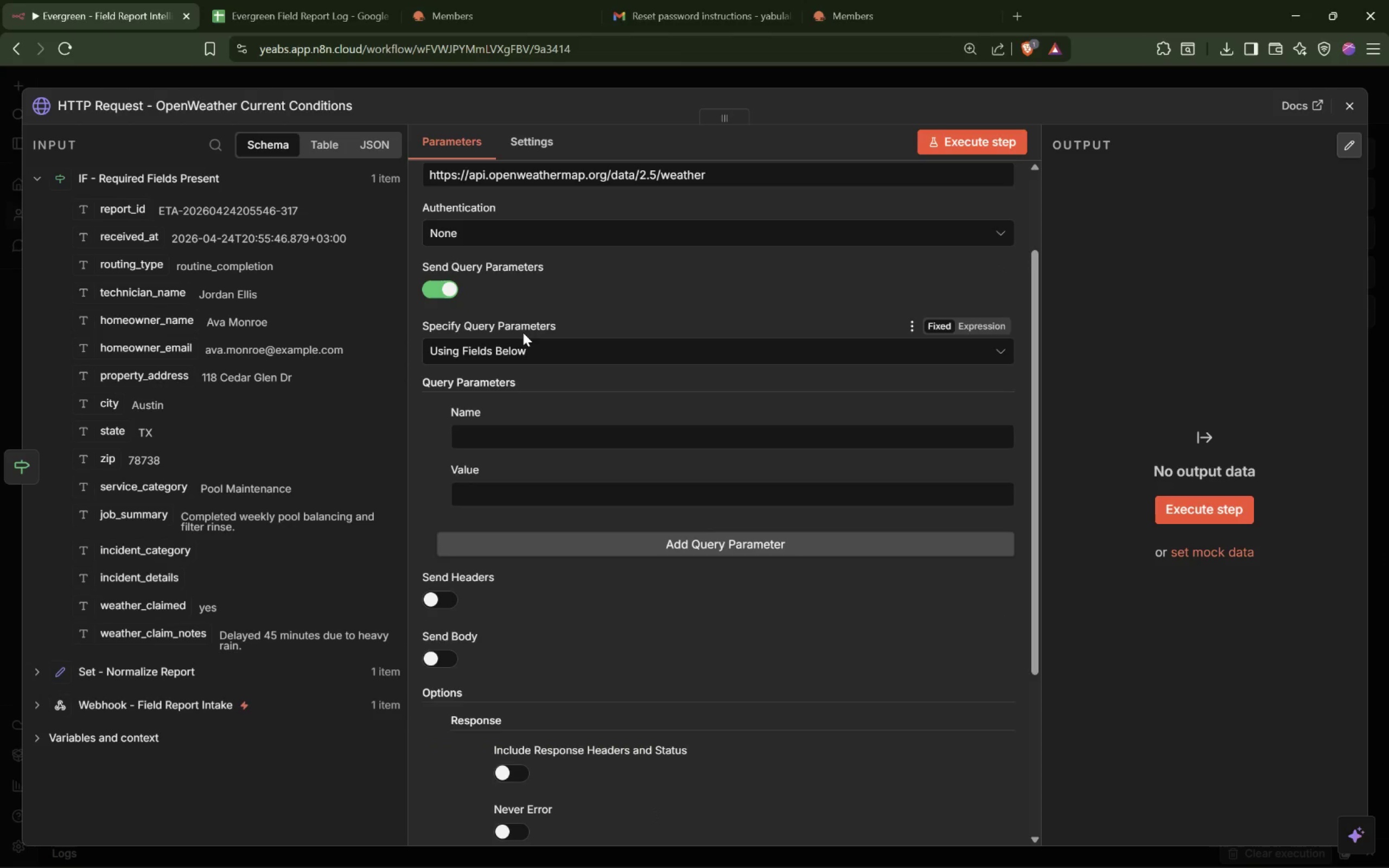 
left_click_drag(start_coordinate=[553, 442], to_coordinate=[554, 439])
 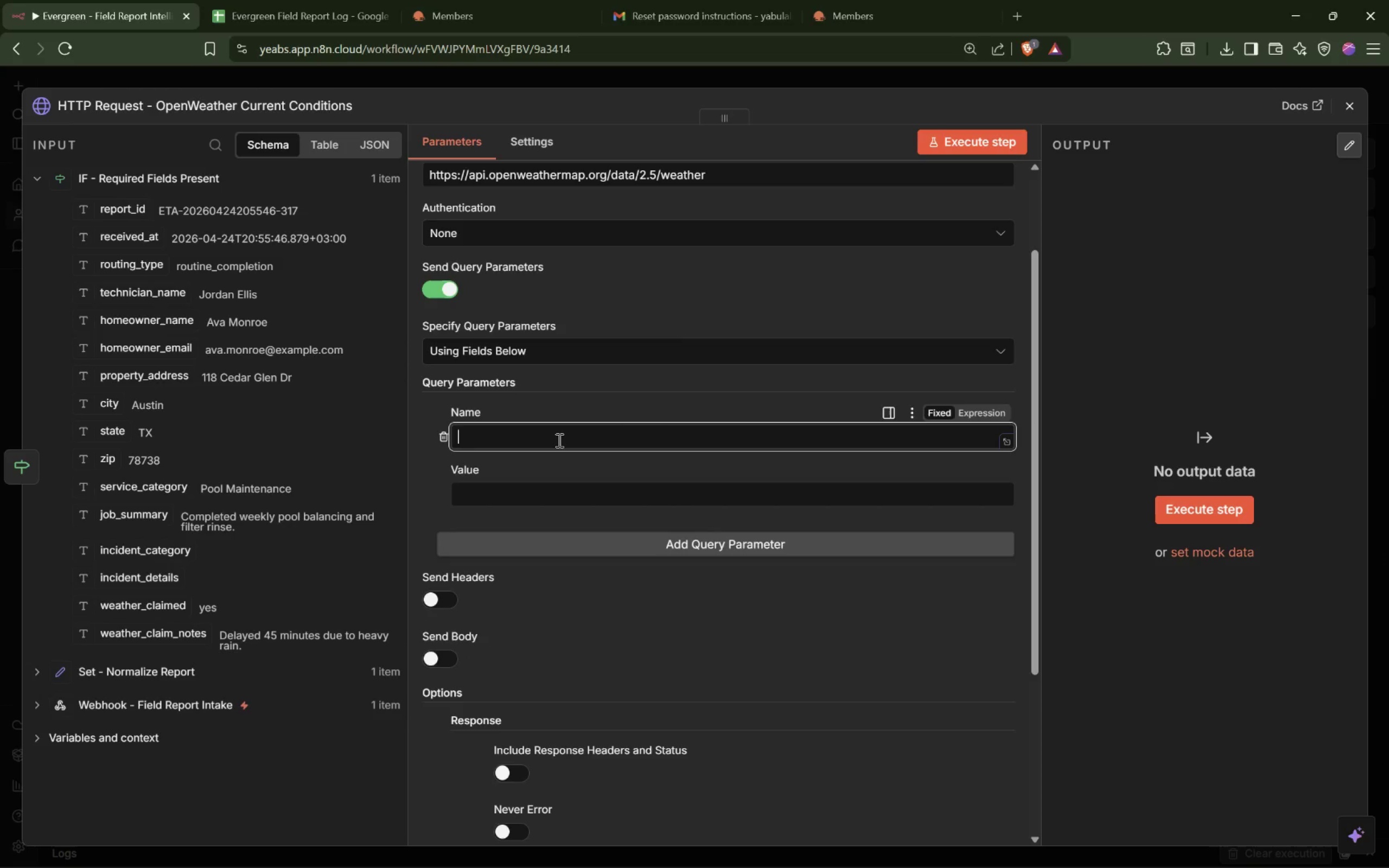 
type(zip)
 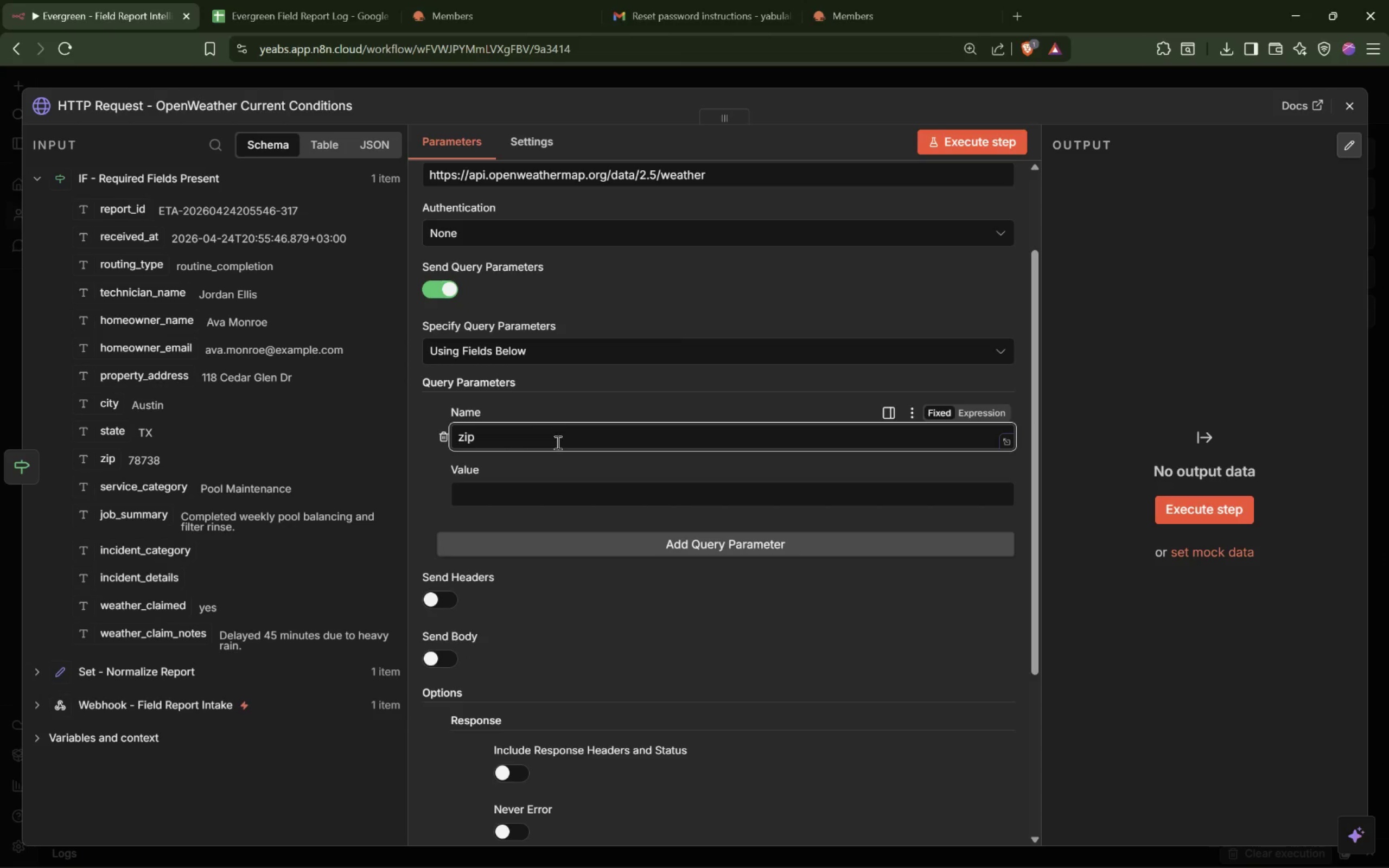 
left_click([537, 497])
 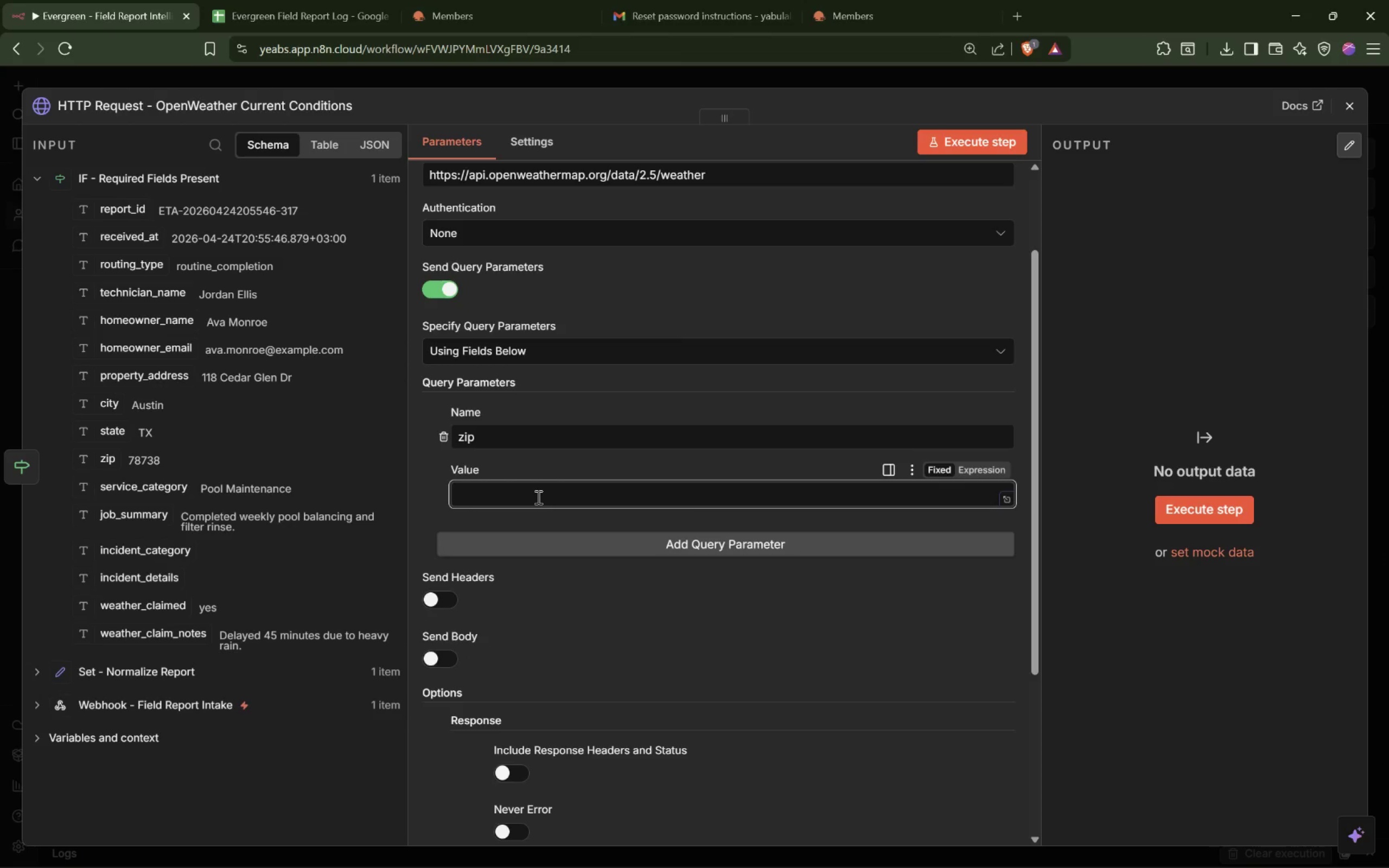 
key(Equal)
 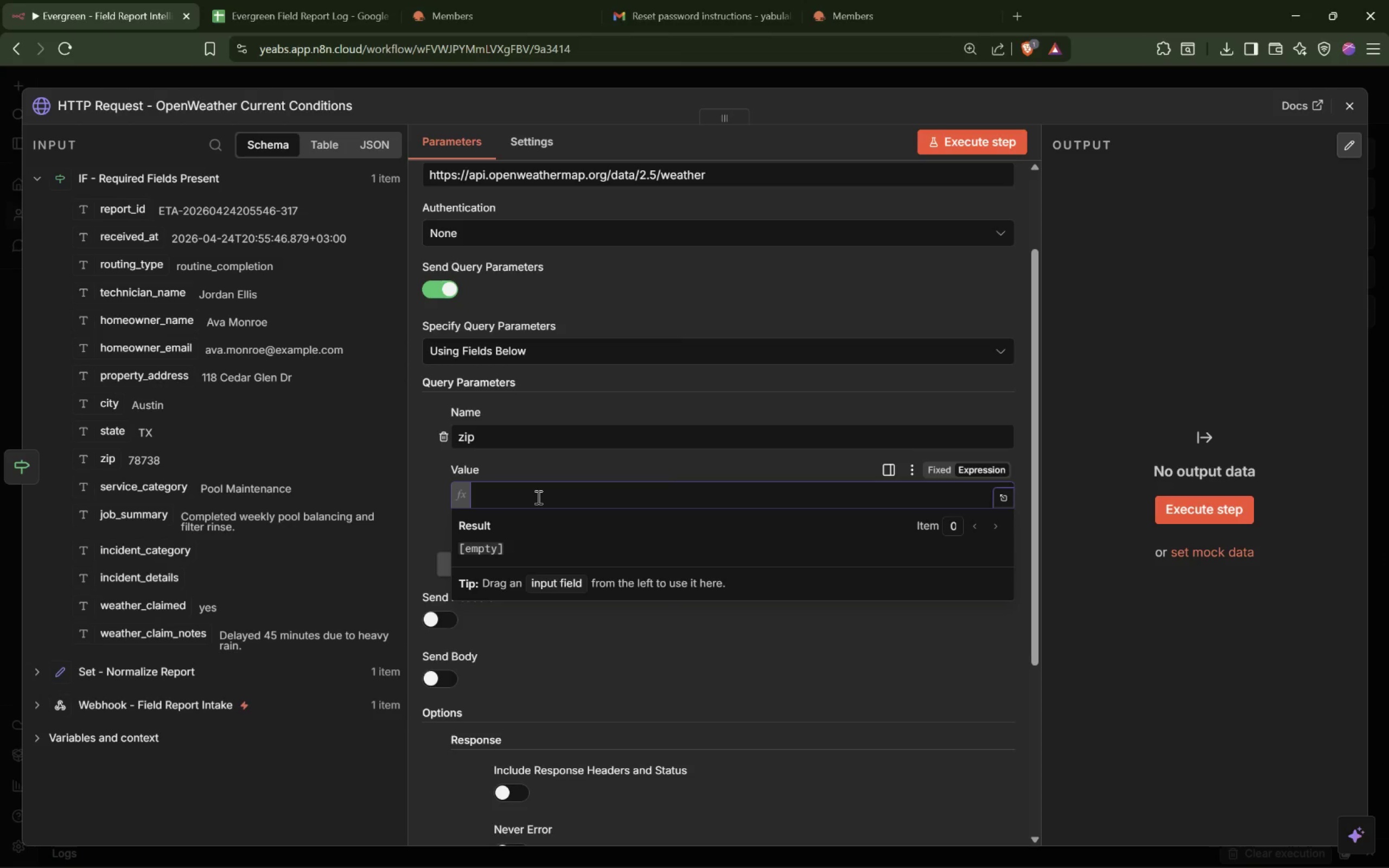 
wait(6.95)
 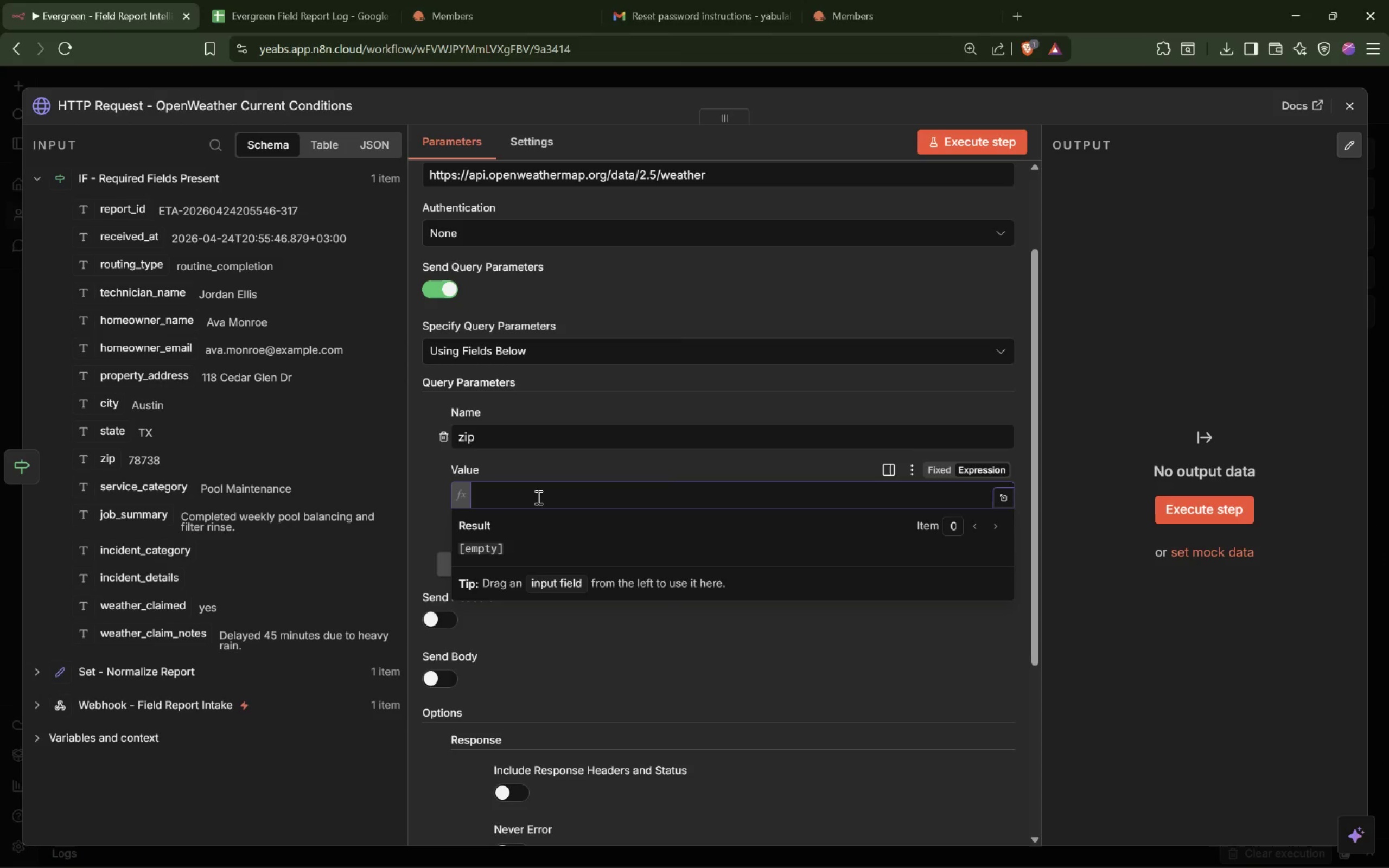 
type({{$json.zip + ', )
key(Backspace)
type(US)
 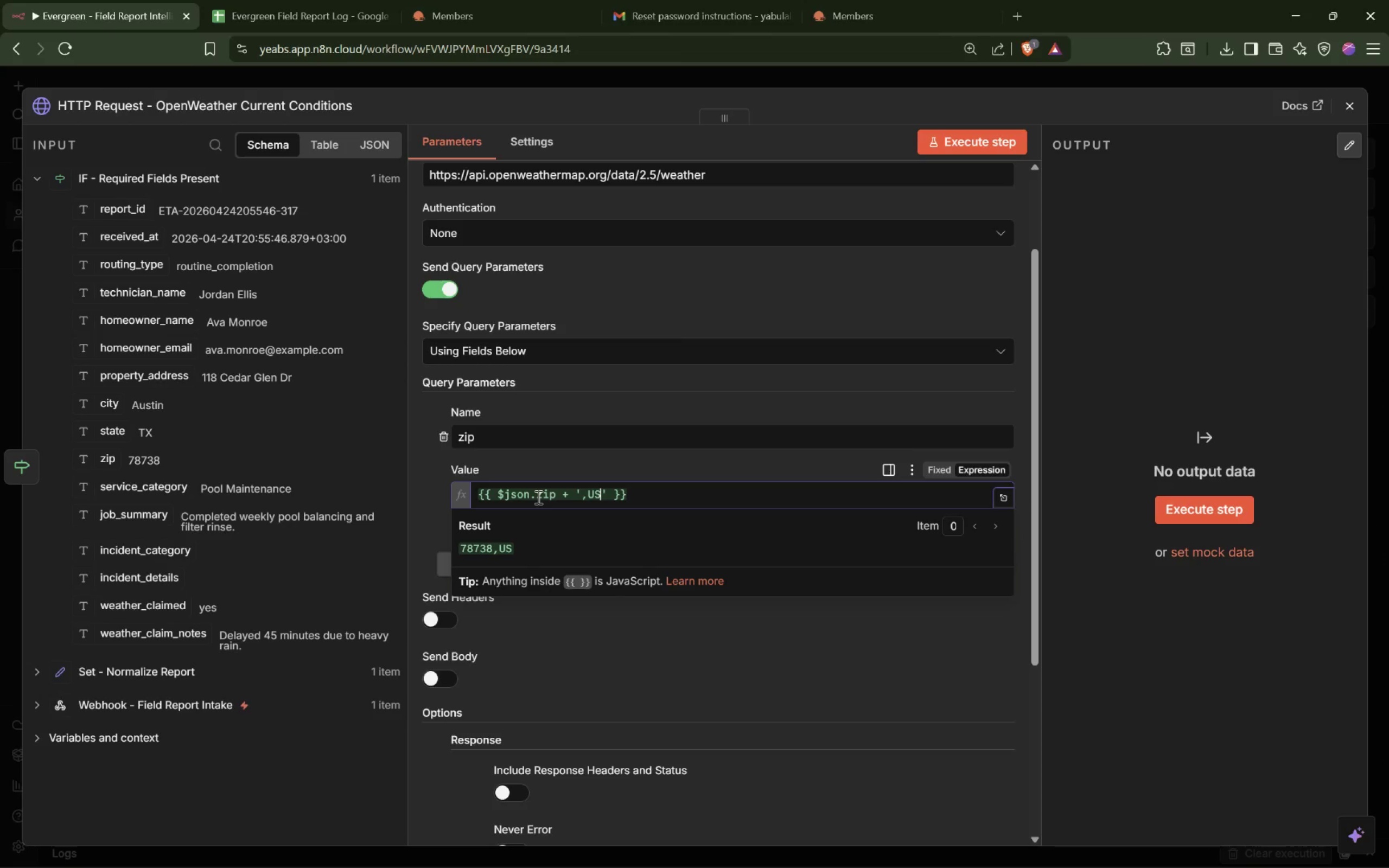 
wait(17.52)
 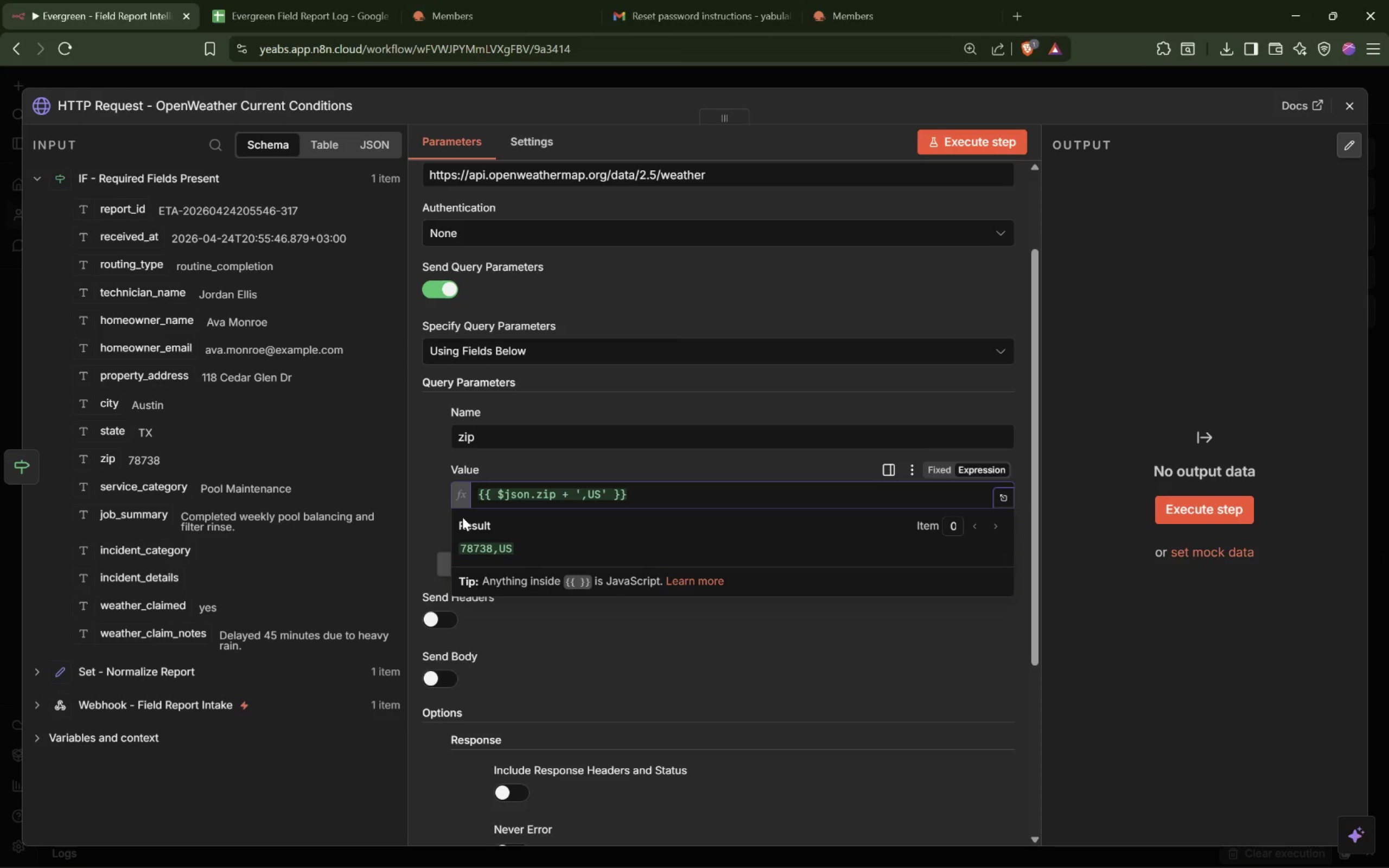 
type(appid)
 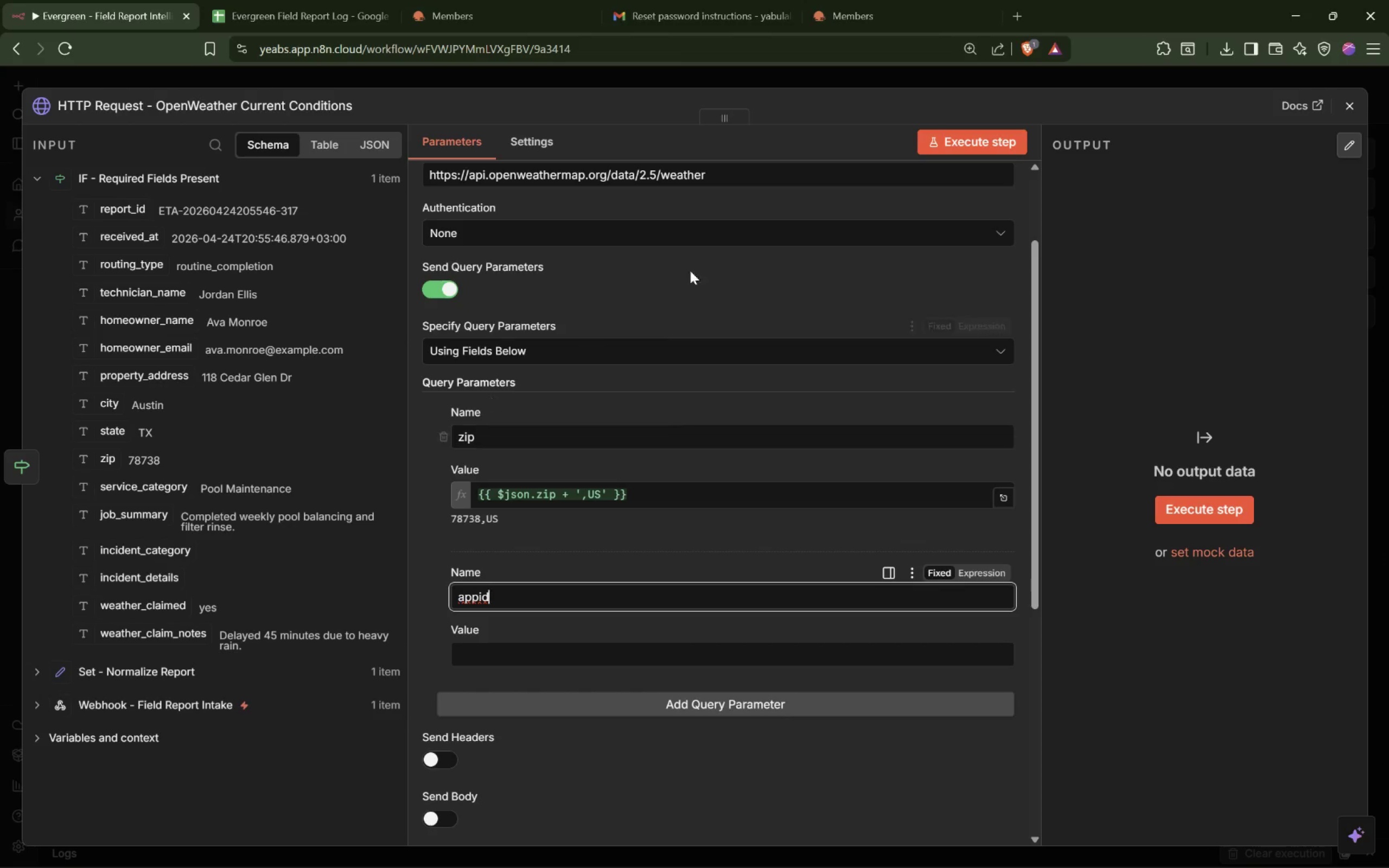 
left_click([508, 0])
 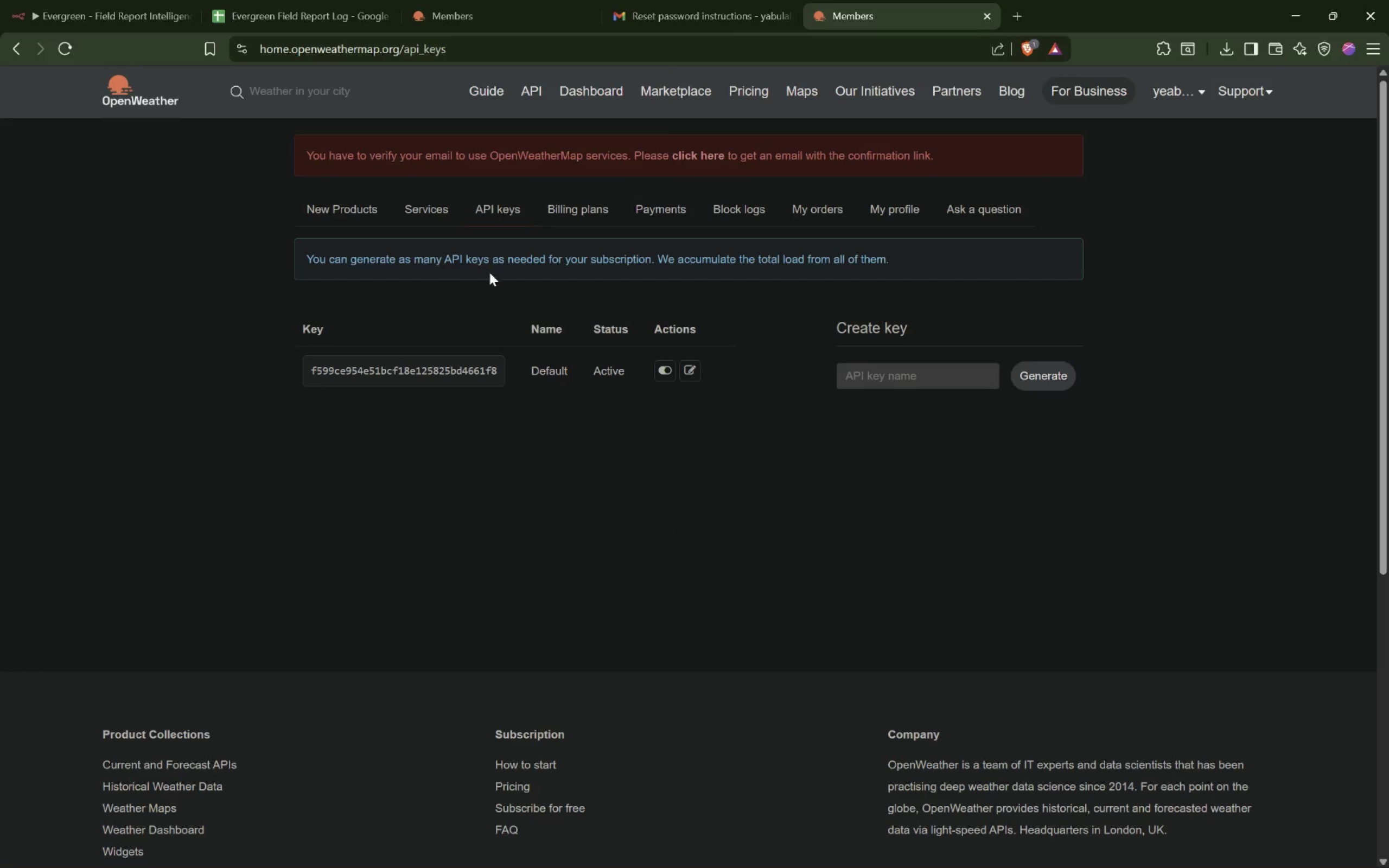 
left_click([424, 366])
 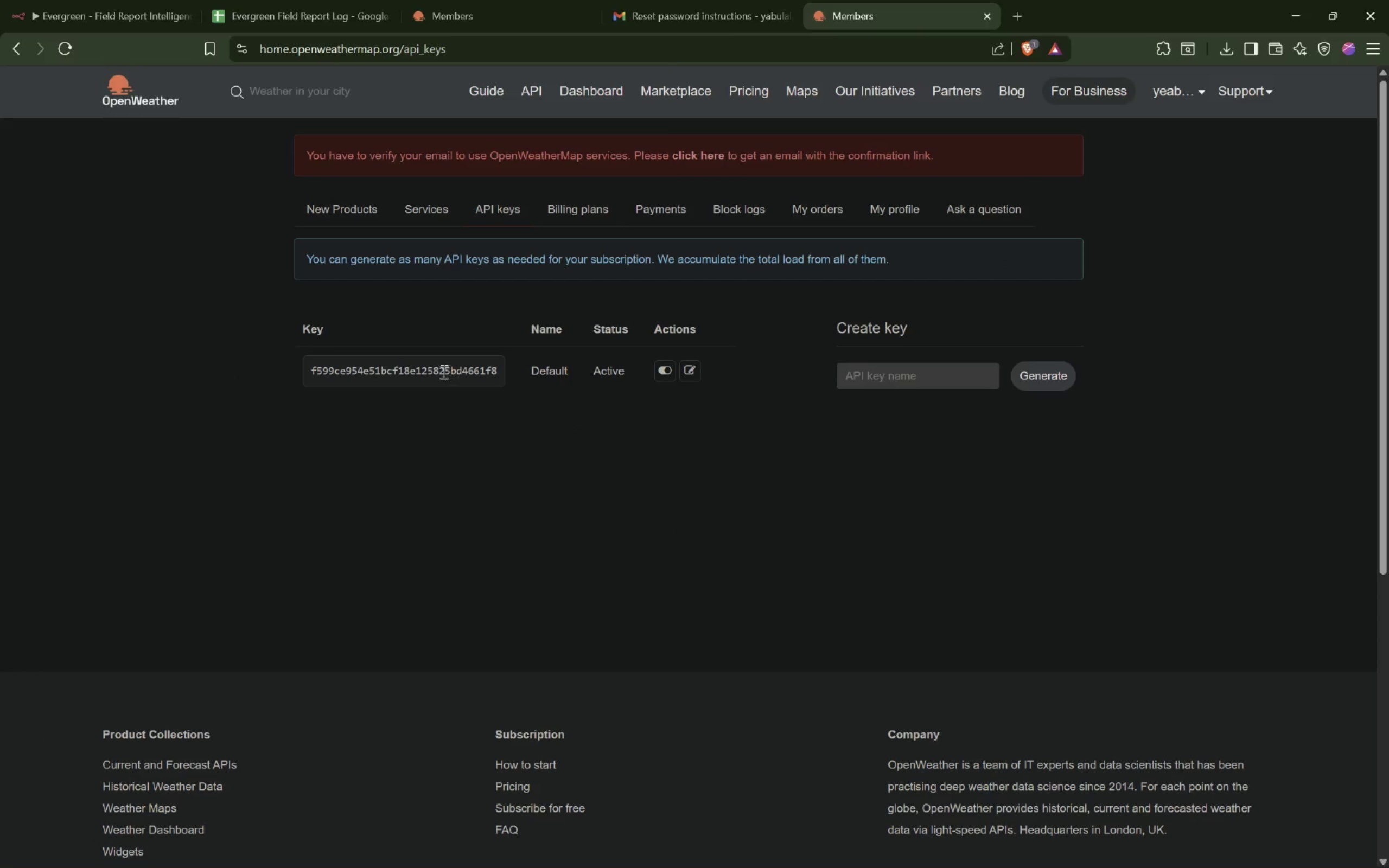 
double_click([443, 369])
 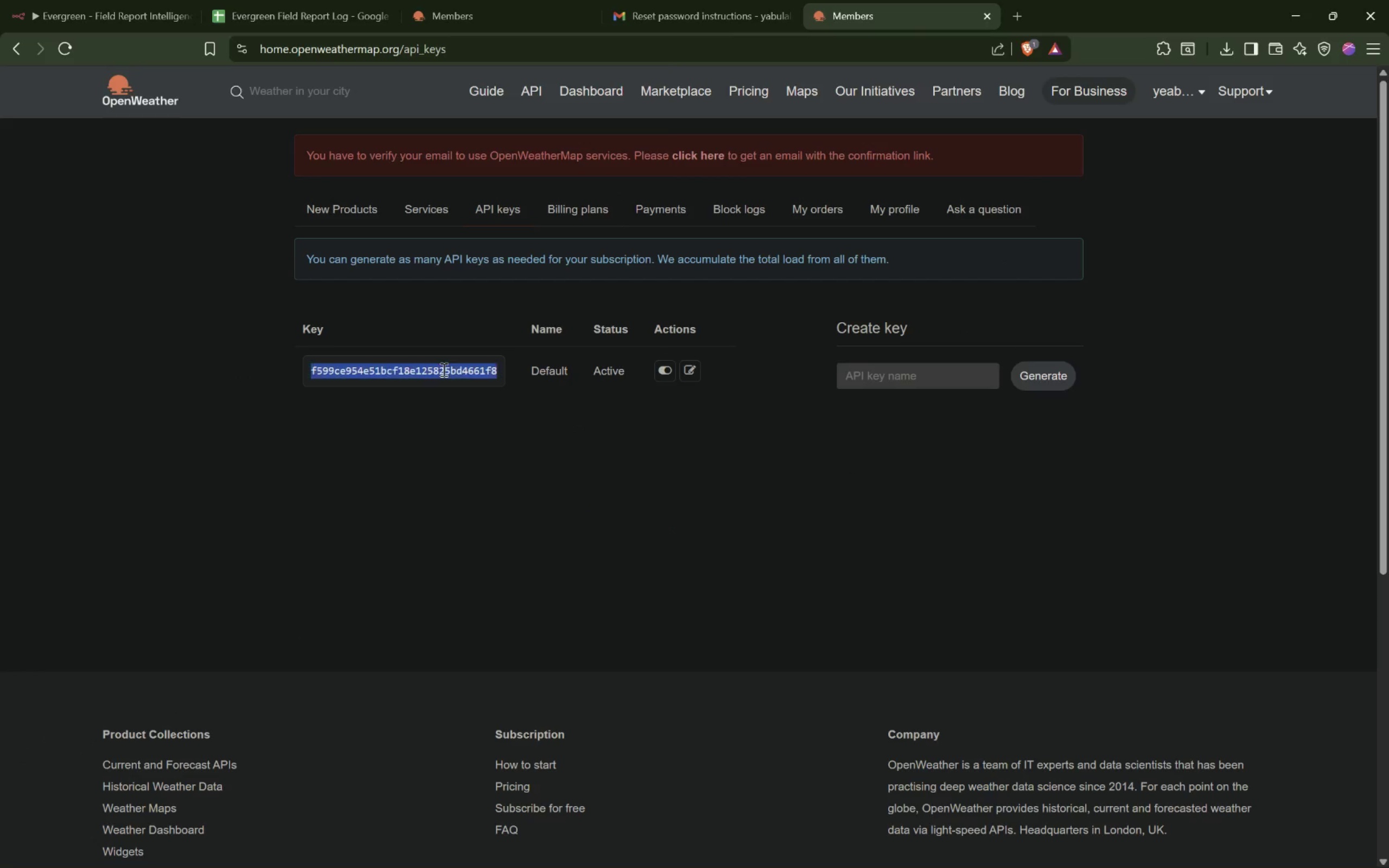 
triple_click([443, 369])
 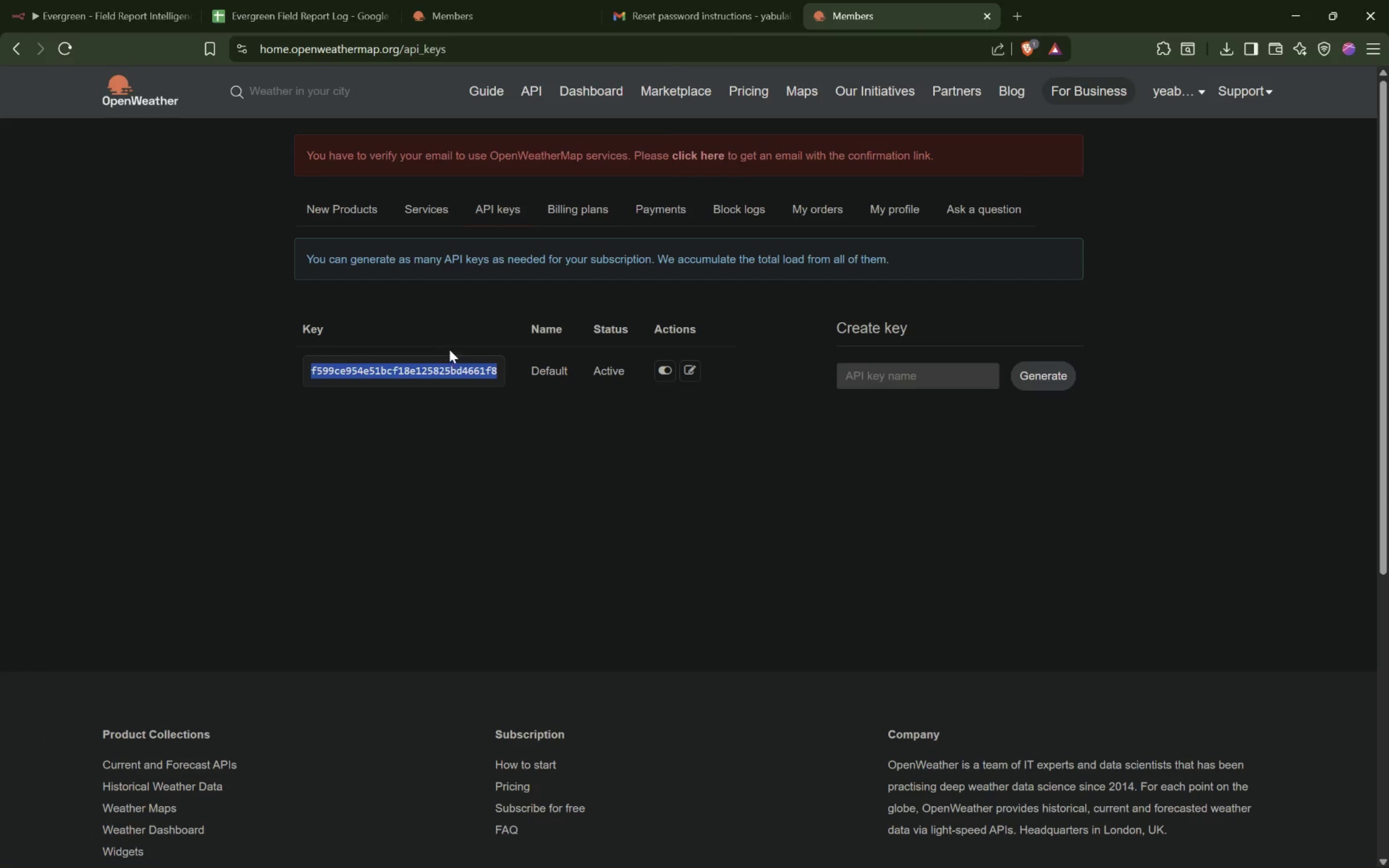 
key(Control+C)
 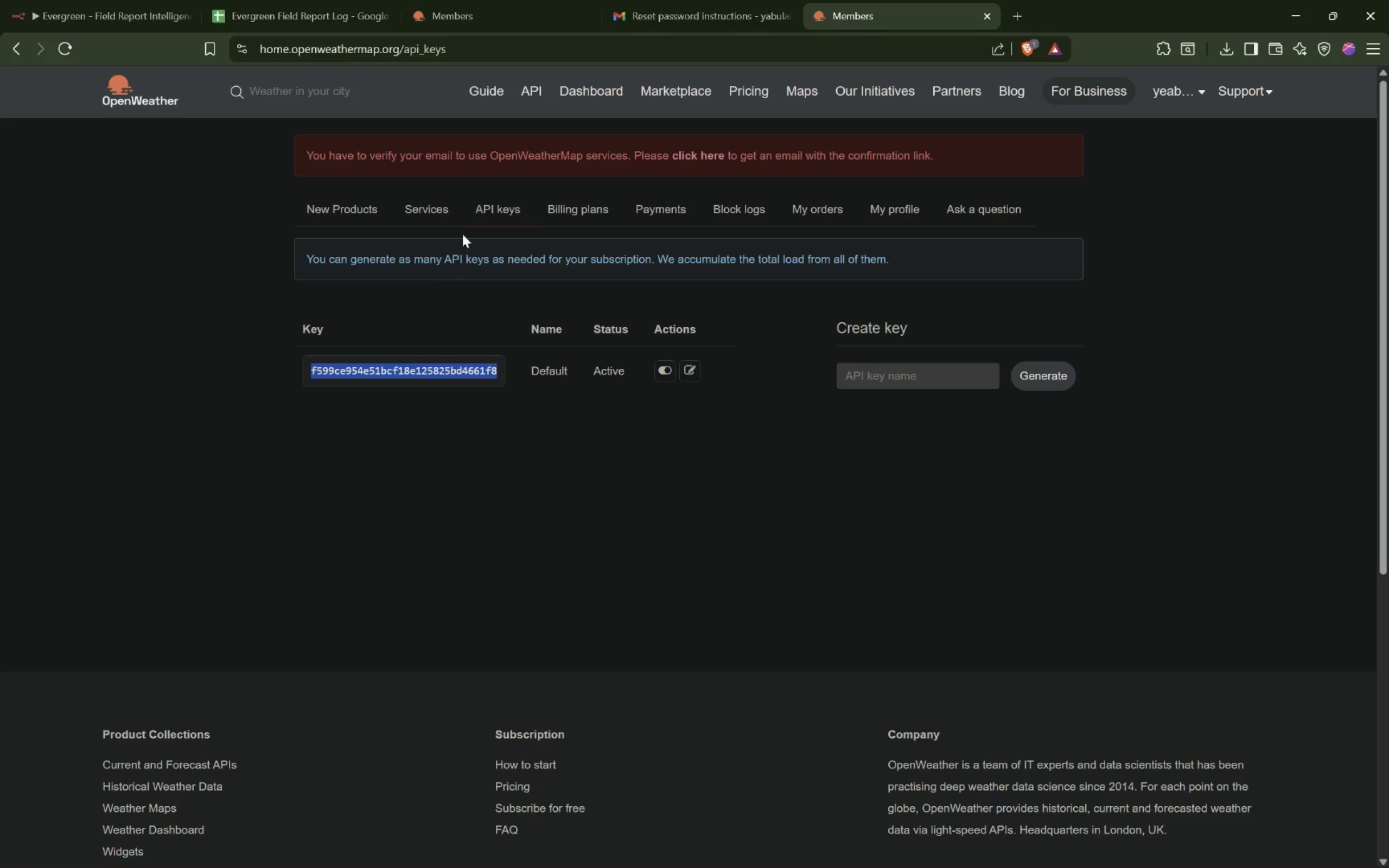 
left_click([107, 19])
 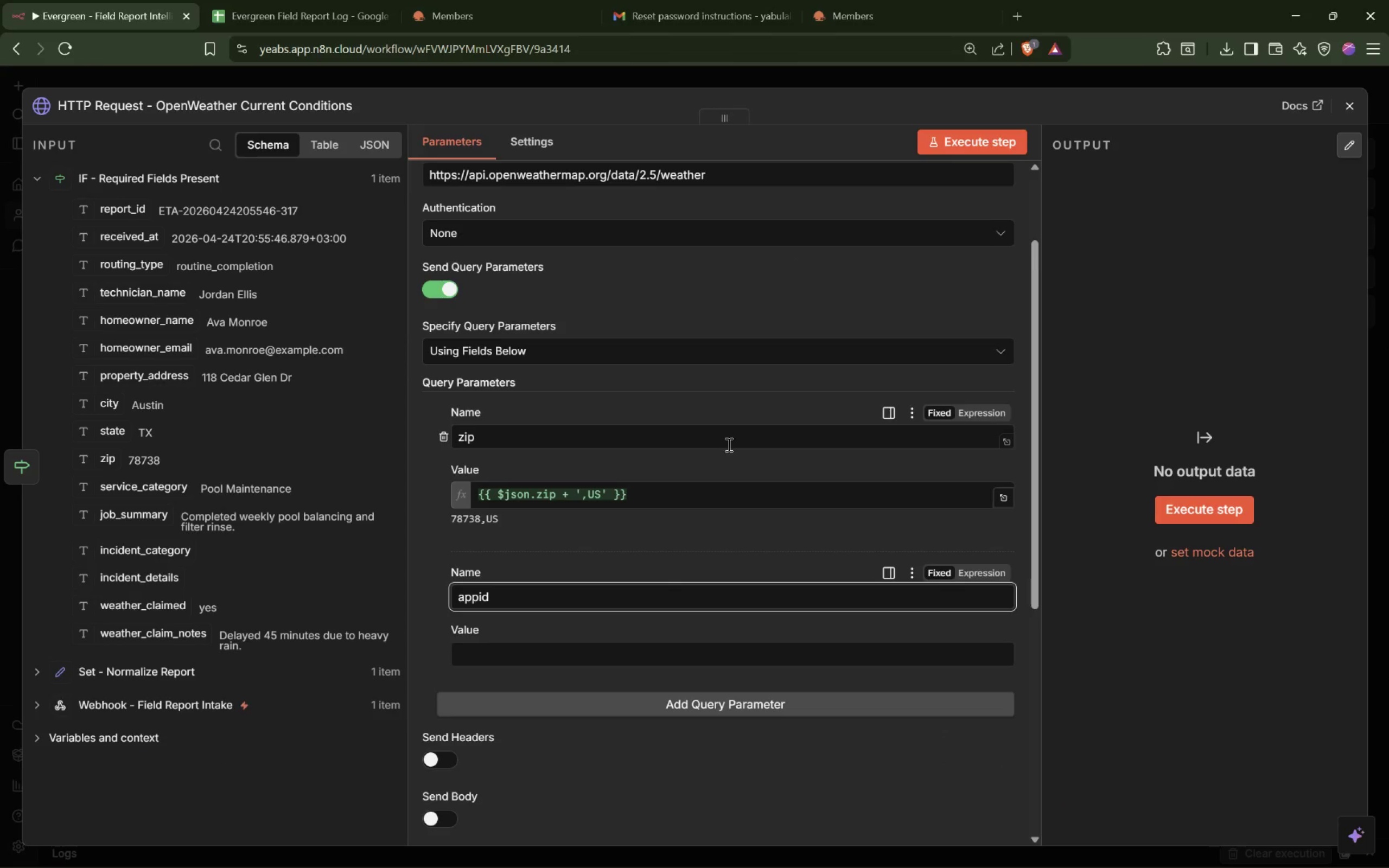 
scroll: coordinate [726, 446], scroll_direction: down, amount: 1.0
 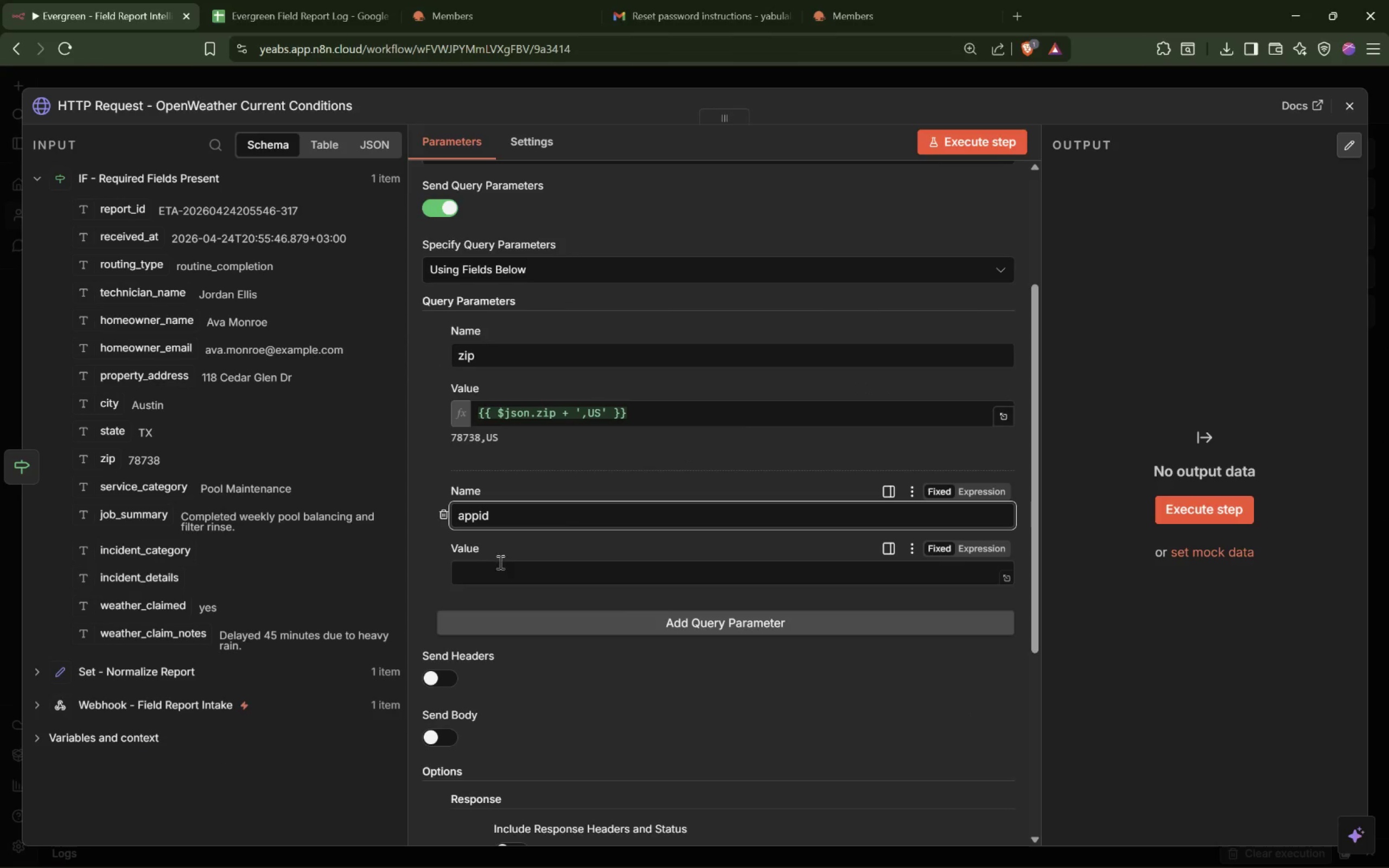 
left_click([501, 568])
 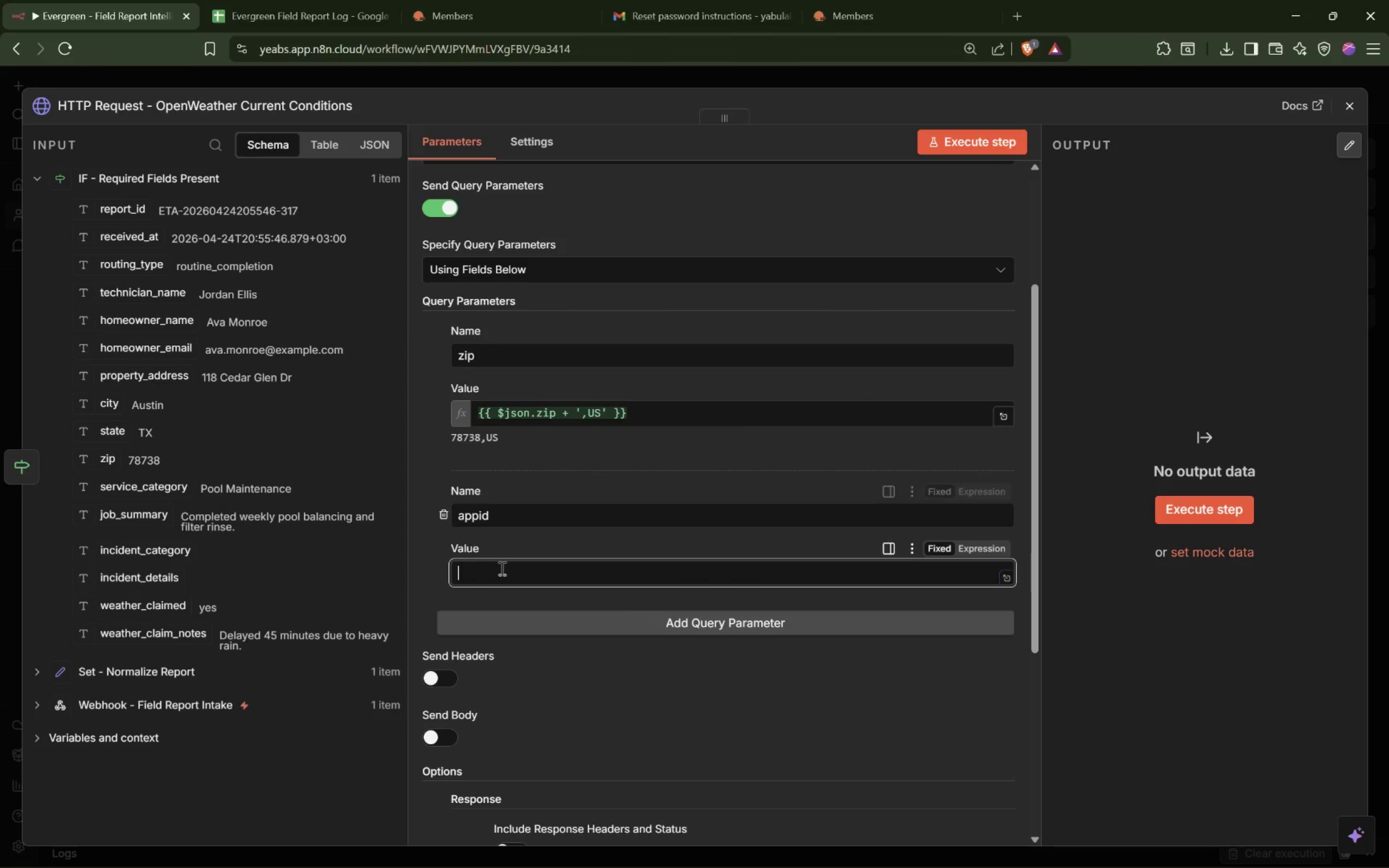 
key(Control+V)
 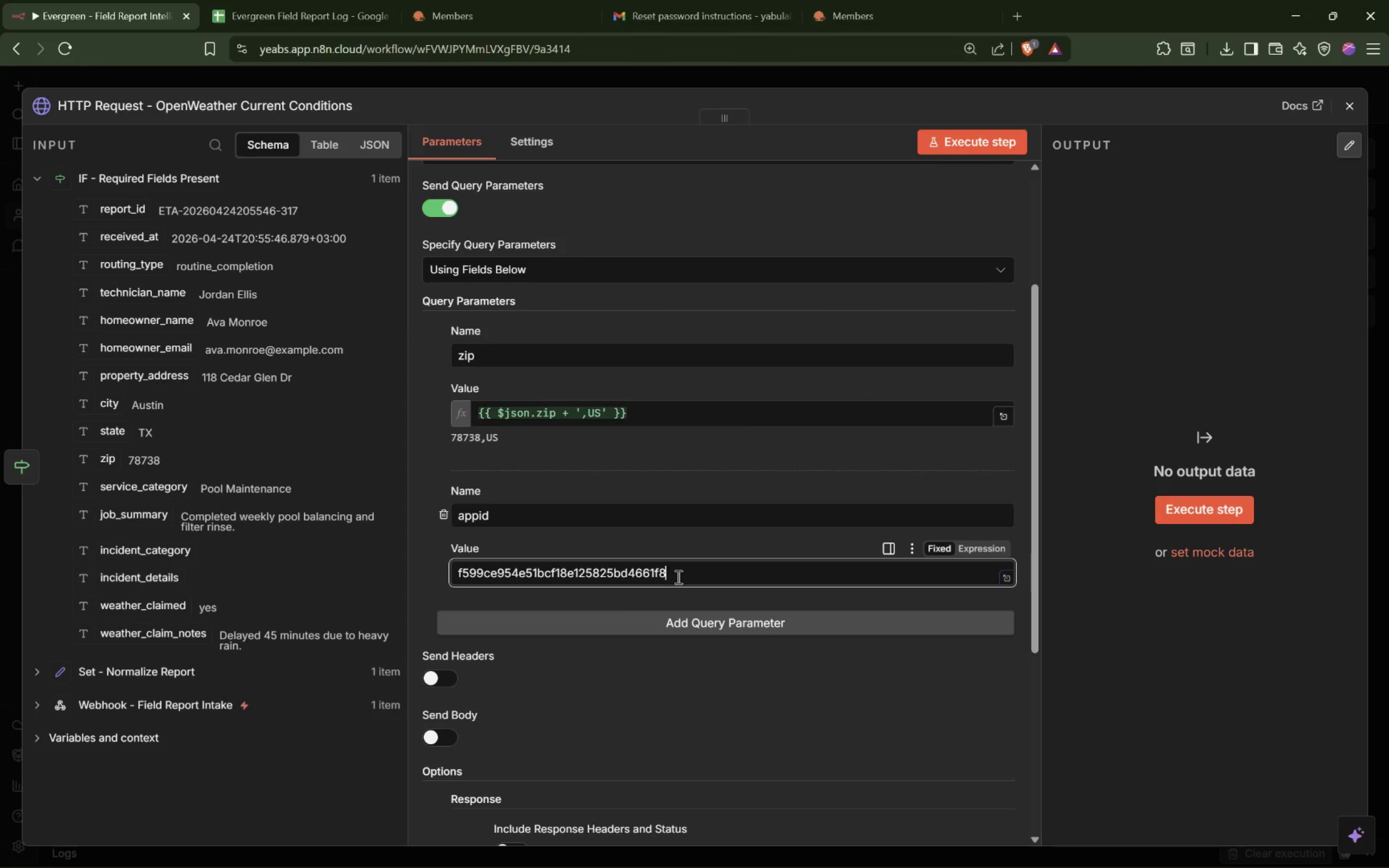 
mouse_move([666, 572])
 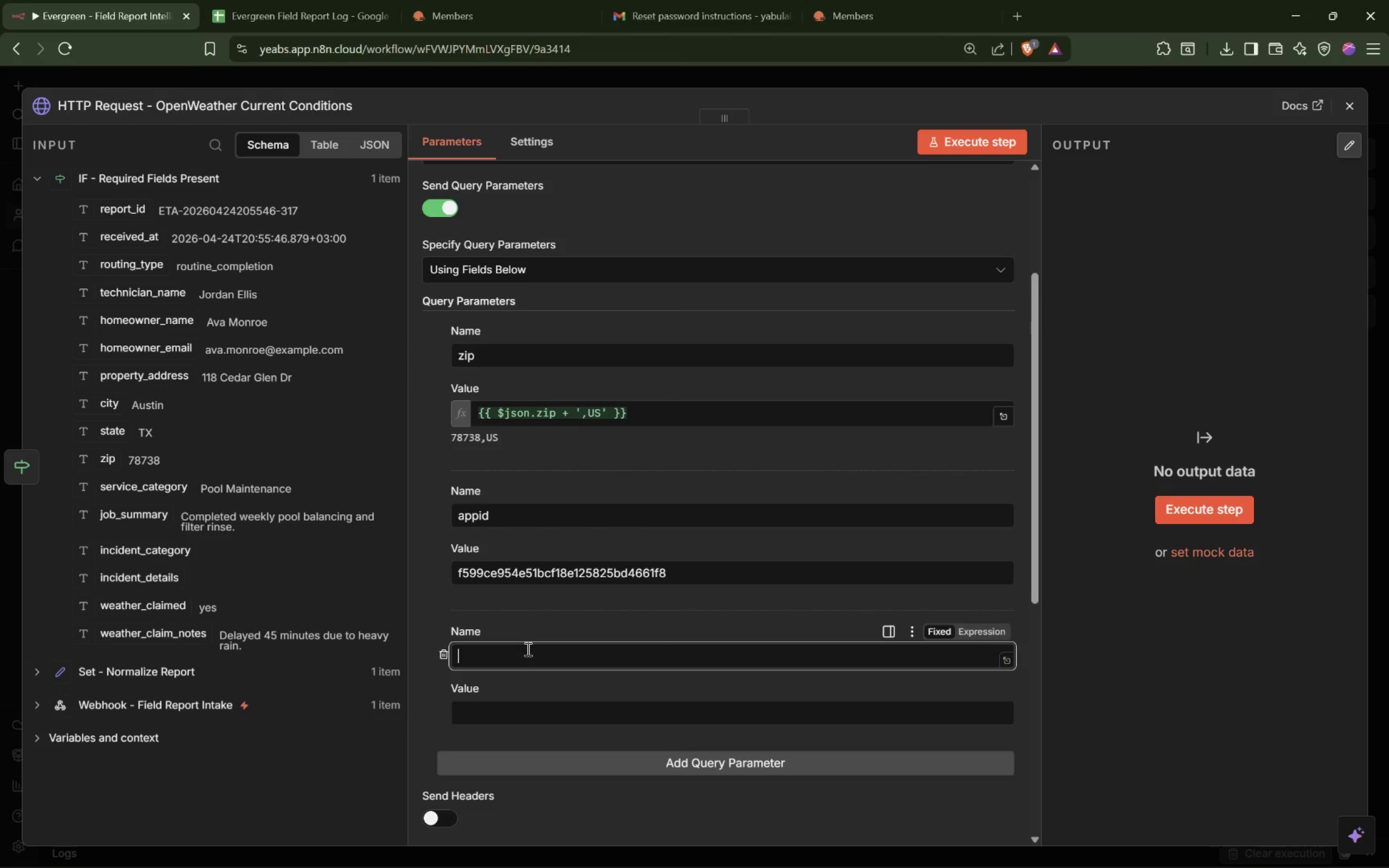 
wait(5.41)
 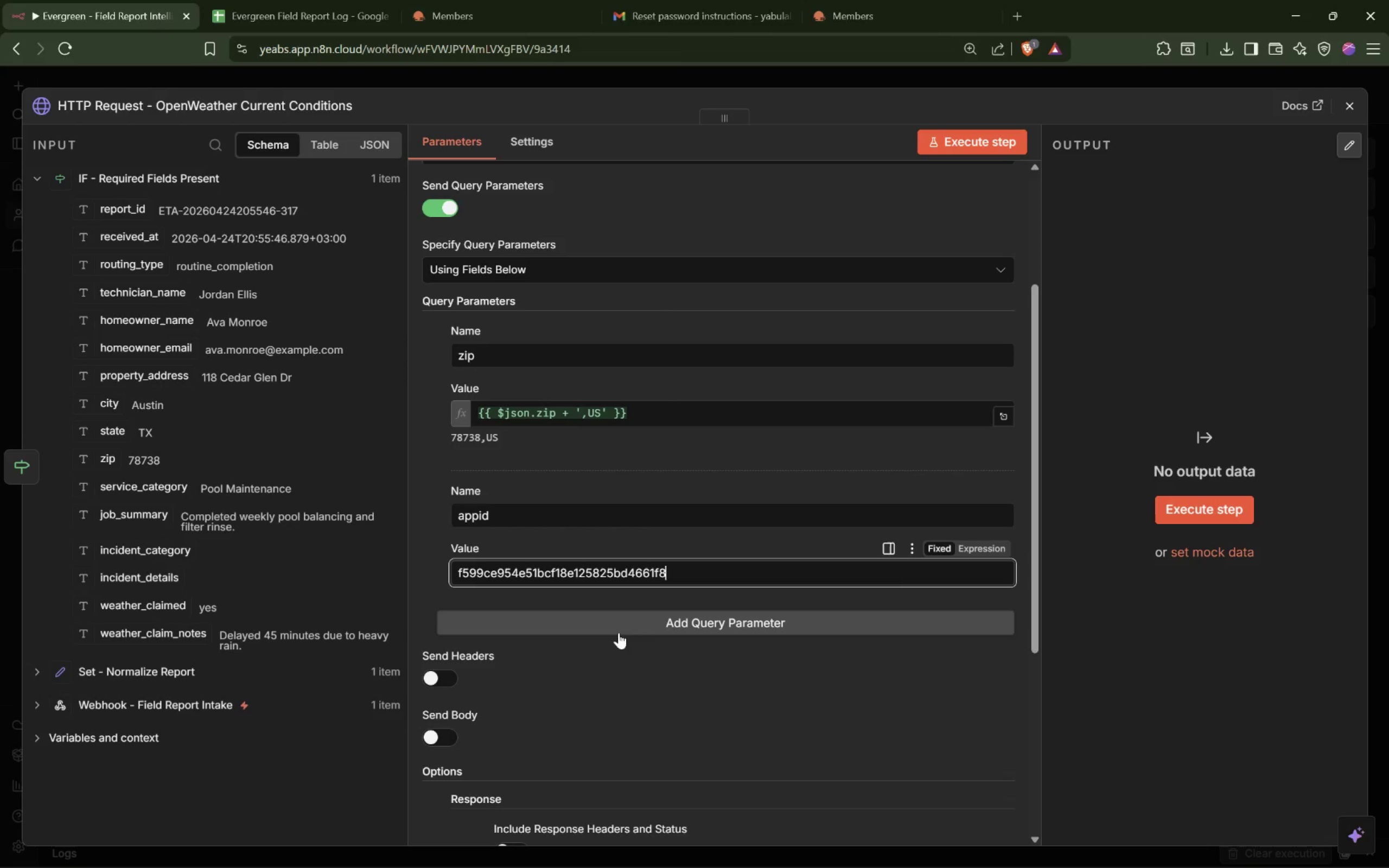 
type(units)
 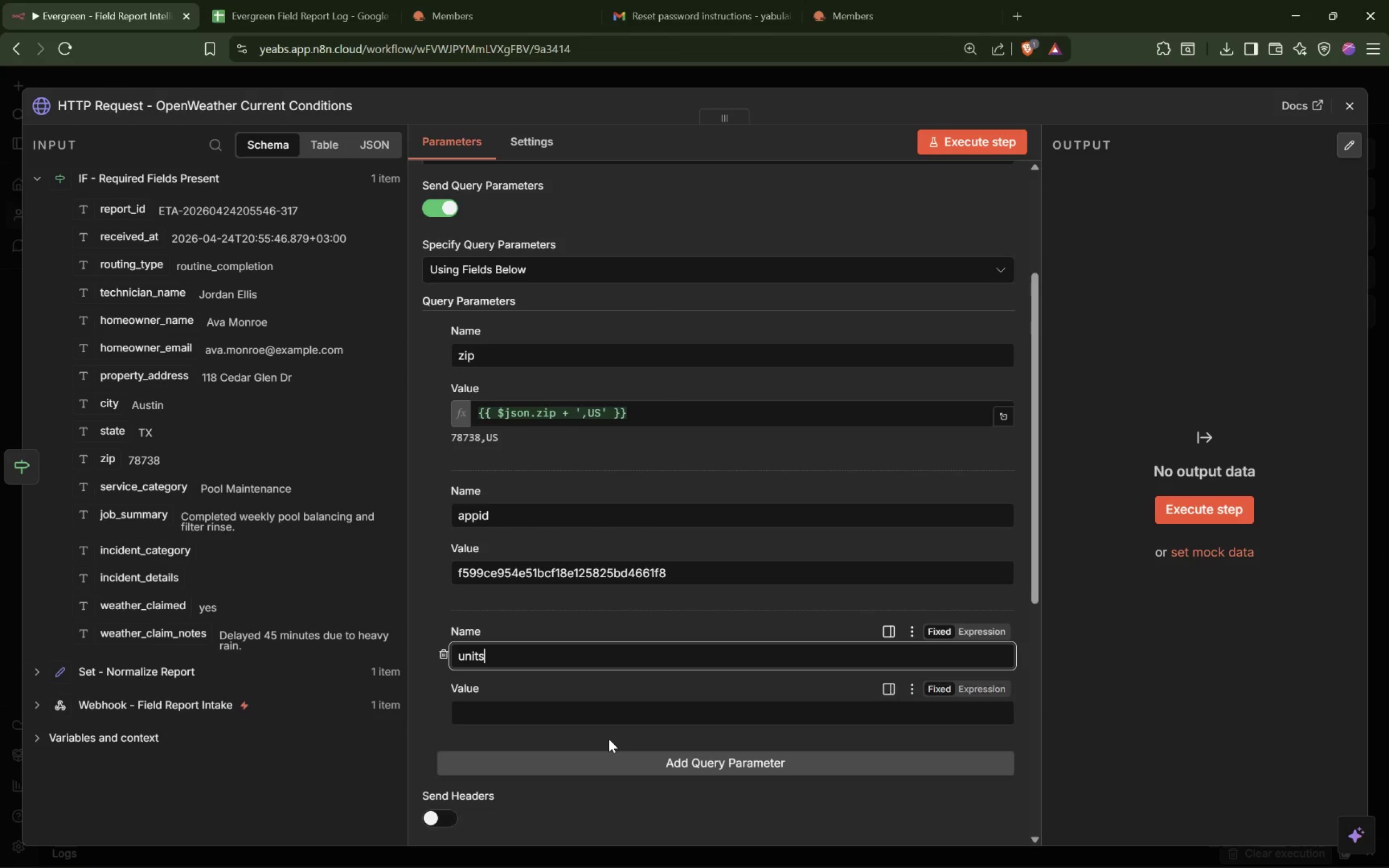 
left_click([557, 712])
 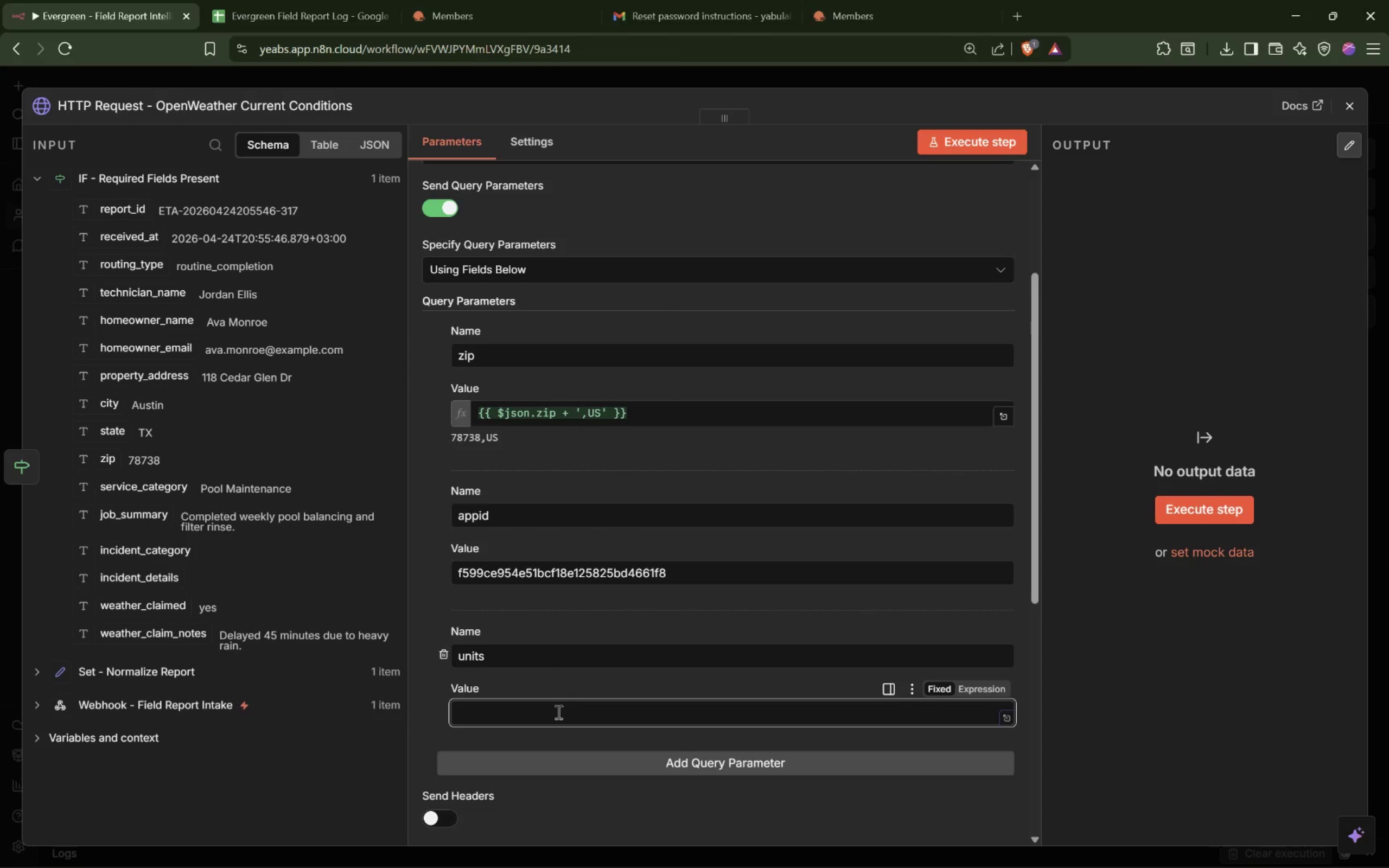 
type(metric)
 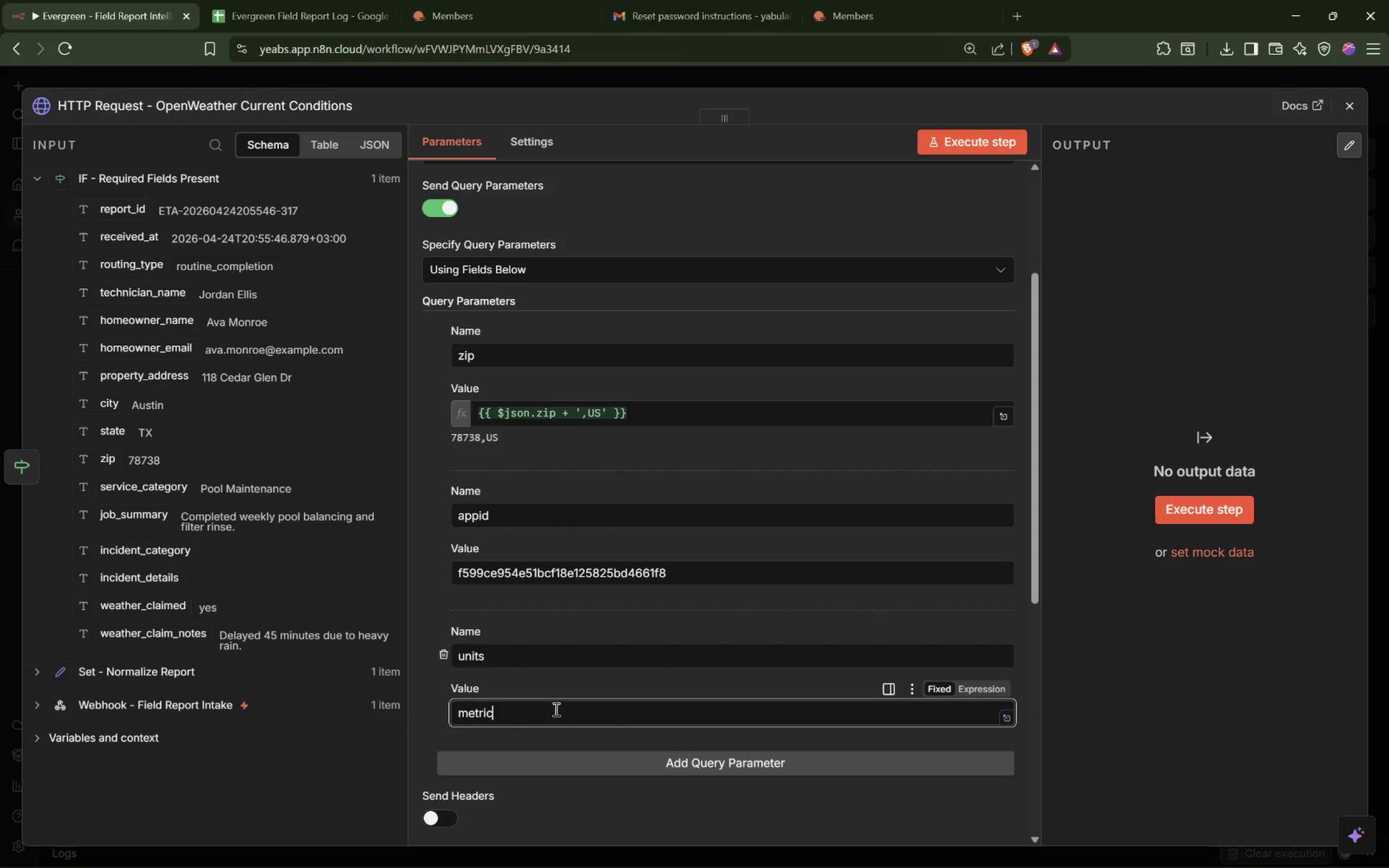 
wait(19.11)
 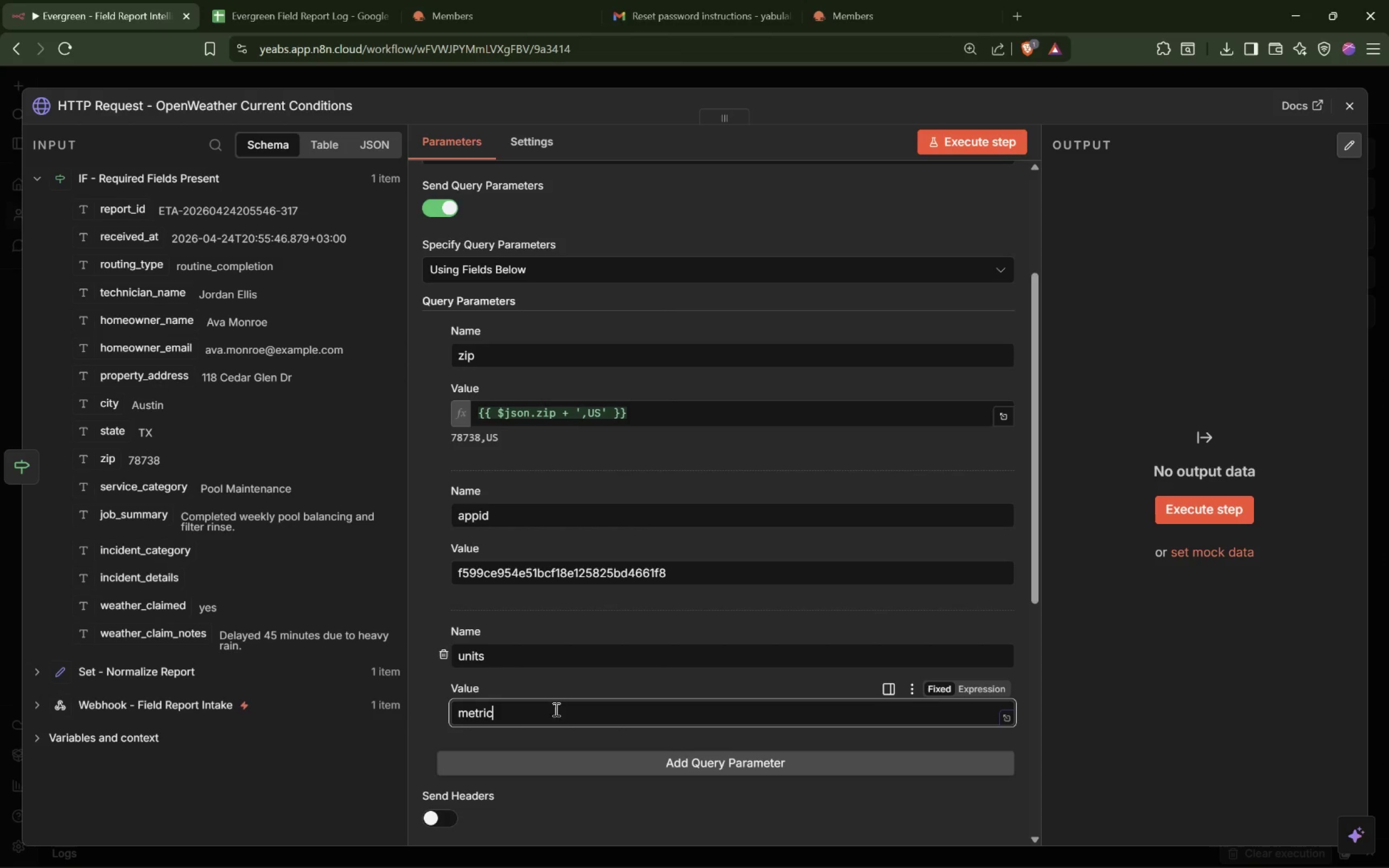 
left_click([546, 132])
 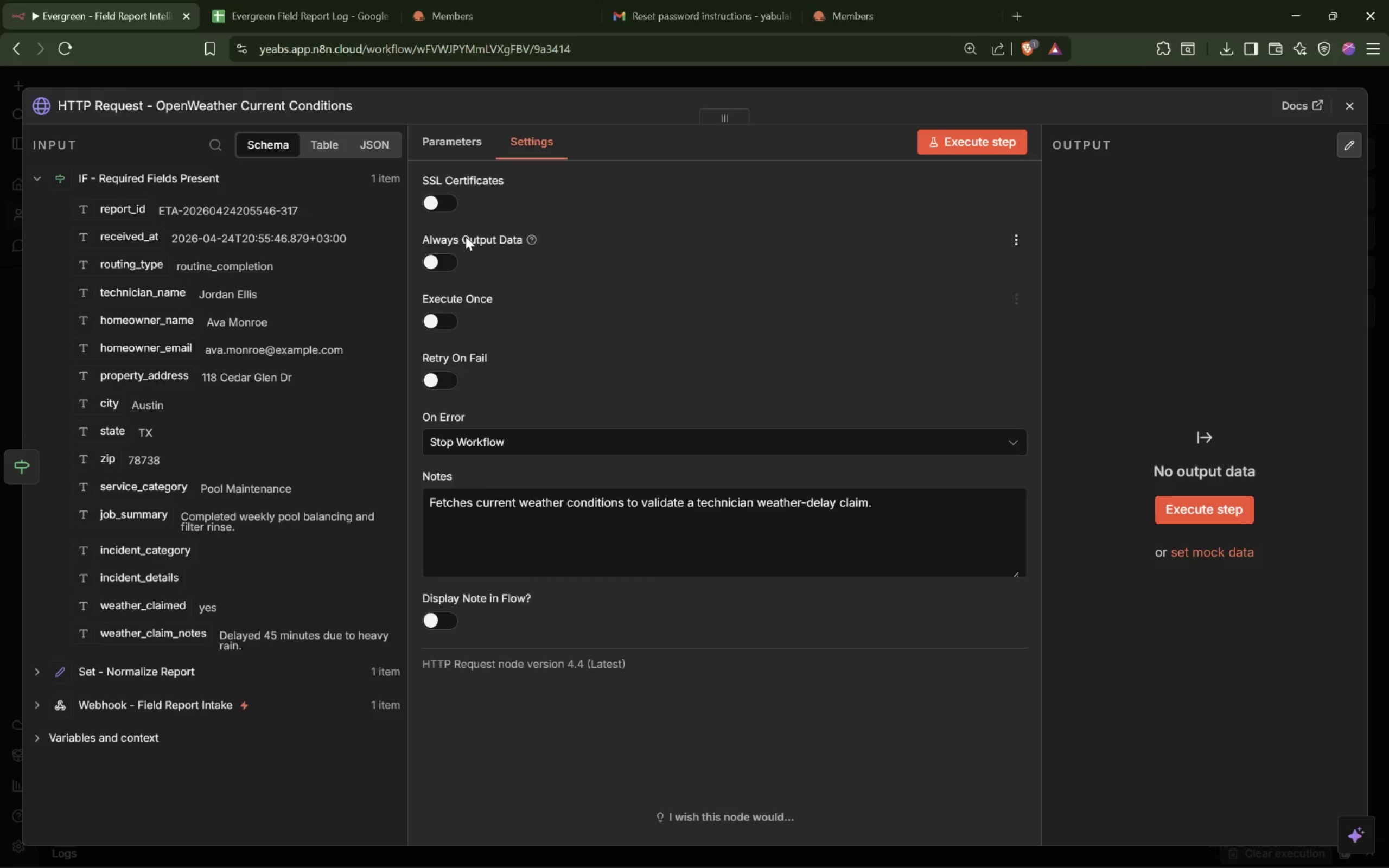 
left_click([486, 444])
 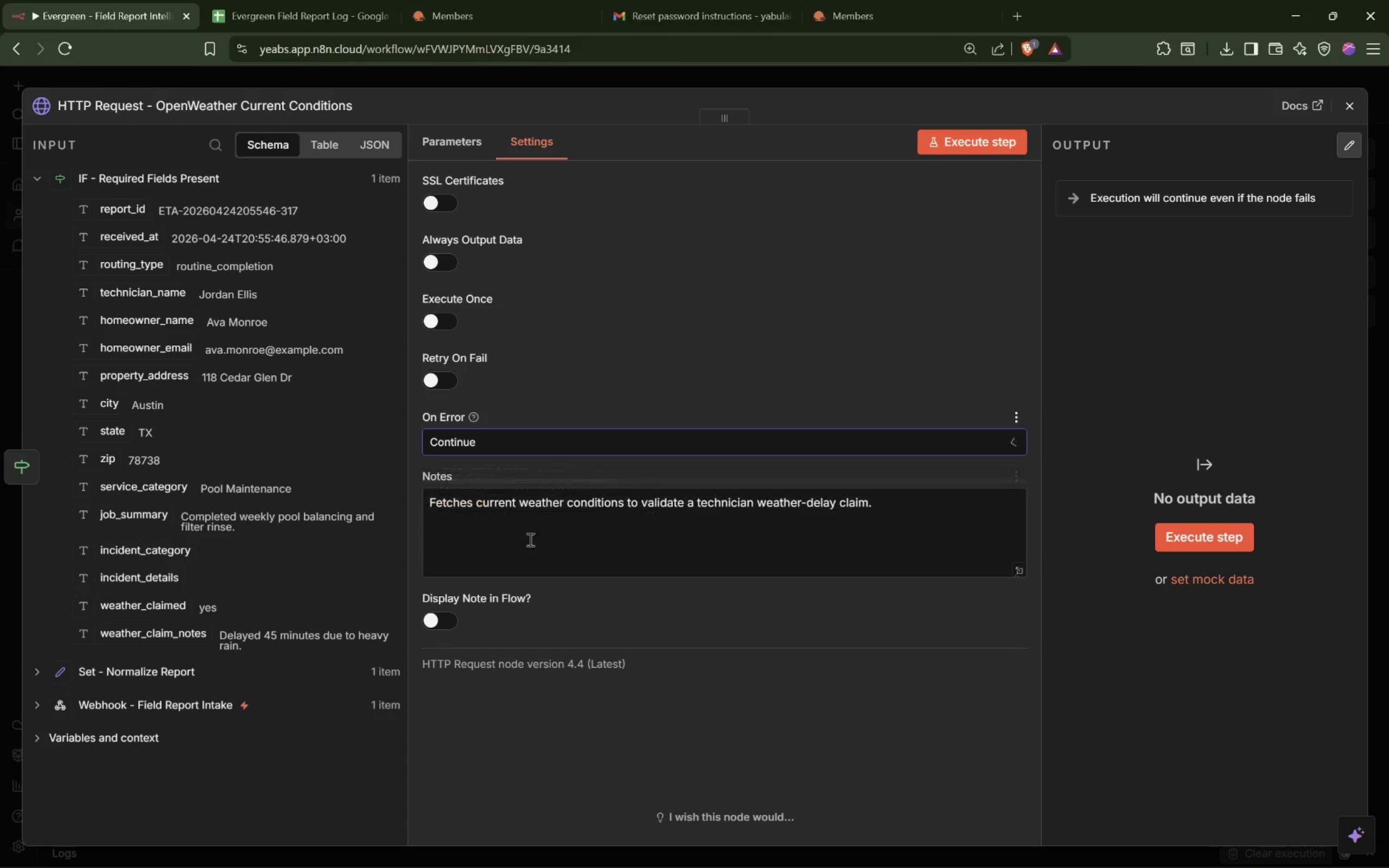 
mouse_move([546, 509])
 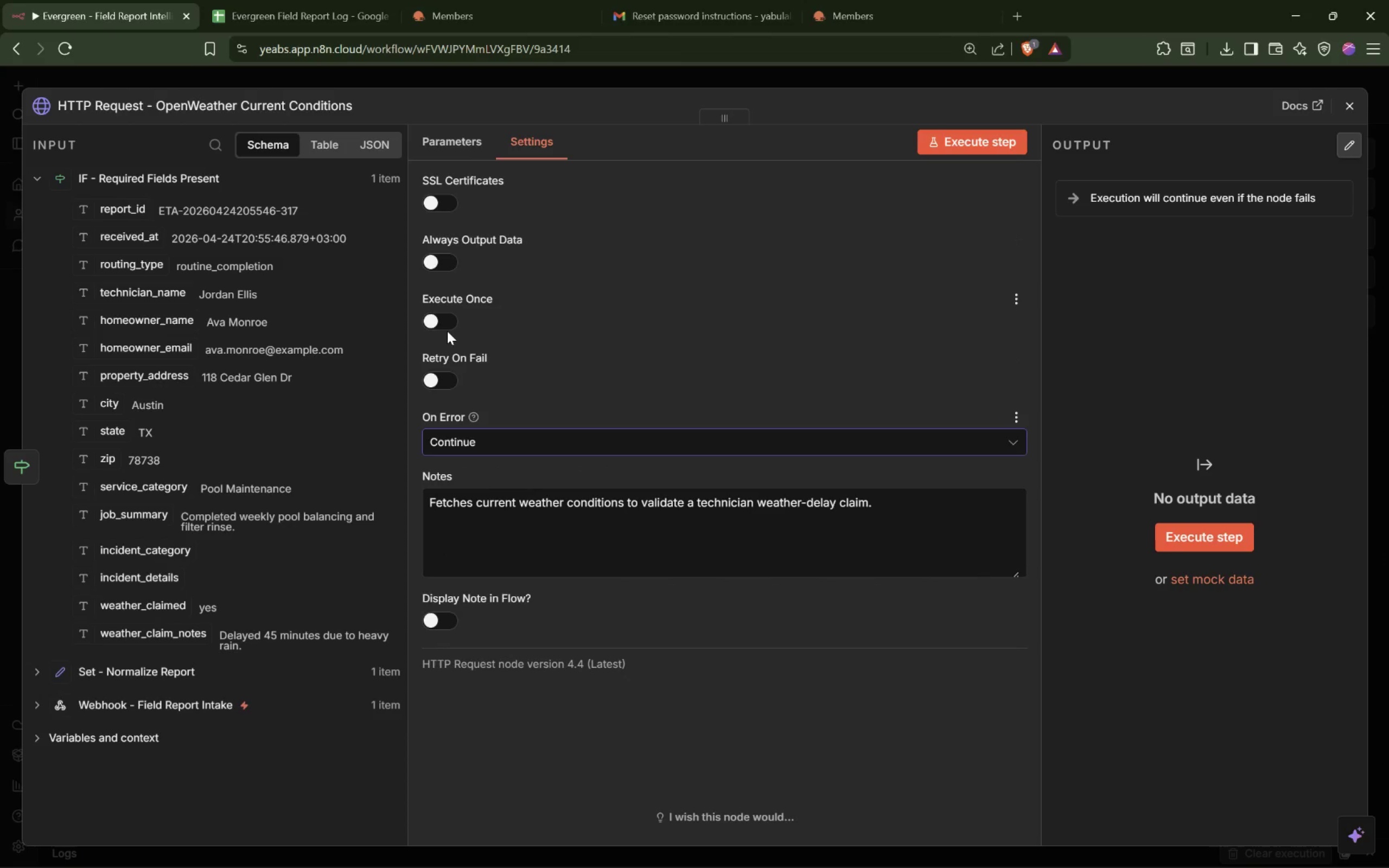 
left_click([439, 380])
 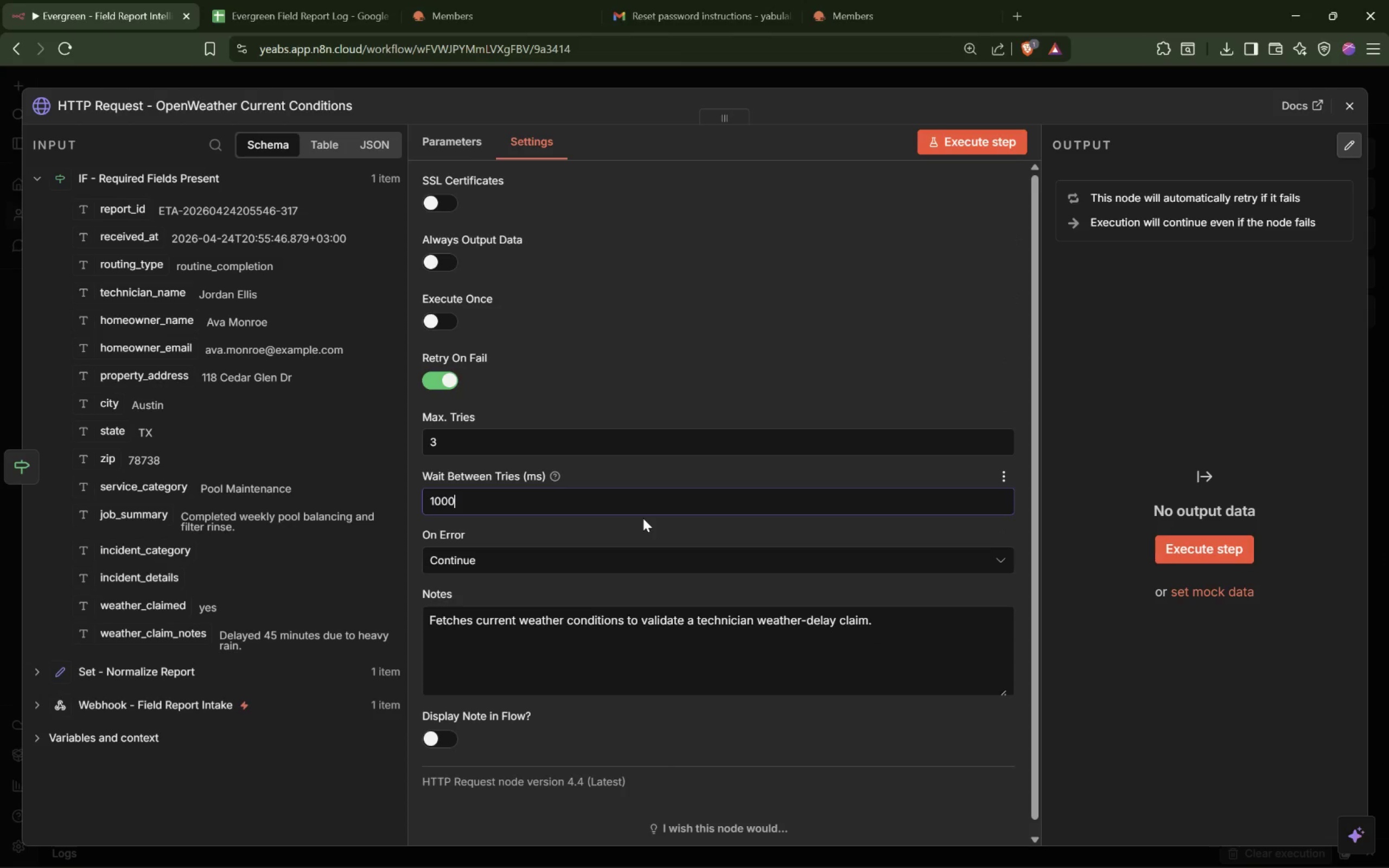 
key(0)
 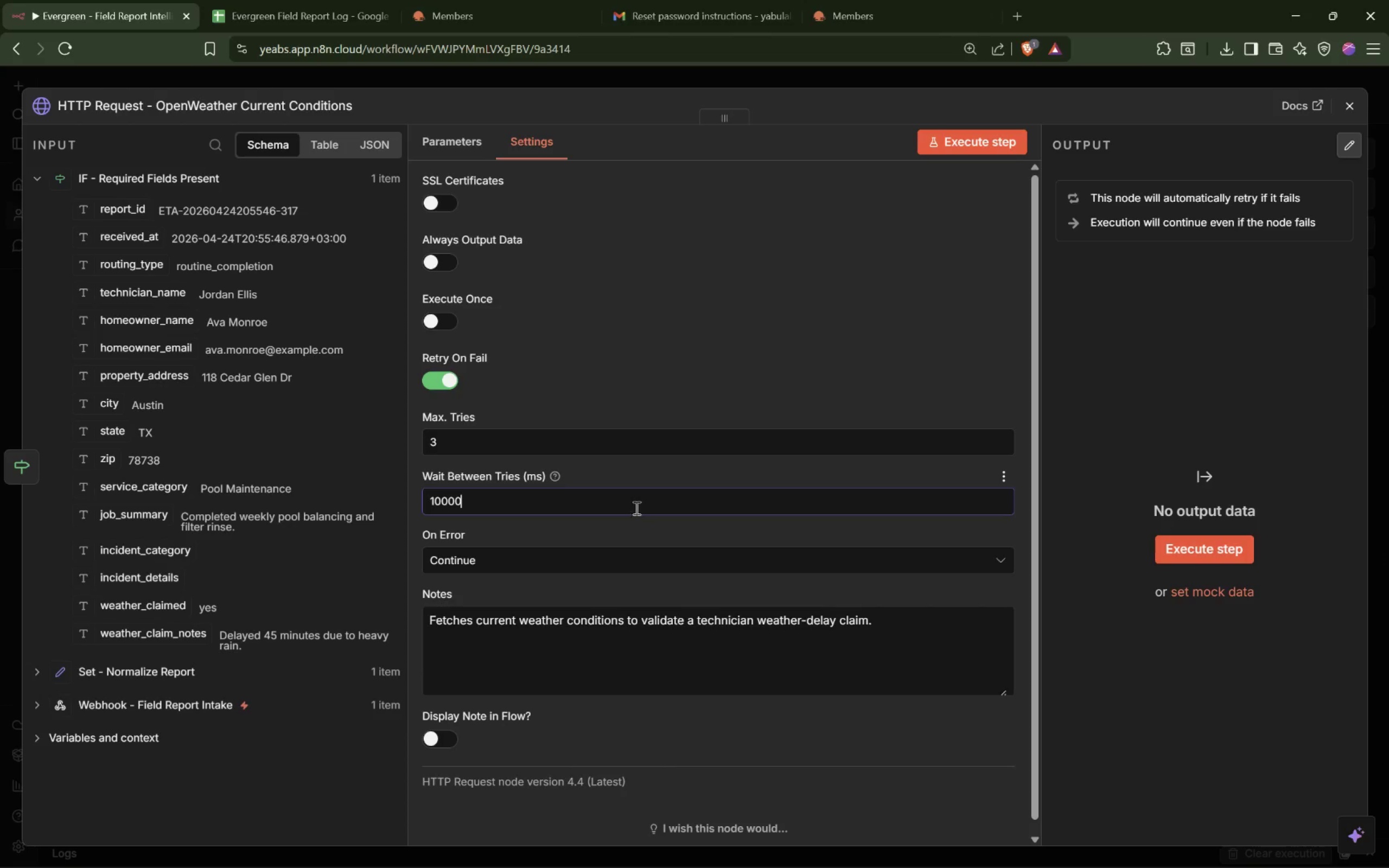 
left_click([482, 444])
 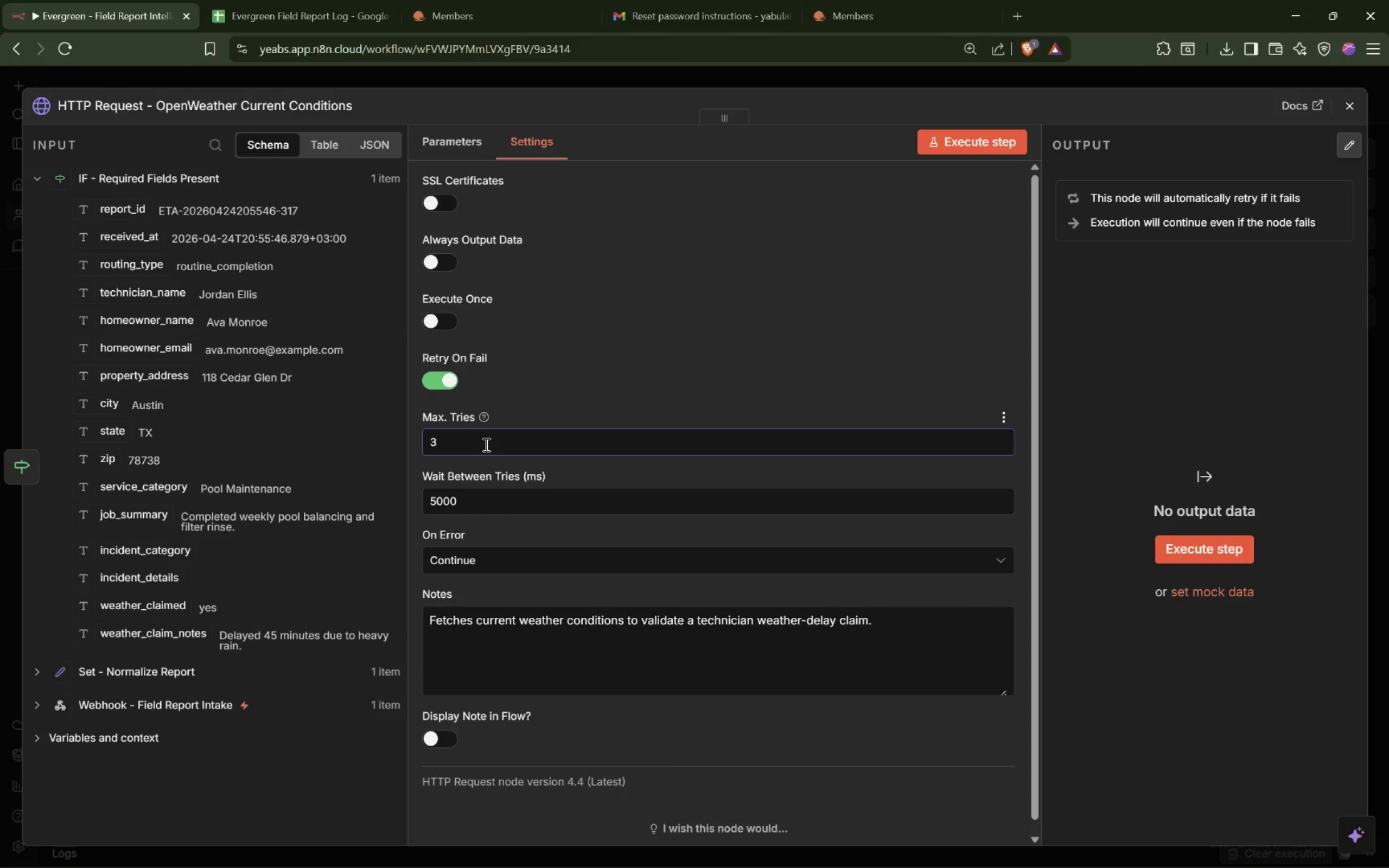 
key(ArrowDown)
 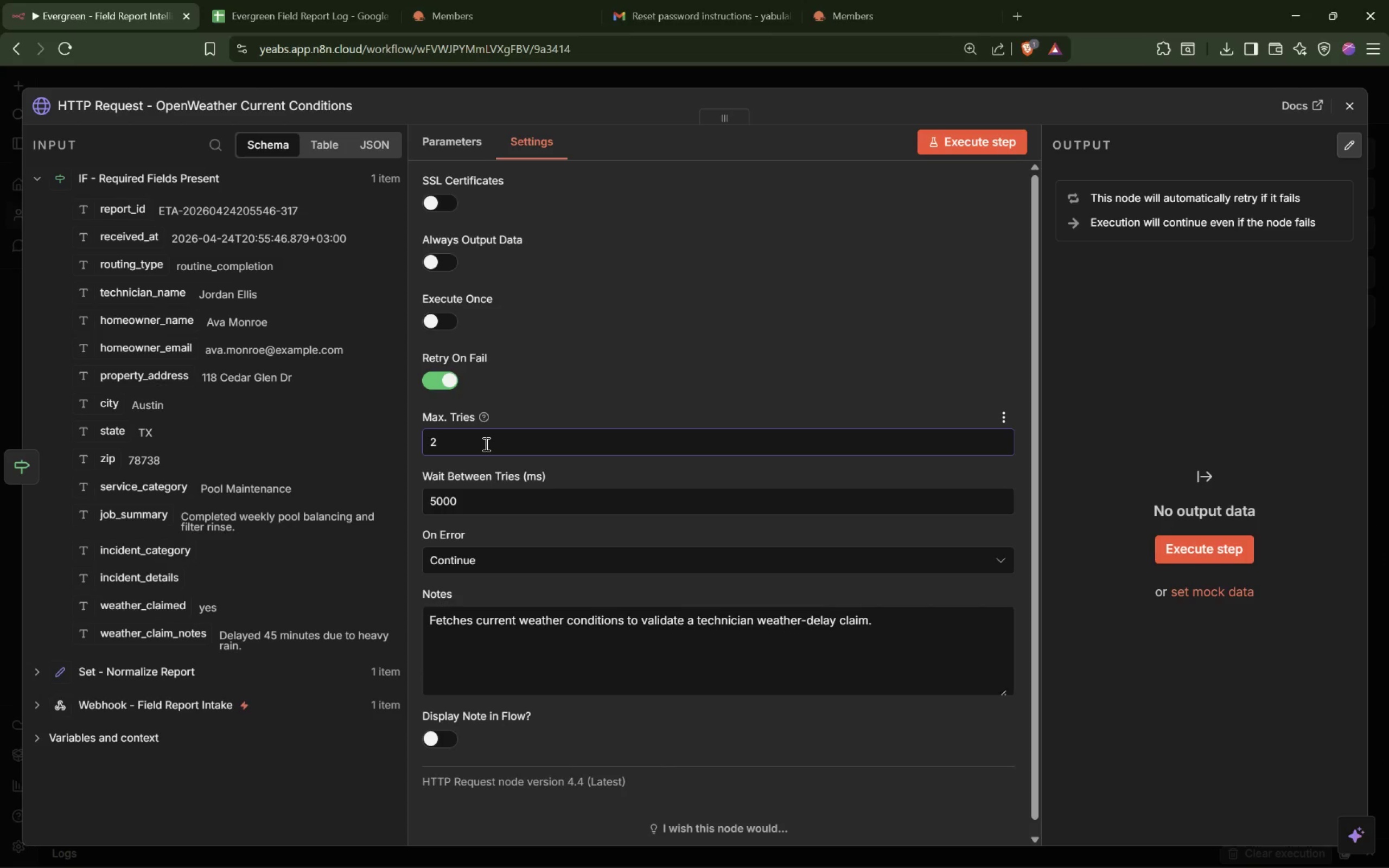 
wait(24.02)
 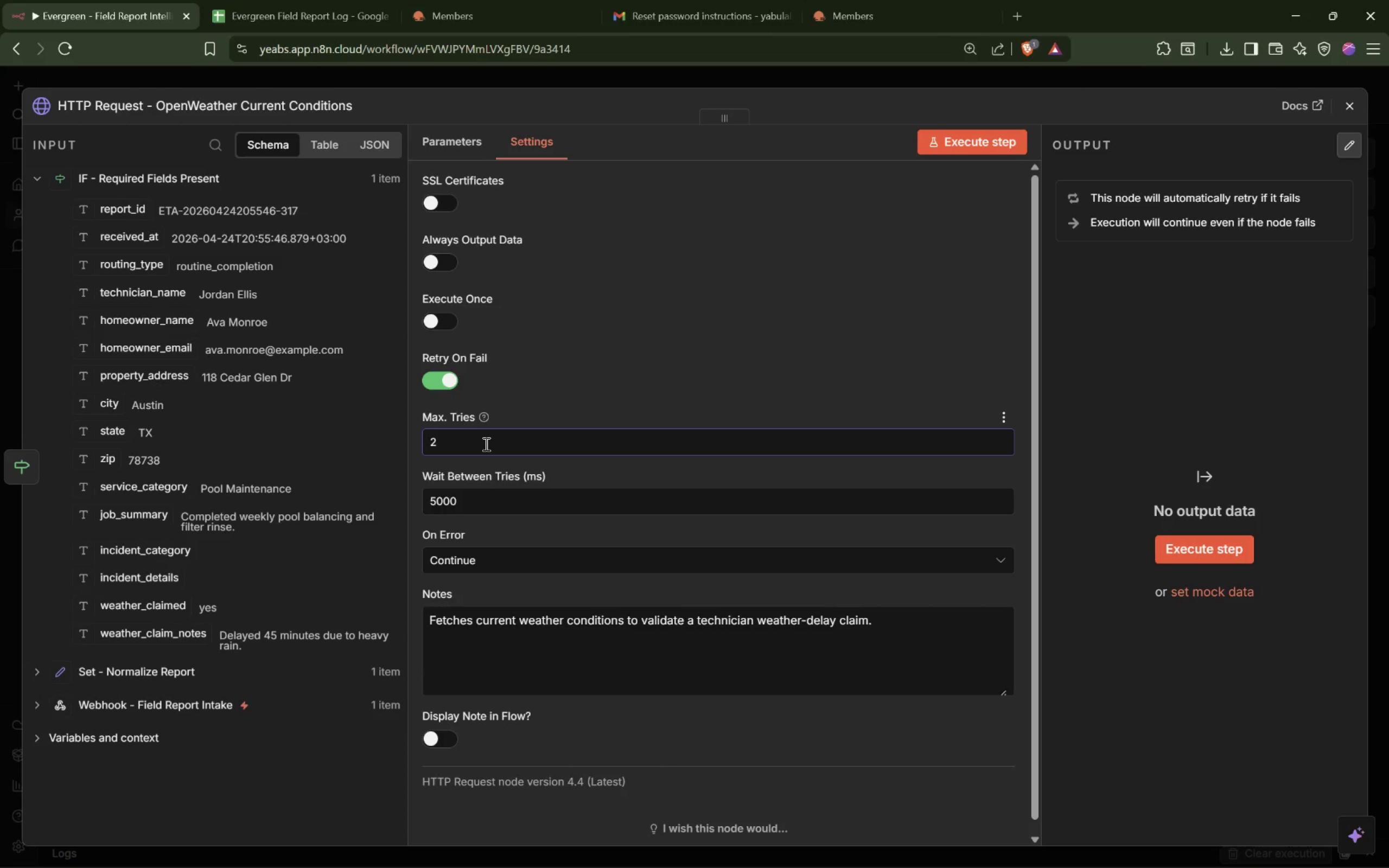 
left_click([458, 145])
 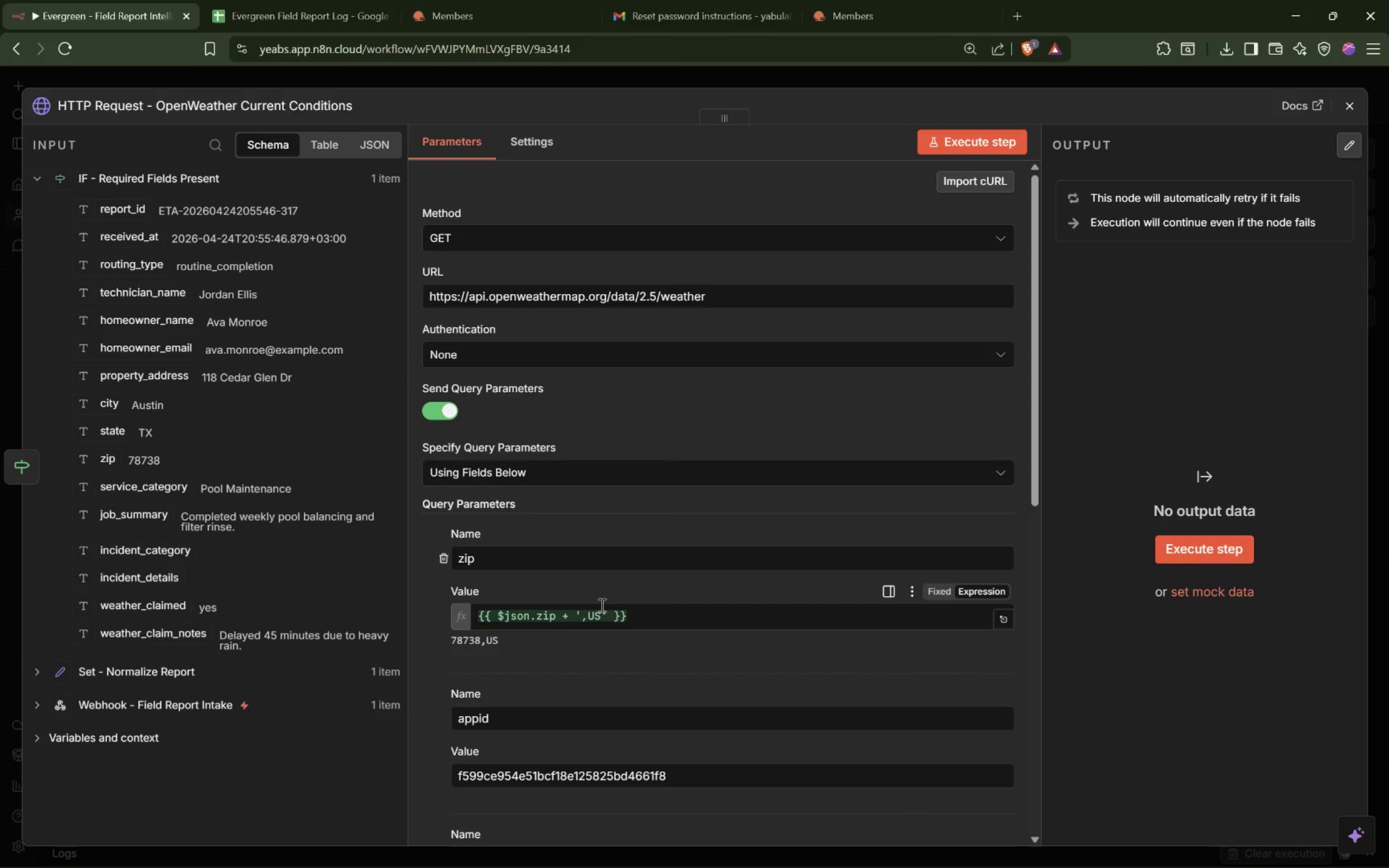 
left_click([592, 612])
 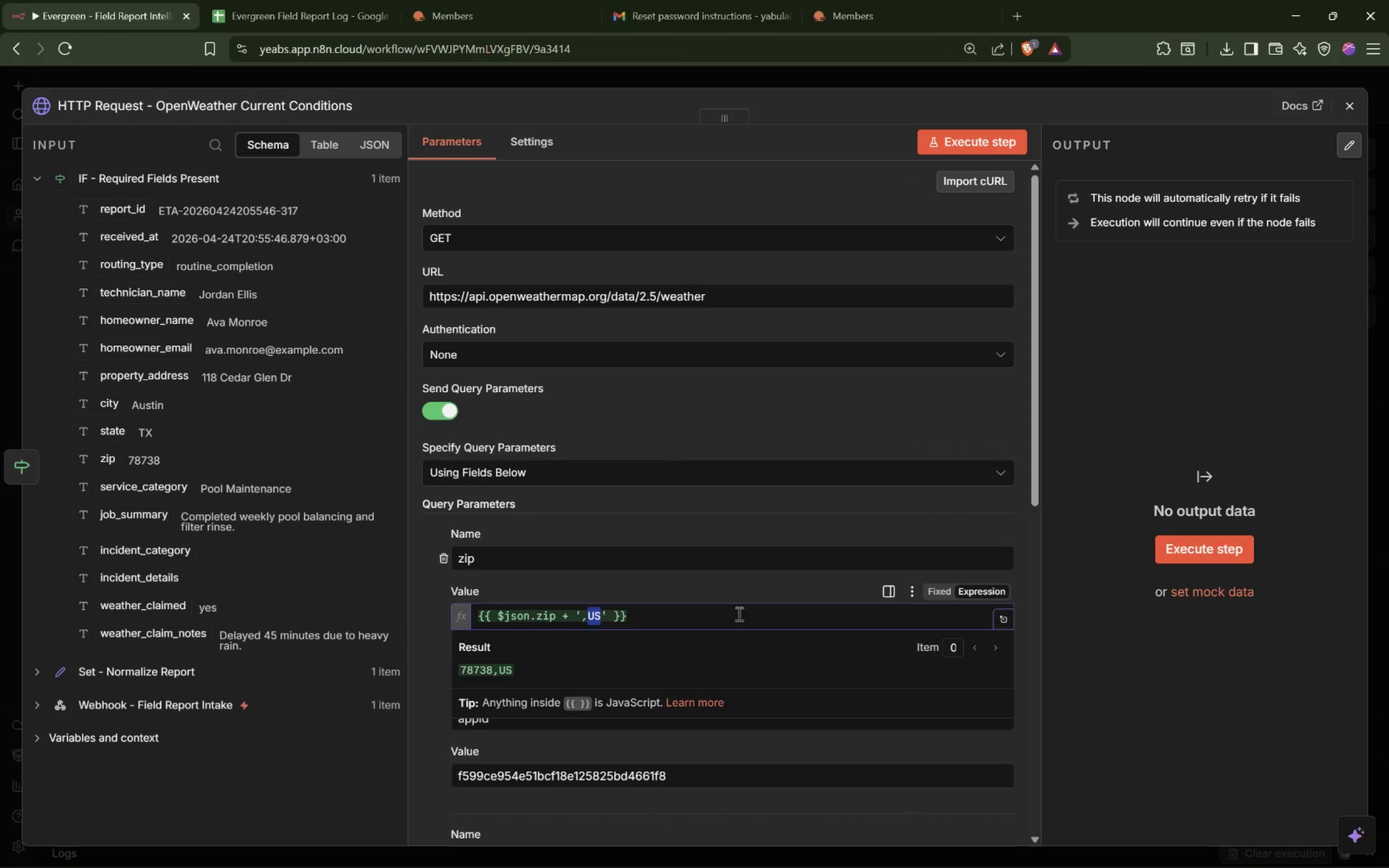 
type(ET)
 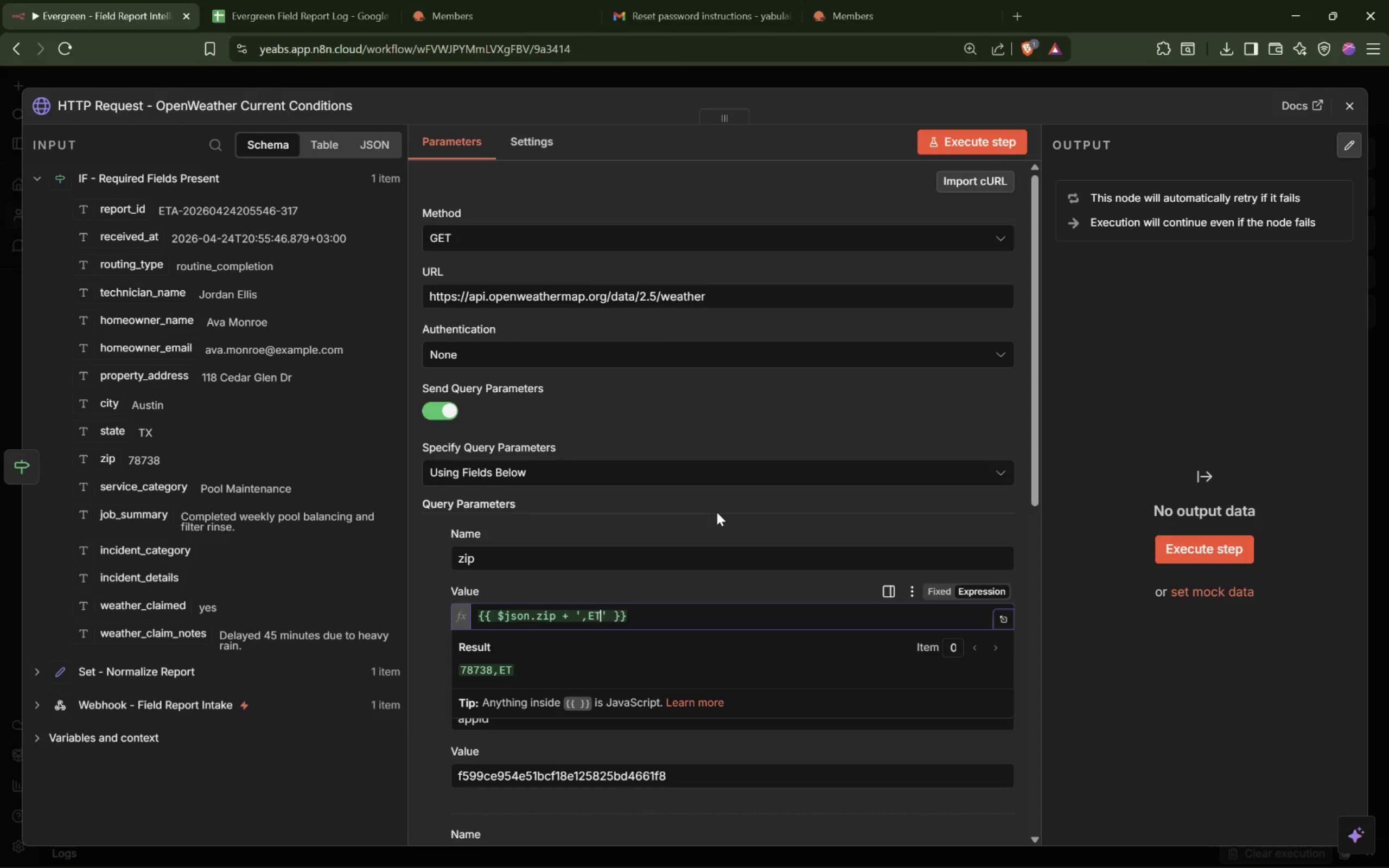 
wait(50.2)
 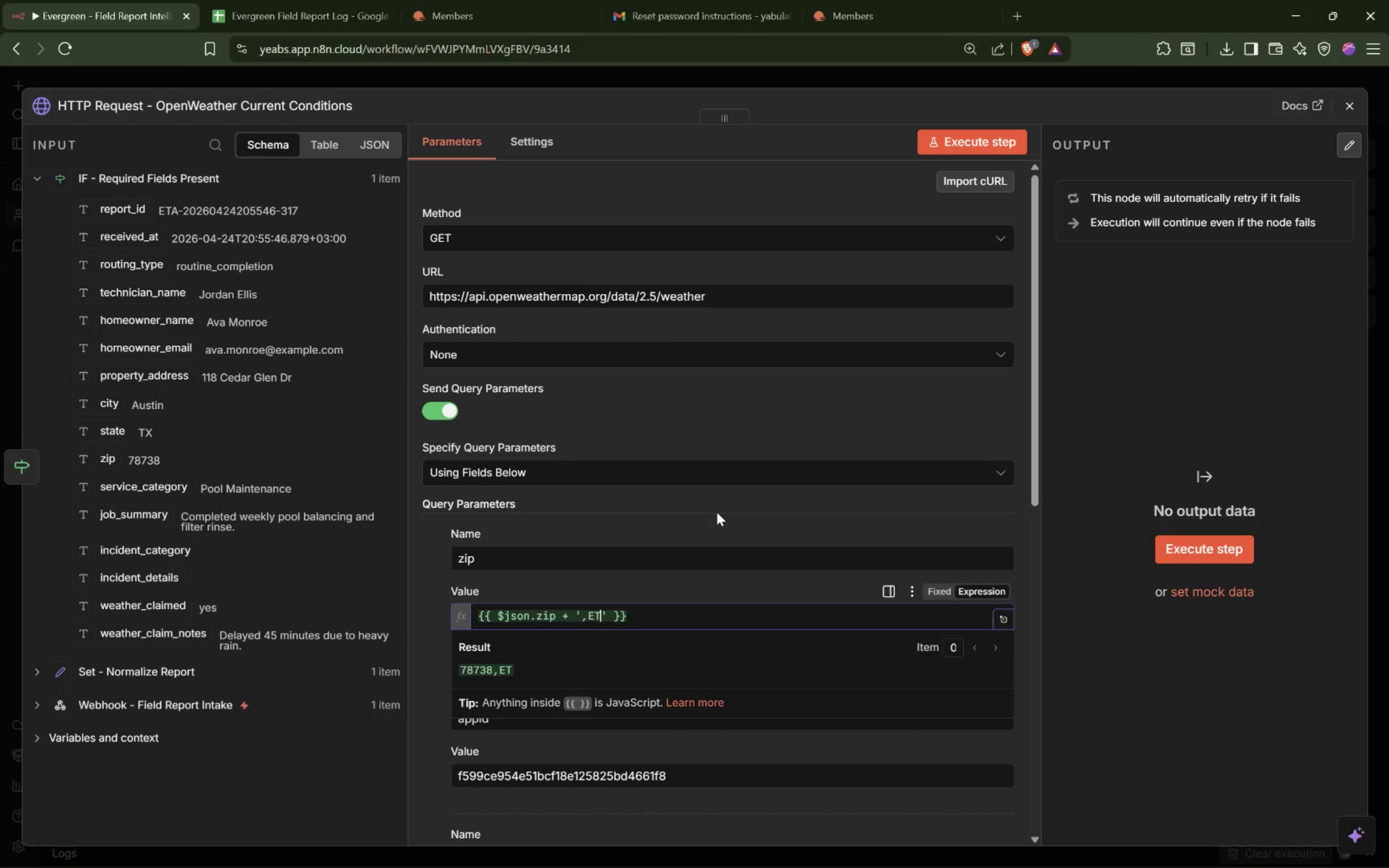 
left_click([729, 502])
 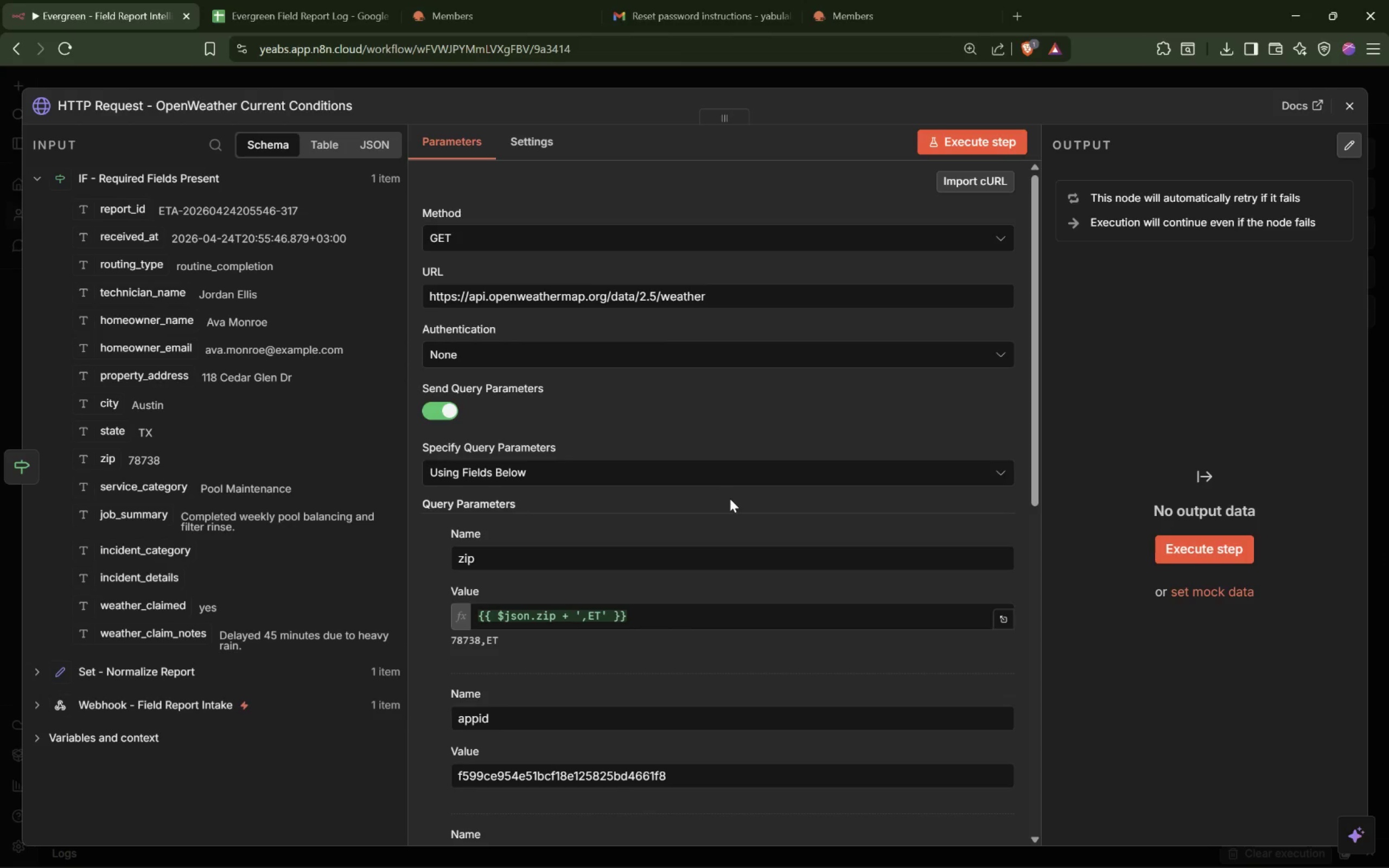 
wait(6.78)
 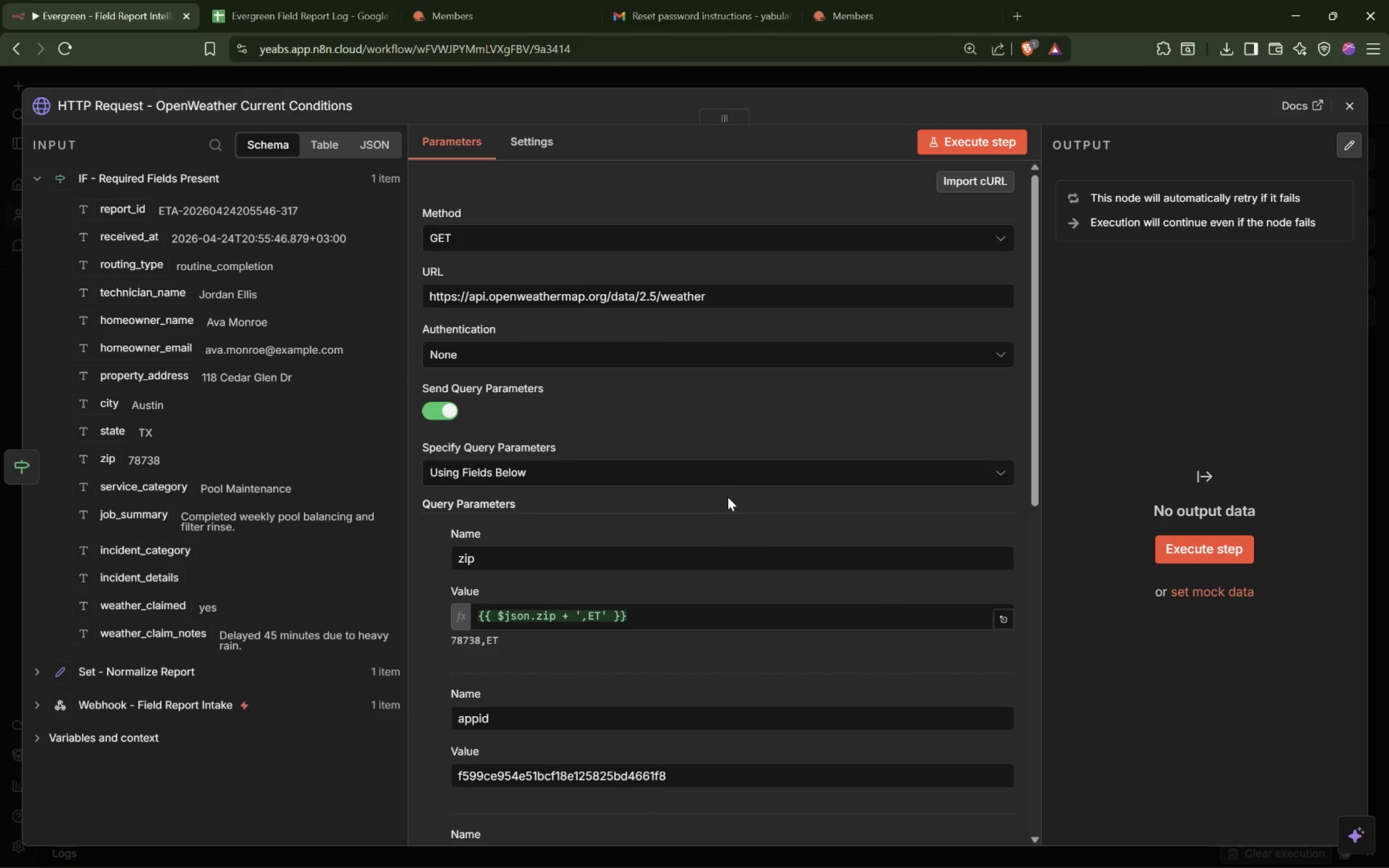 
left_click([660, 81])
 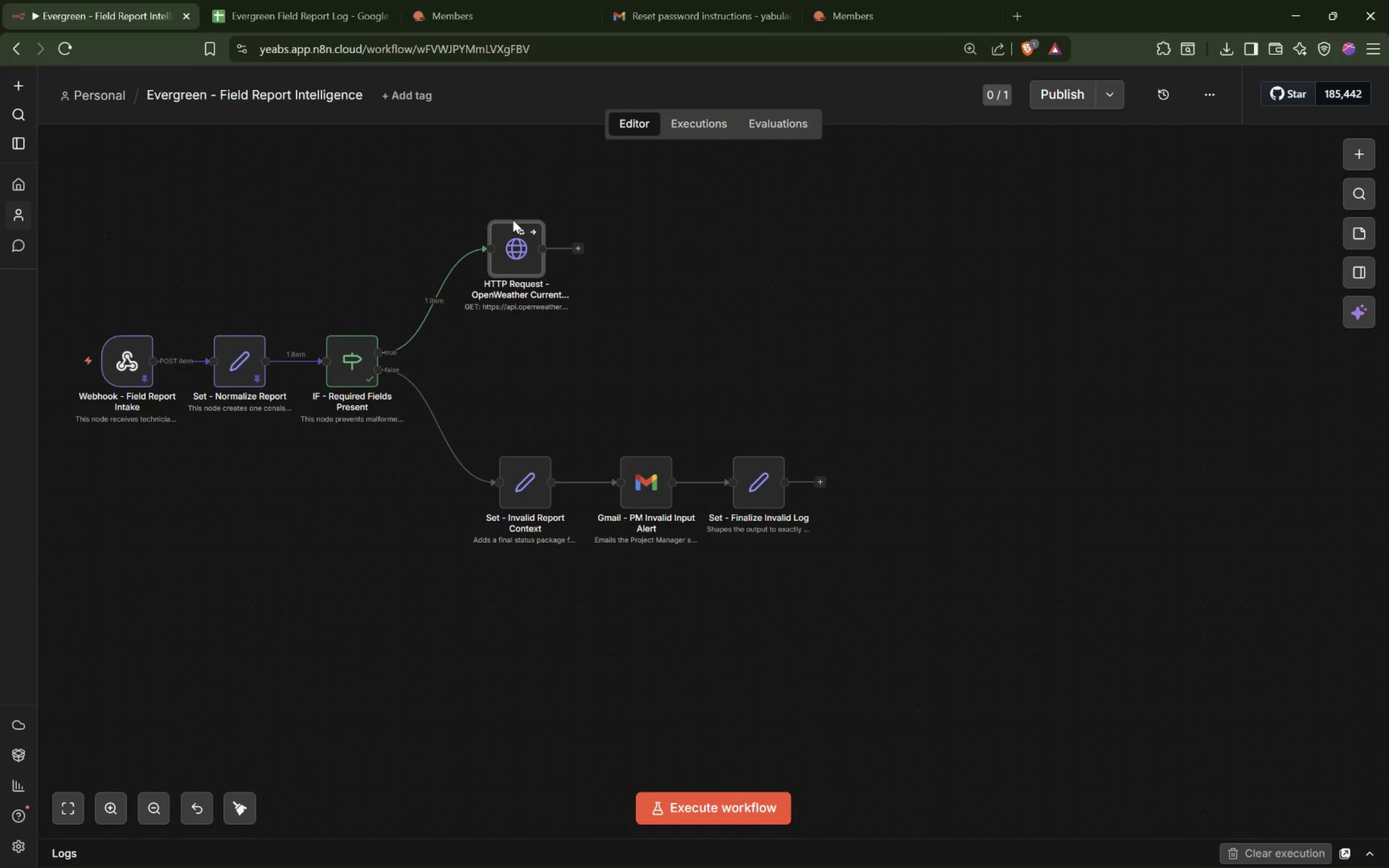 
left_click([487, 211])
 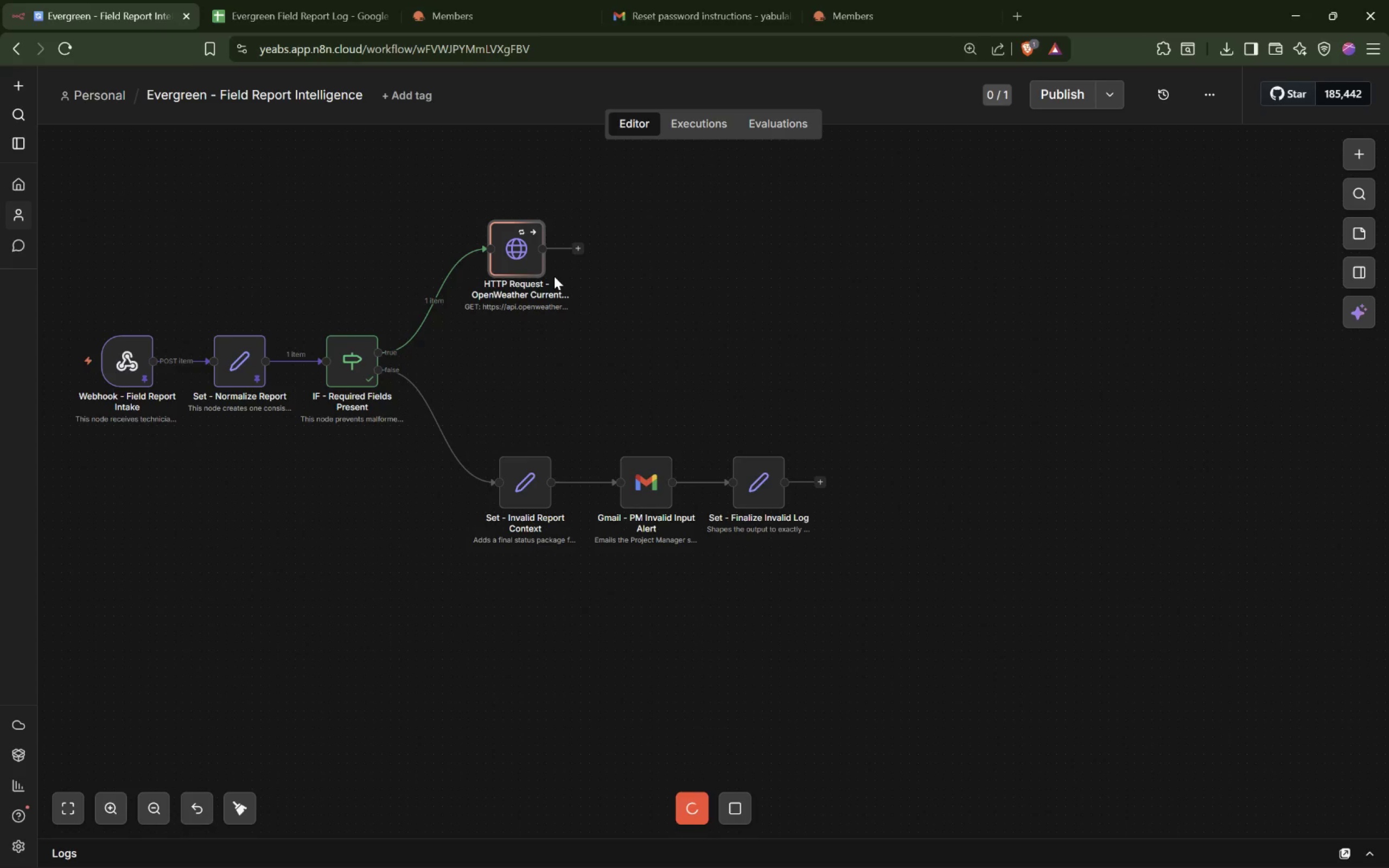 
left_click_drag(start_coordinate=[518, 262], to_coordinate=[549, 312])
 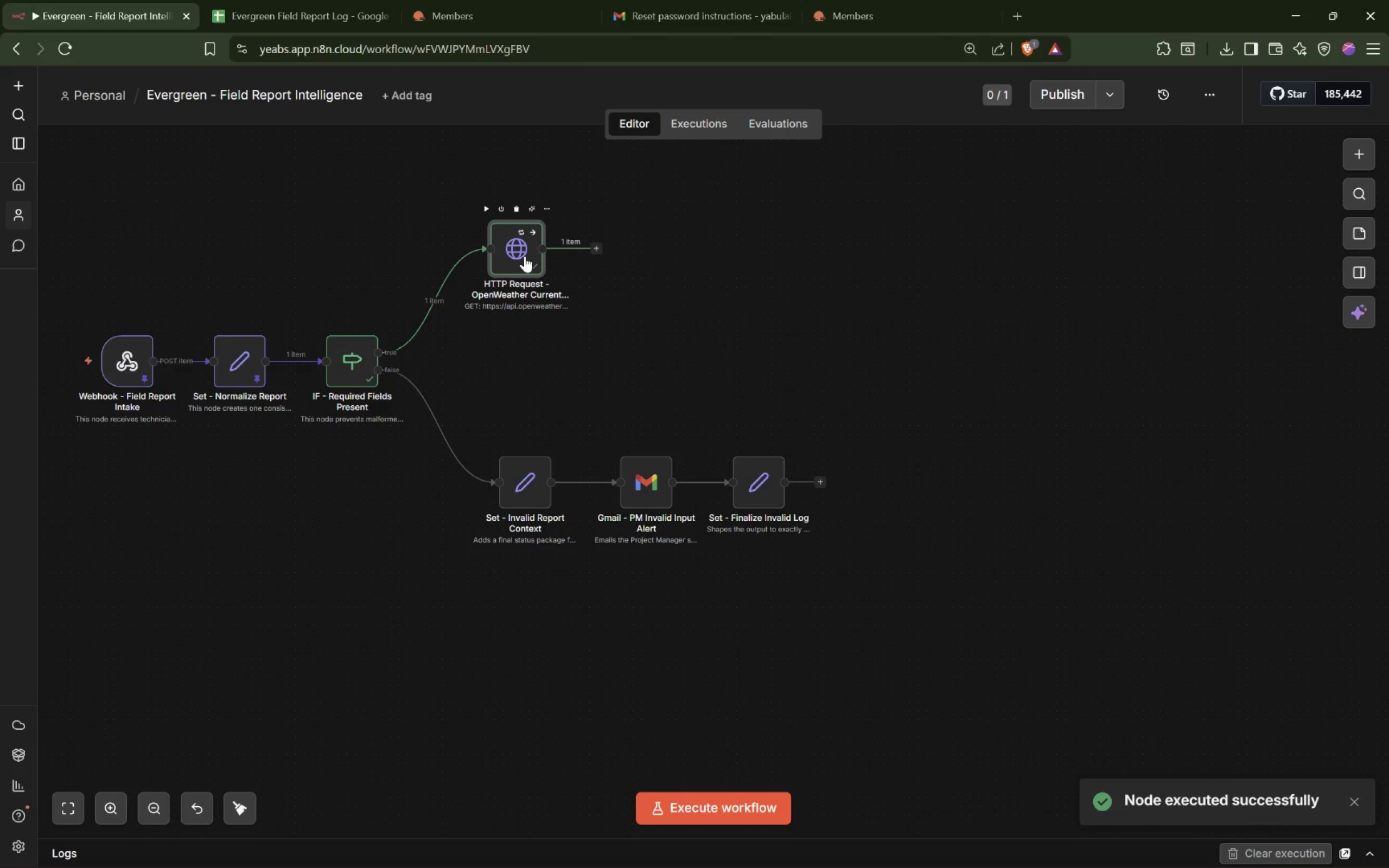 
double_click([524, 256])
 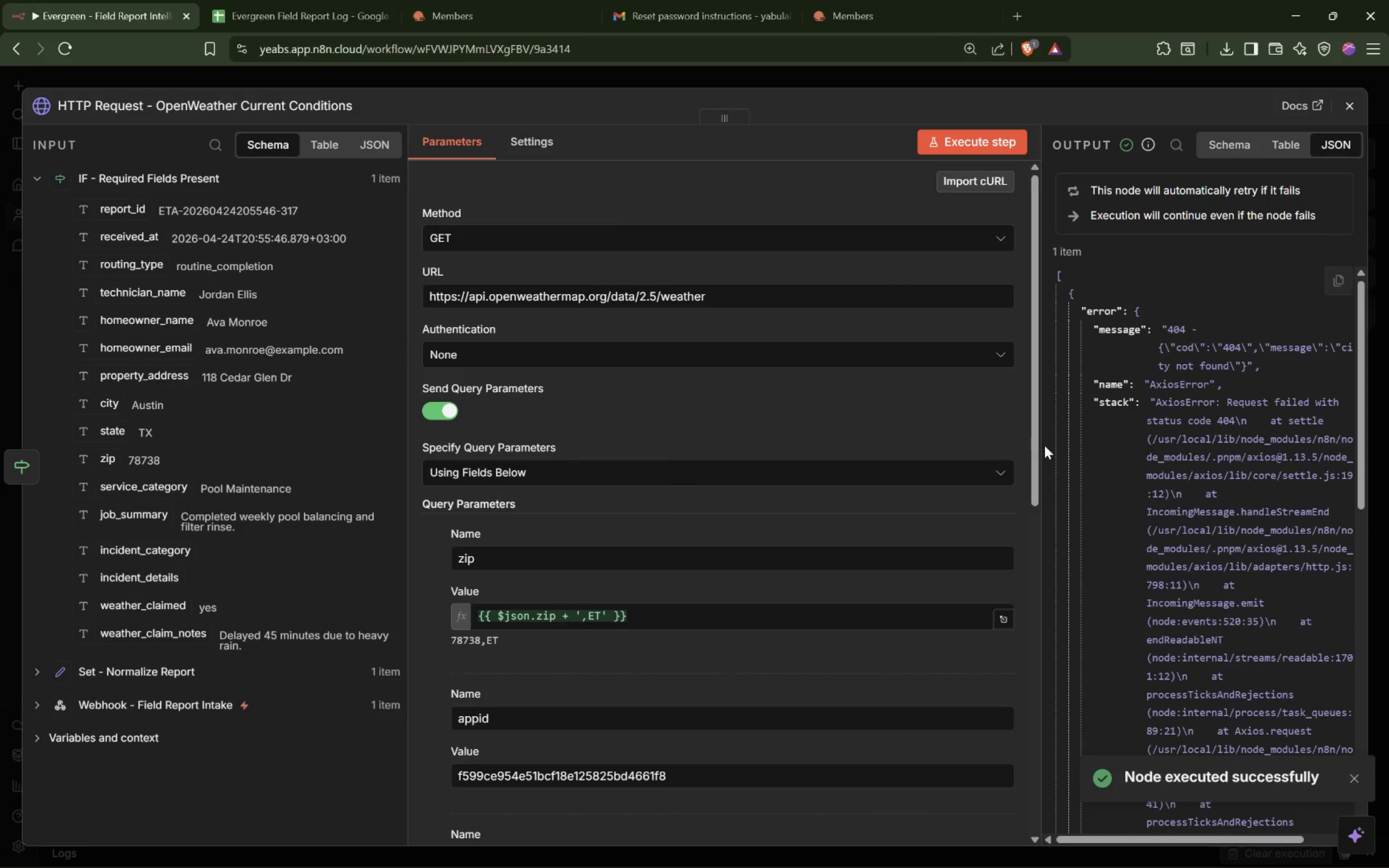 
left_click_drag(start_coordinate=[1043, 443], to_coordinate=[744, 416])
 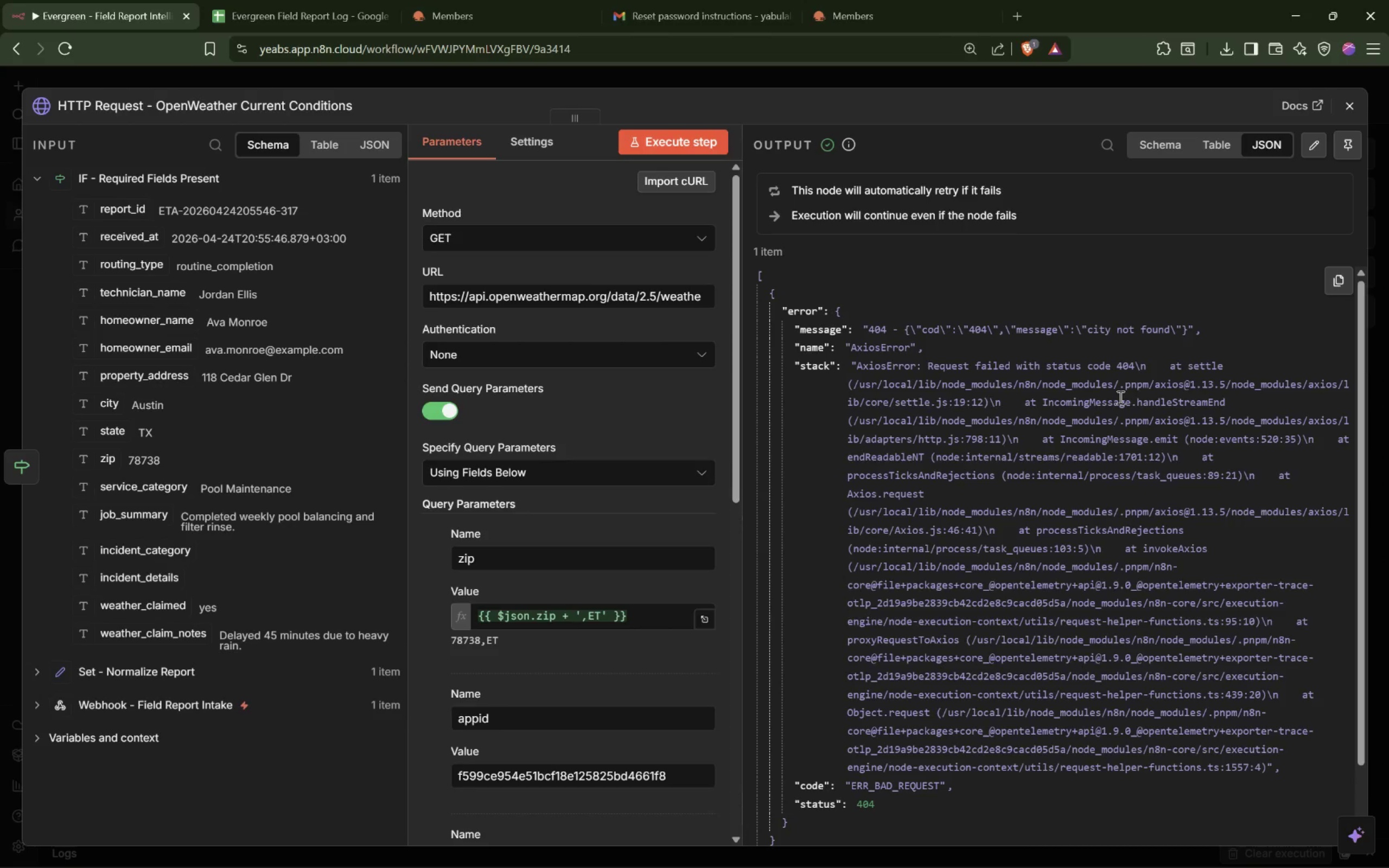 
wait(8.75)
 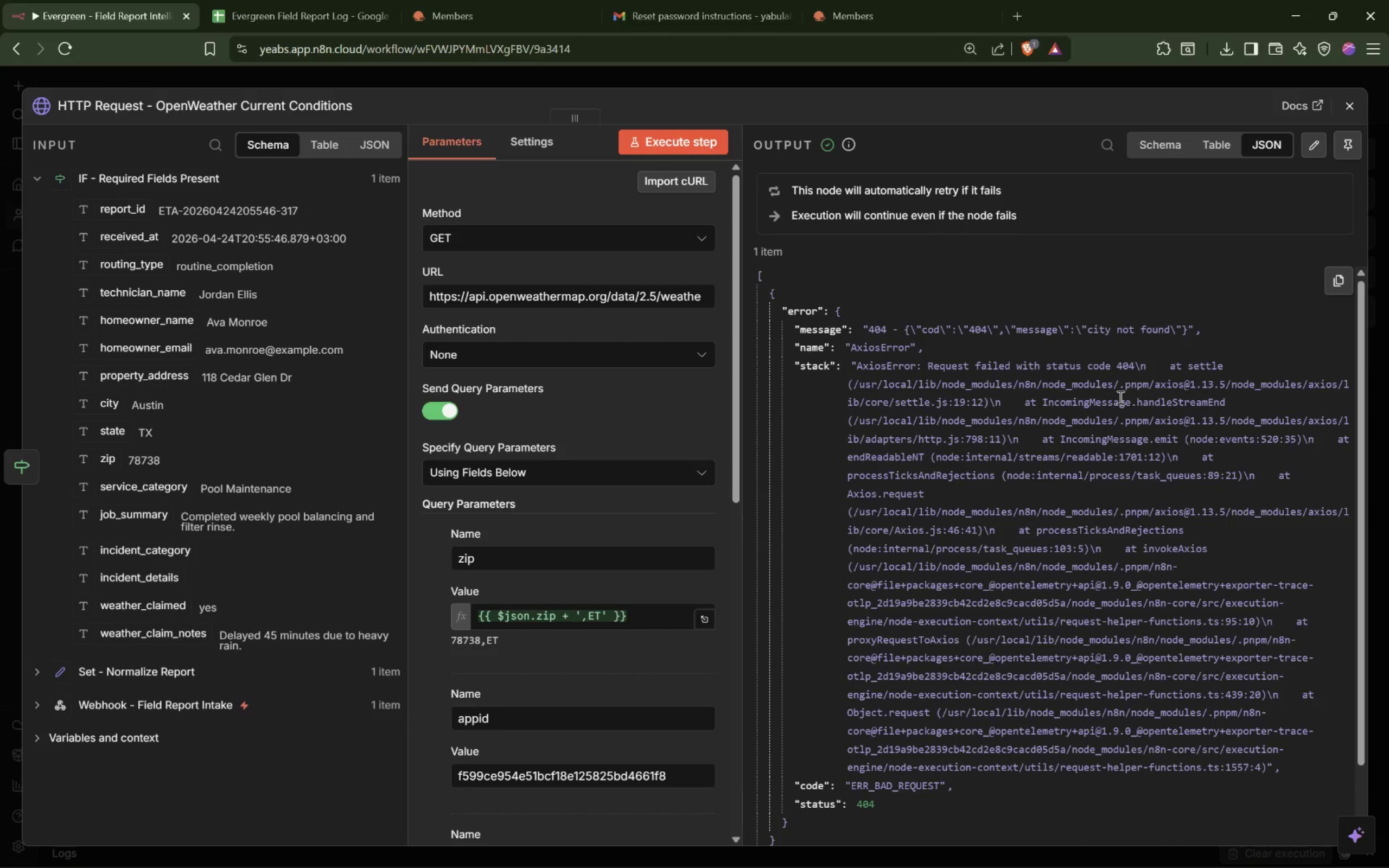 
left_click_drag(start_coordinate=[742, 458], to_coordinate=[847, 456])
 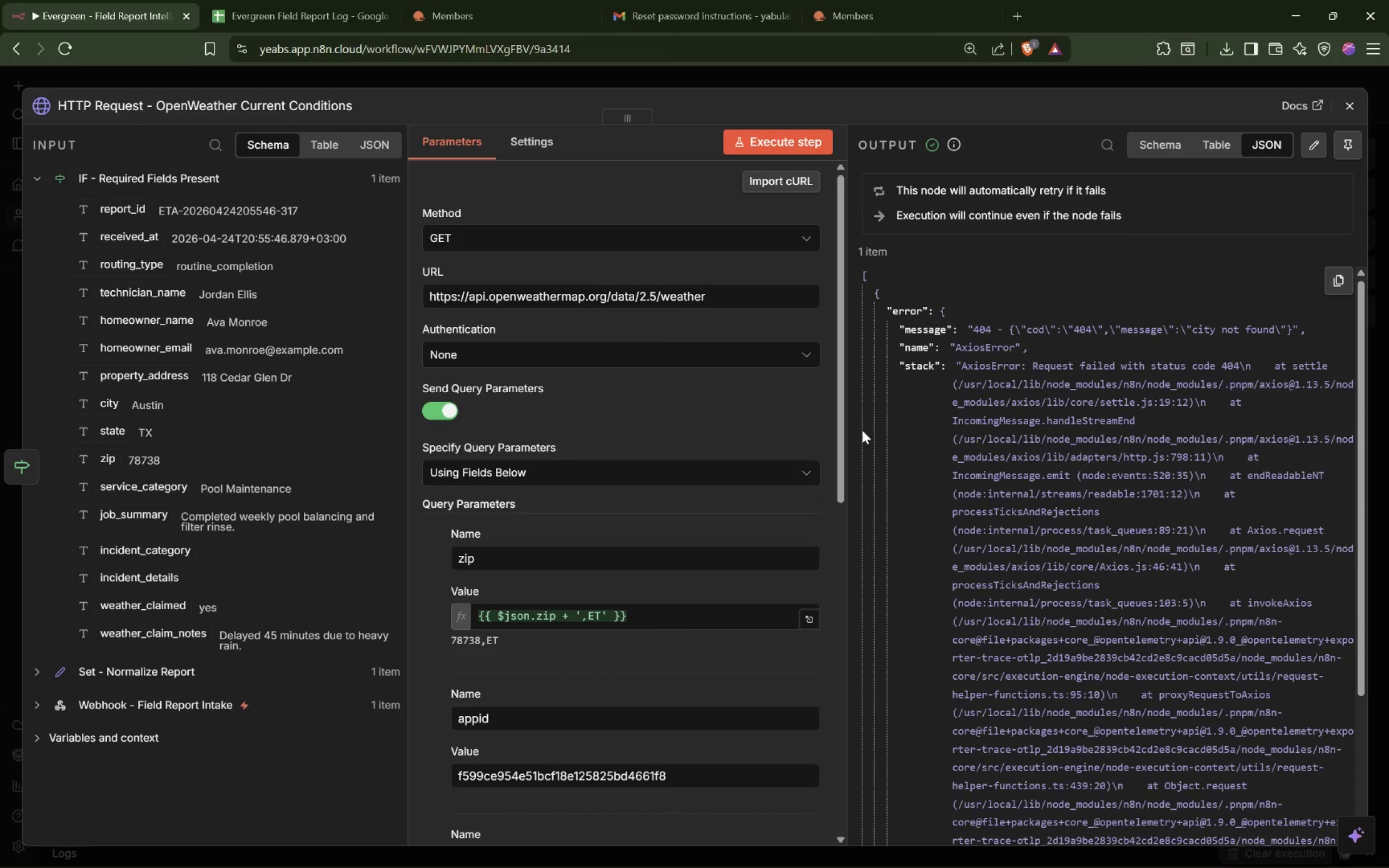 
wait(12.45)
 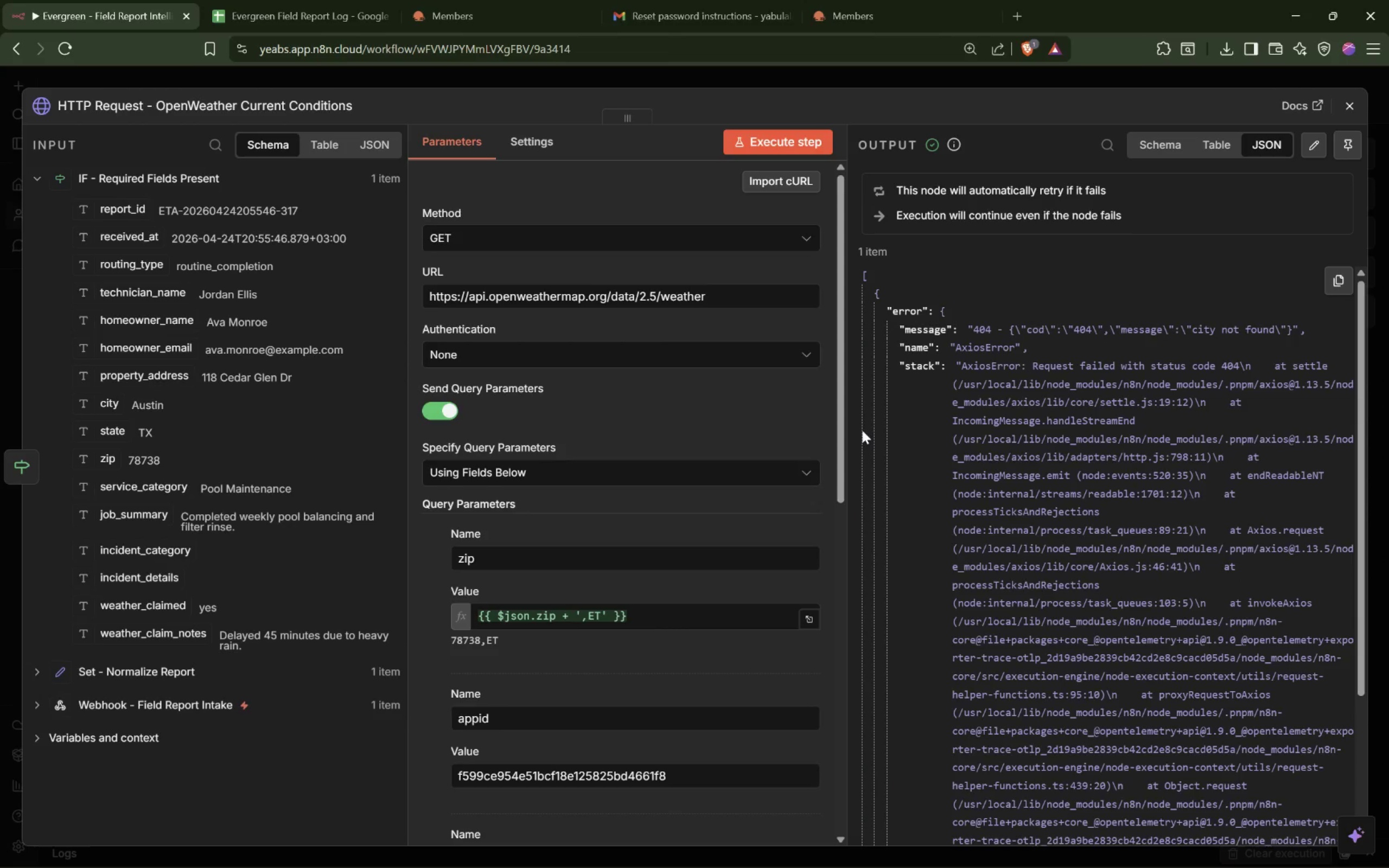 
left_click_drag(start_coordinate=[845, 488], to_coordinate=[870, 490])
 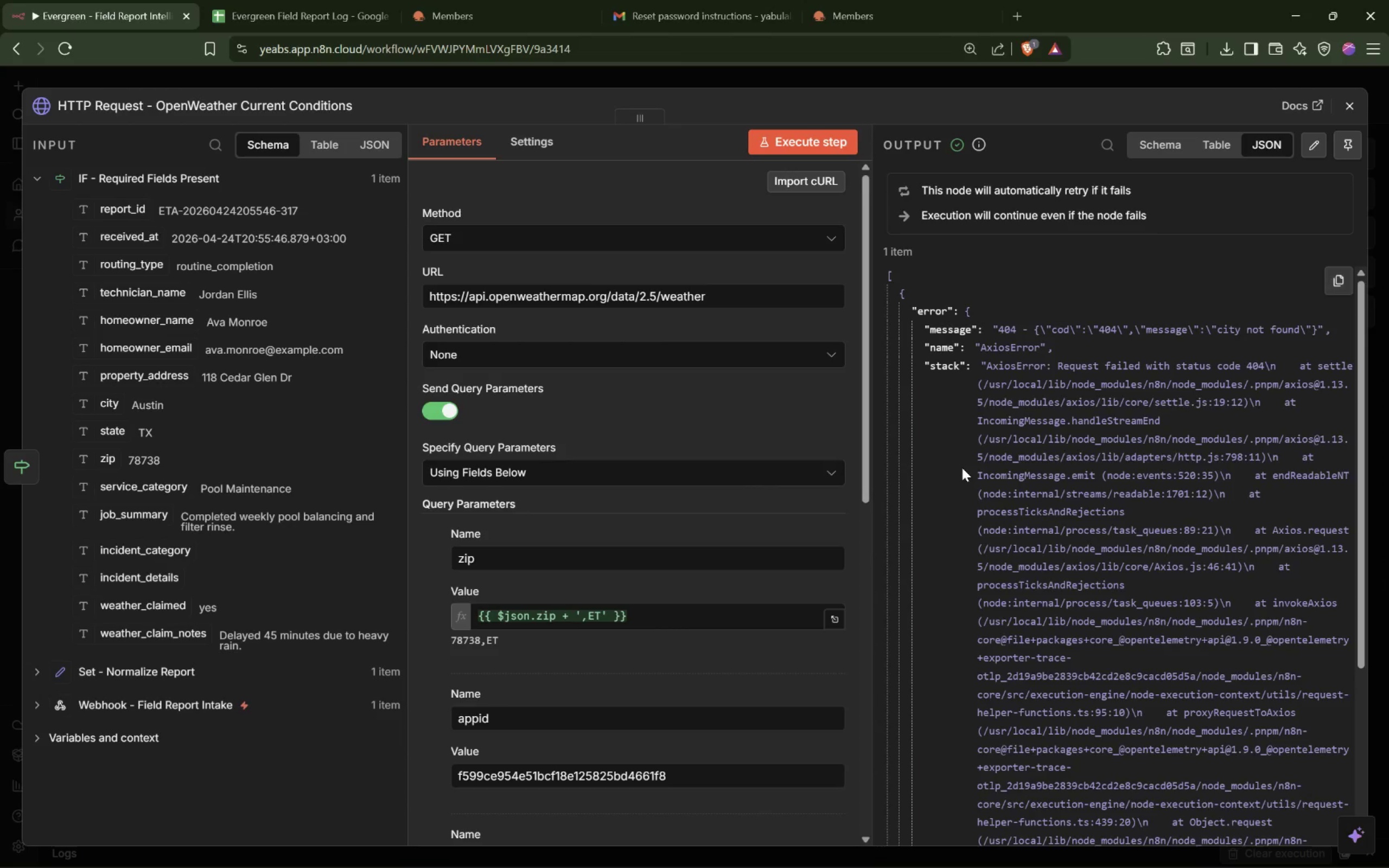 
scroll: coordinate [962, 468], scroll_direction: down, amount: 6.0
 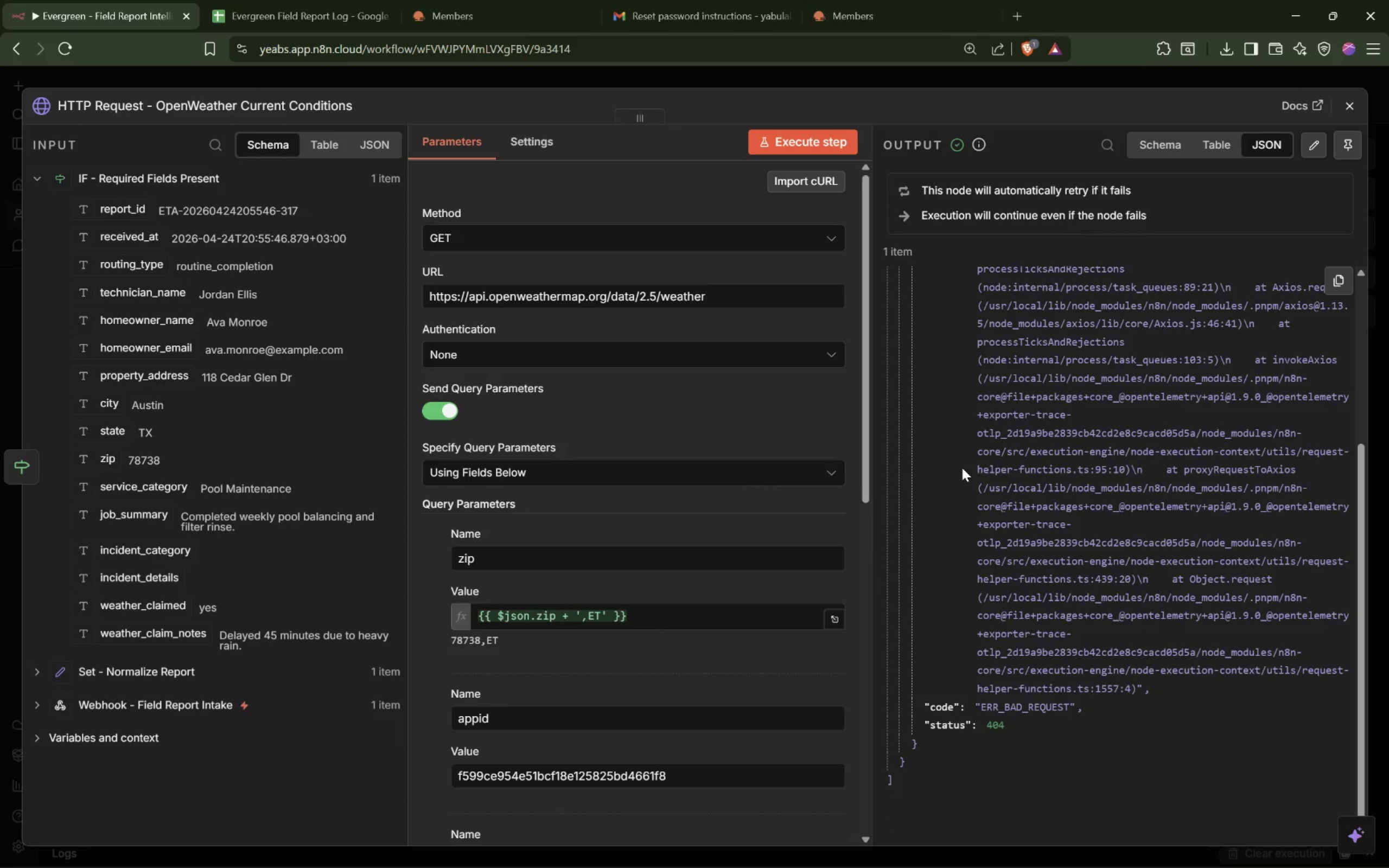 
scroll: coordinate [962, 467], scroll_direction: up, amount: 5.0
 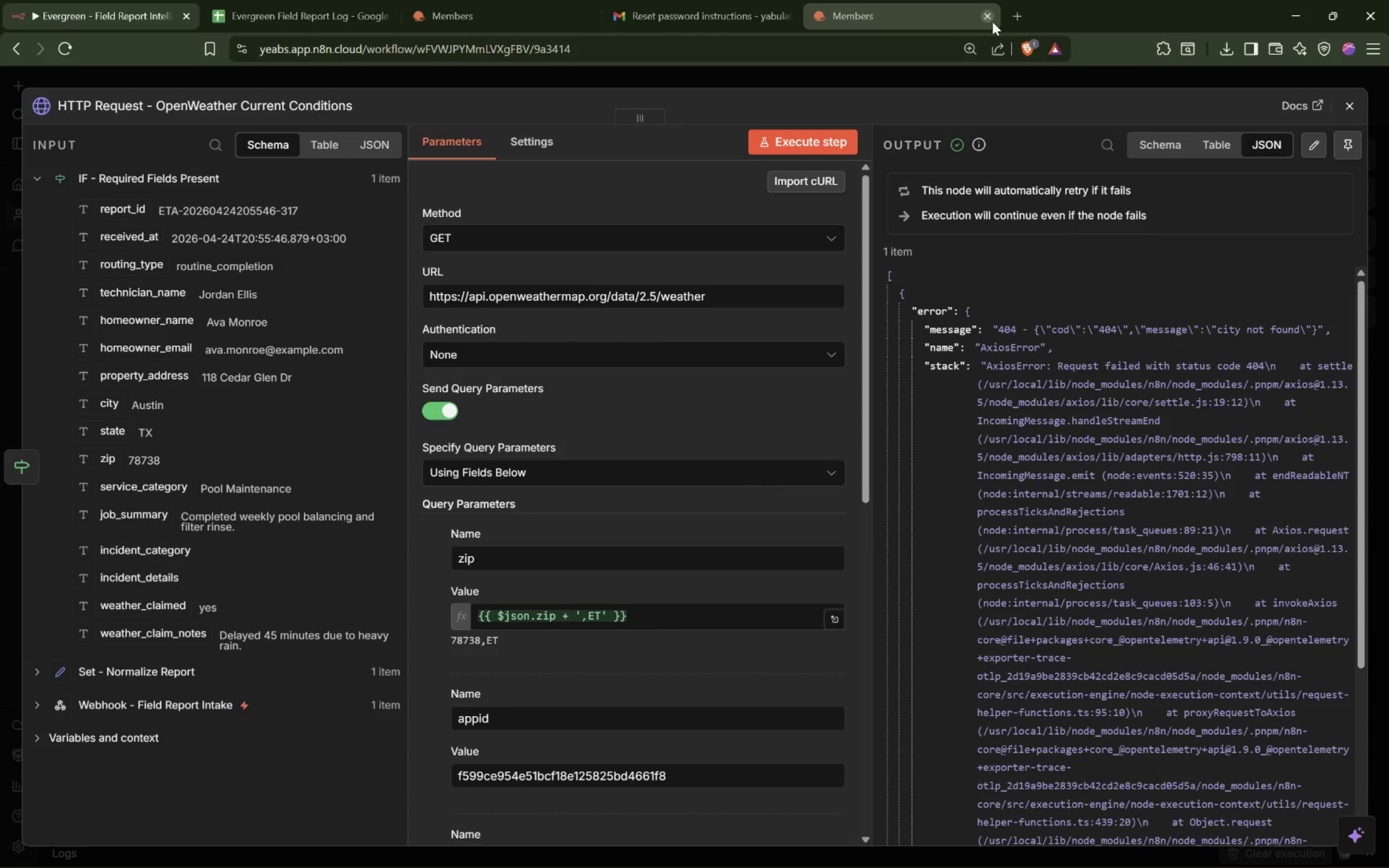 
left_click([1020, 21])
 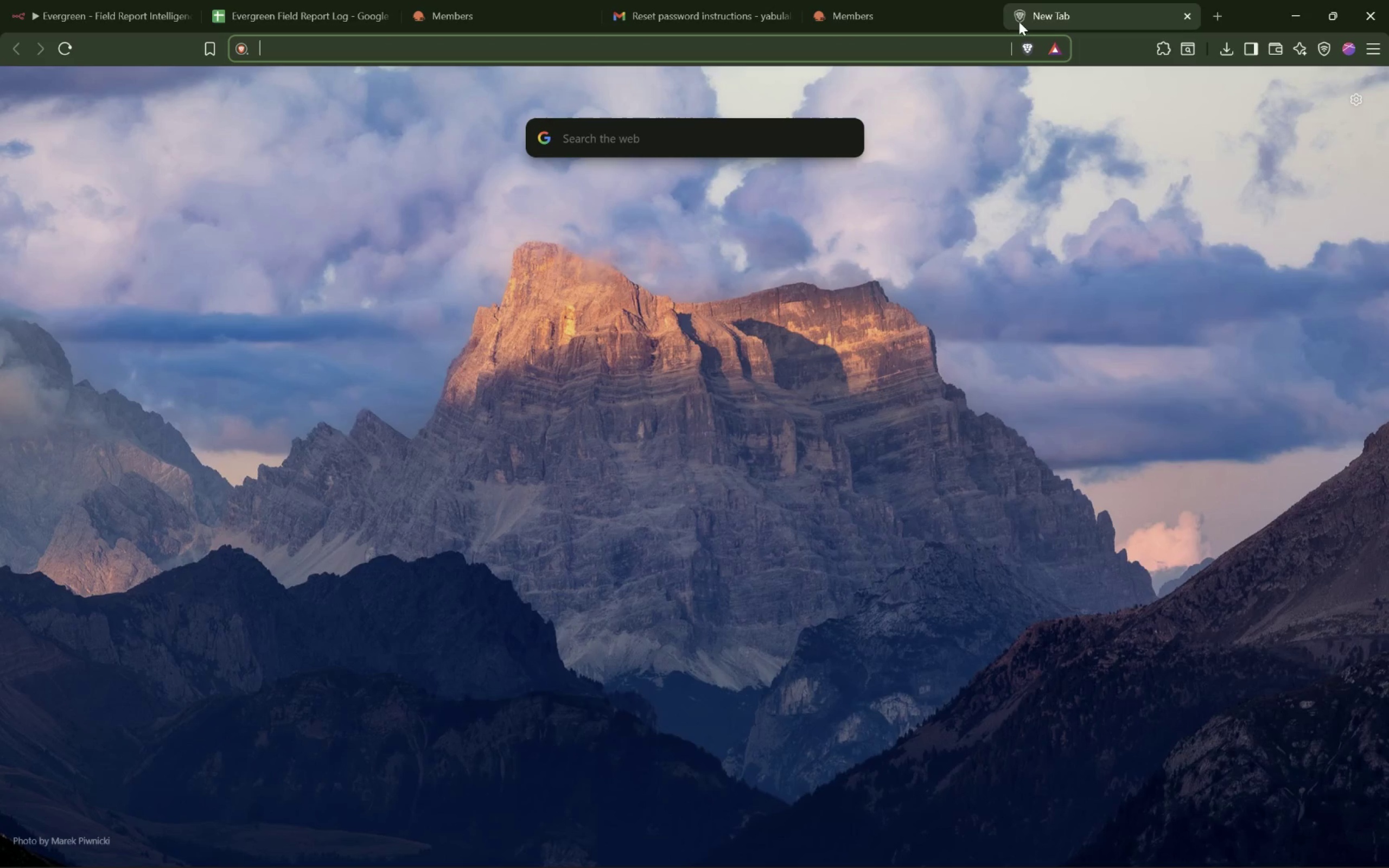 
type(zip code )
 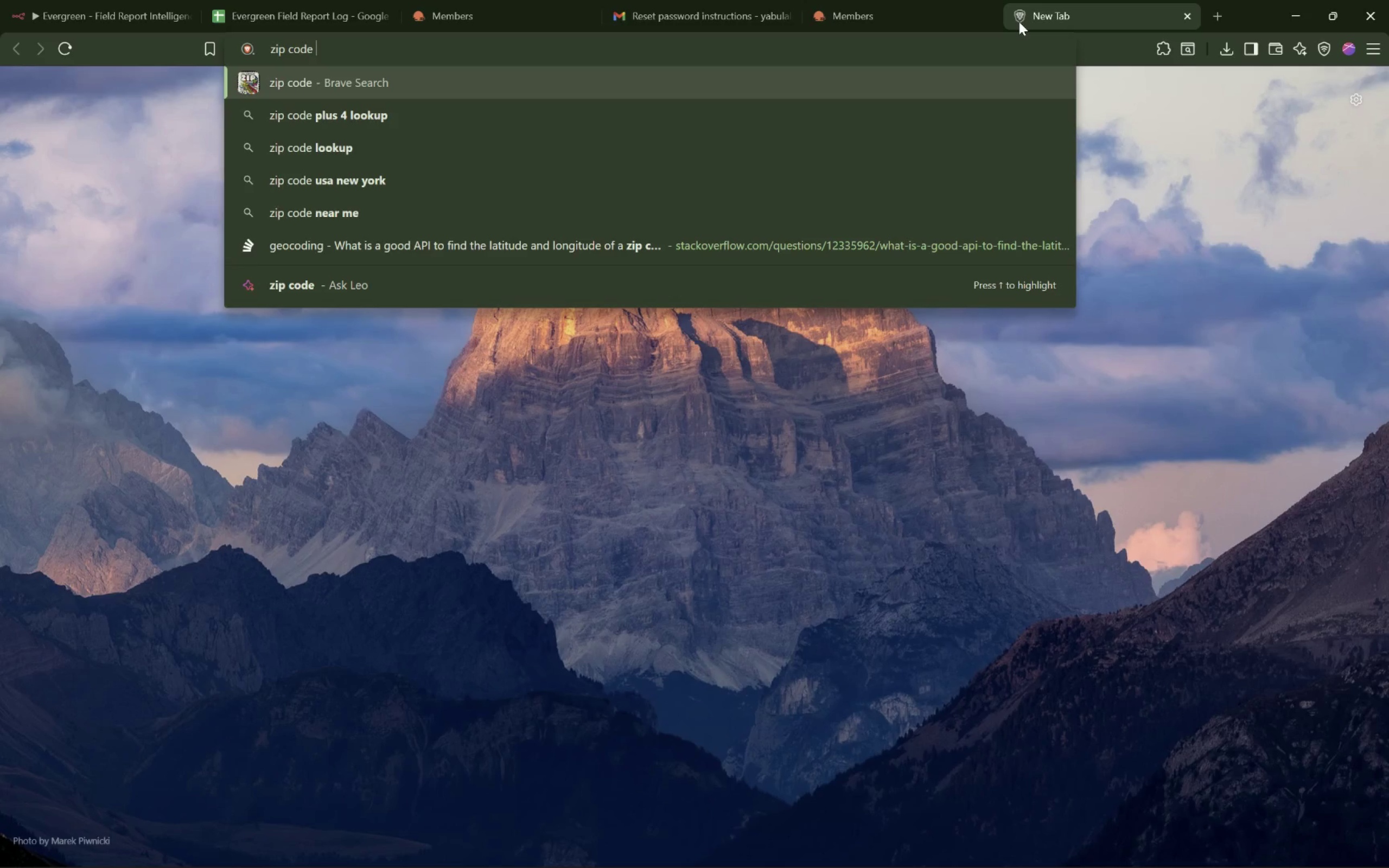 
key(ArrowLeft)
 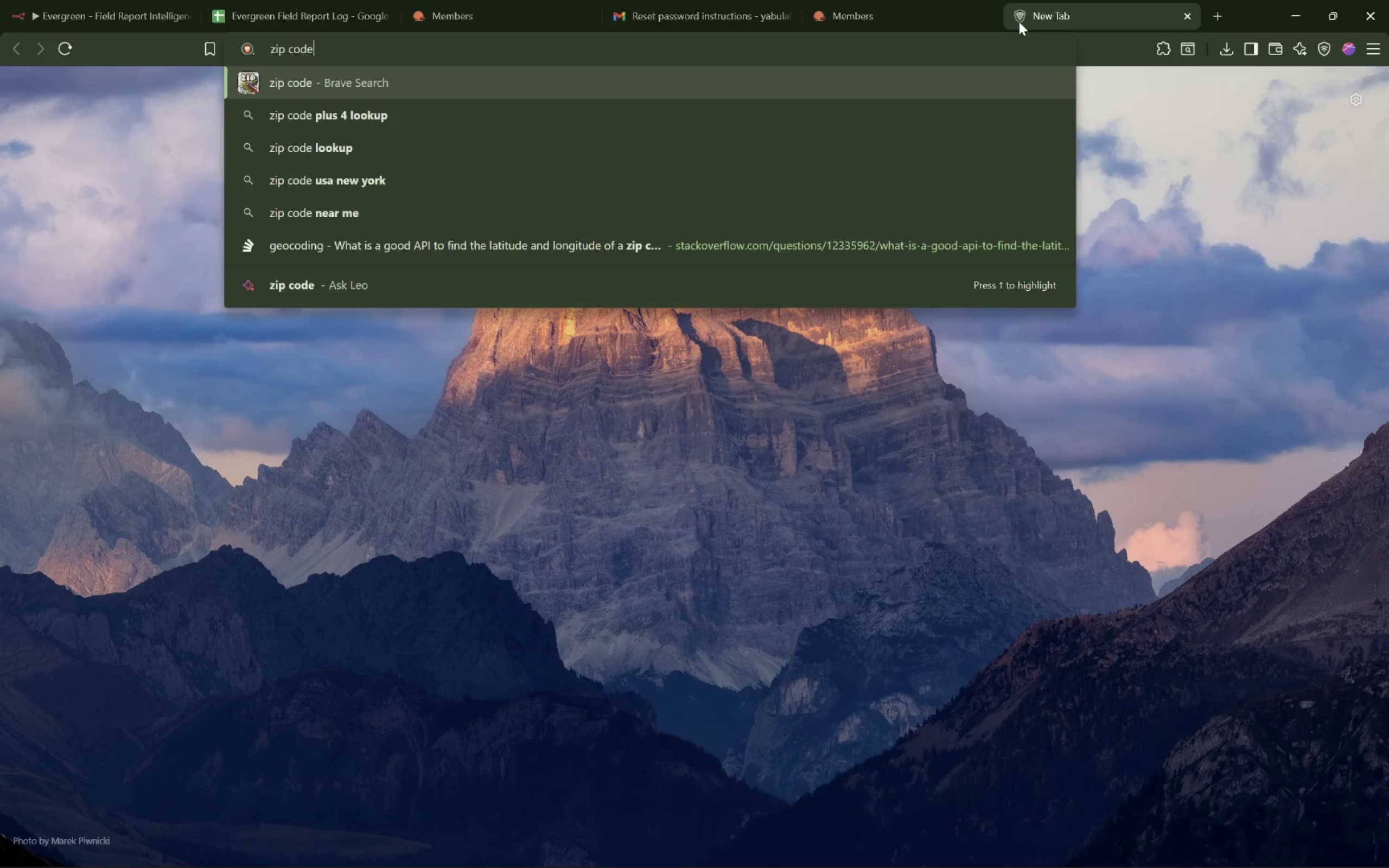 
key(Meta+Shift+Unknown)
 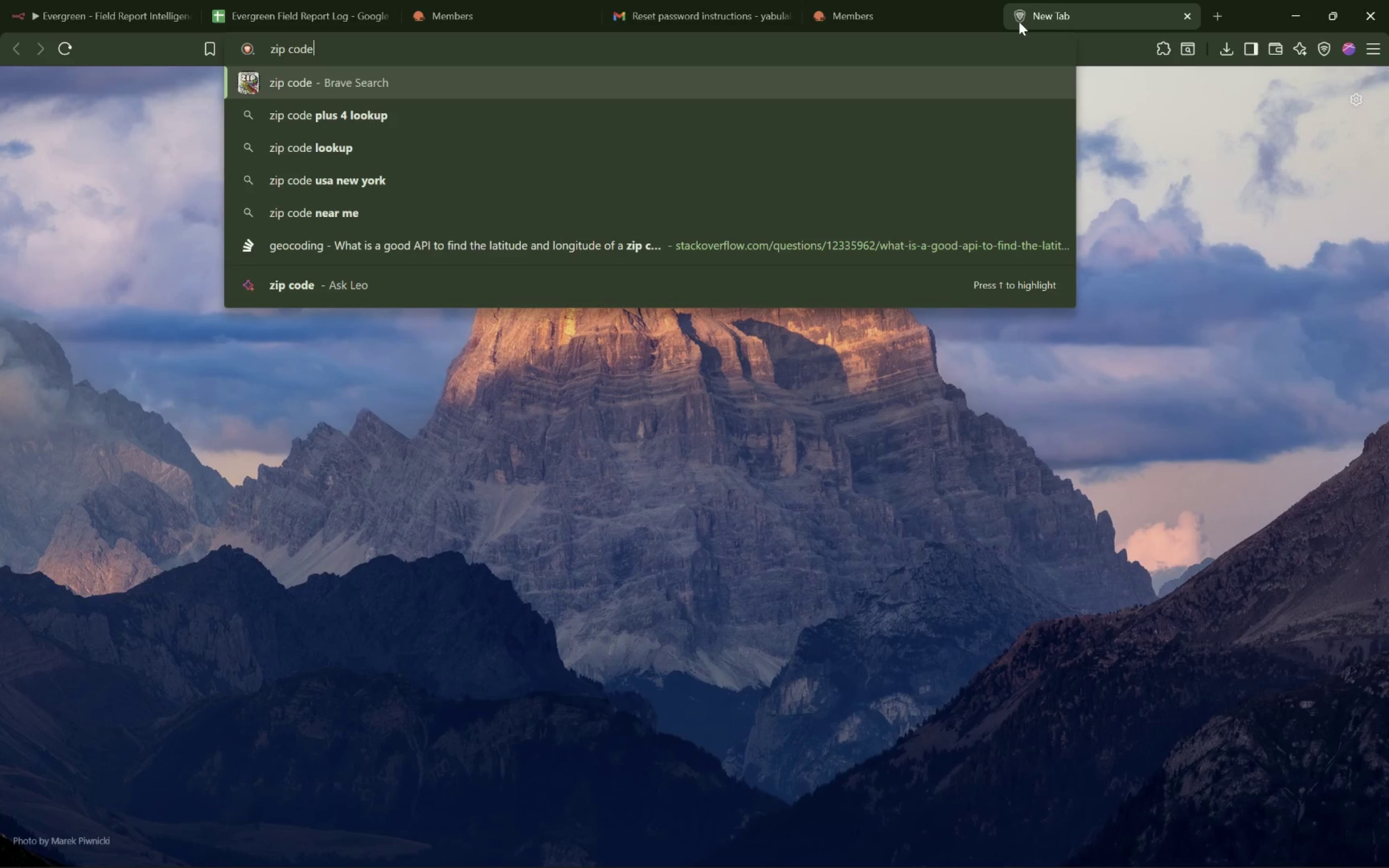 
key(Meta+Shift+ShiftLeft)
 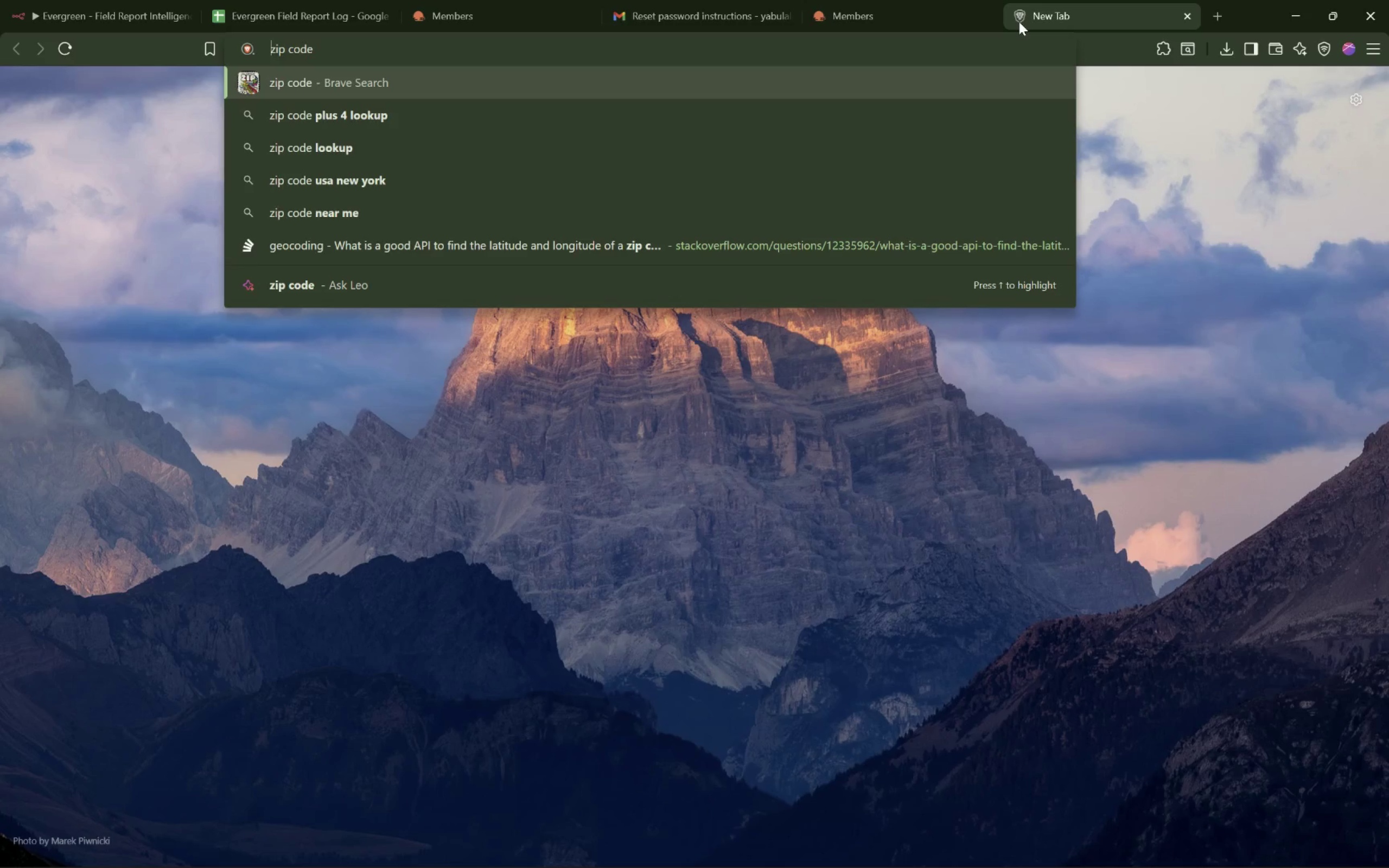 
hold_key(key=F23, duration=0.69)
 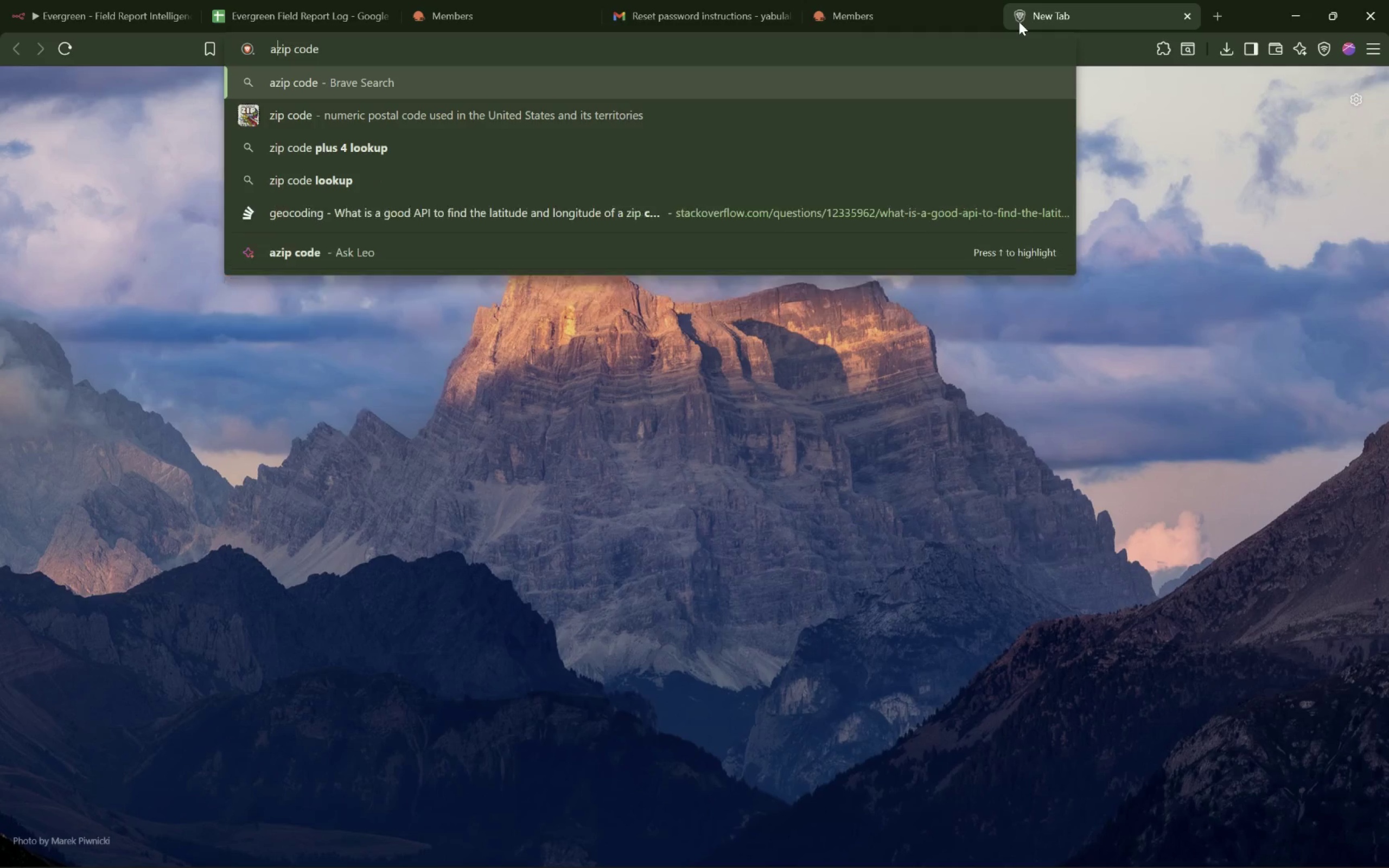 
key(Control+ArrowLeft)
 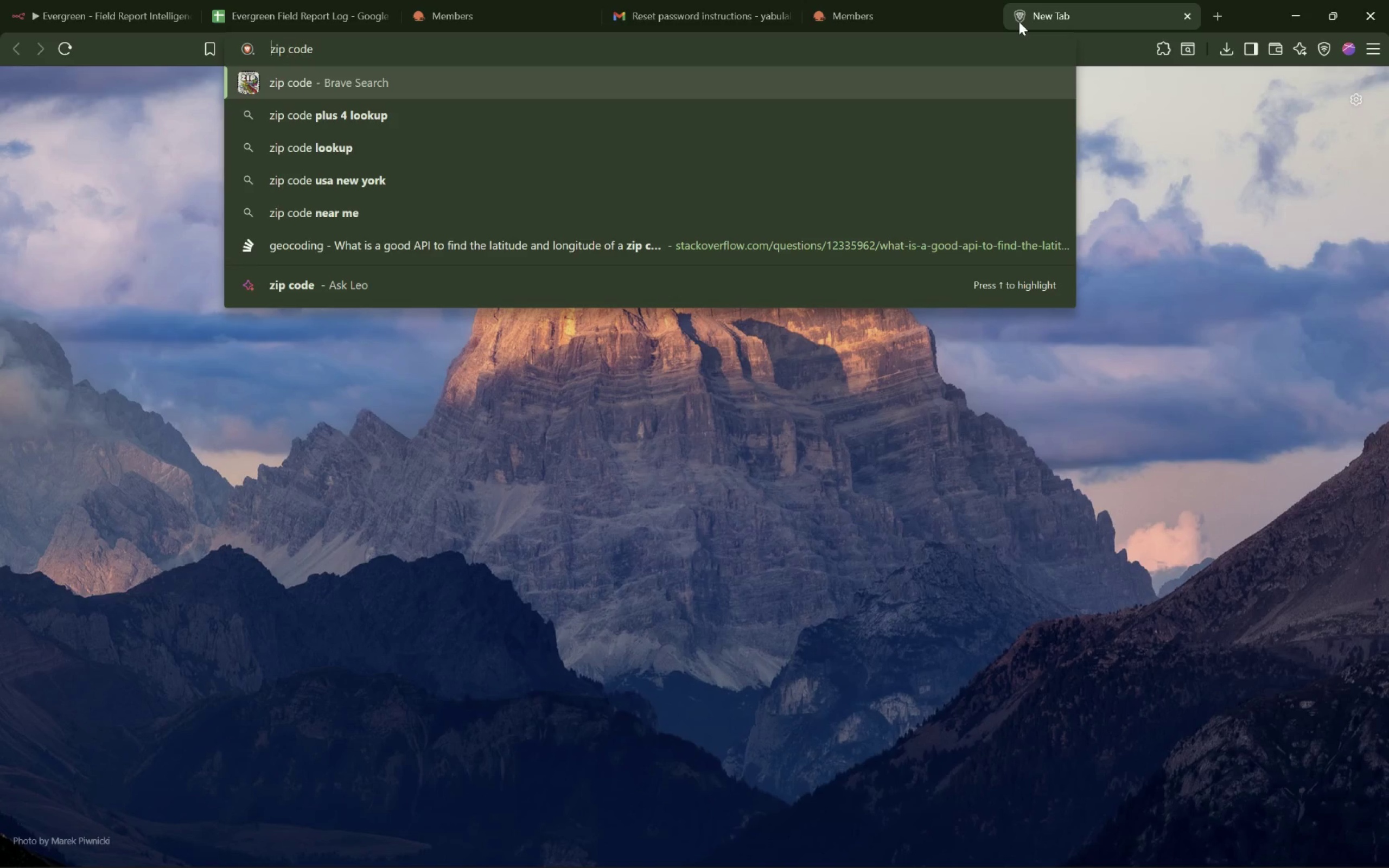 
key(Control+ArrowLeft)
 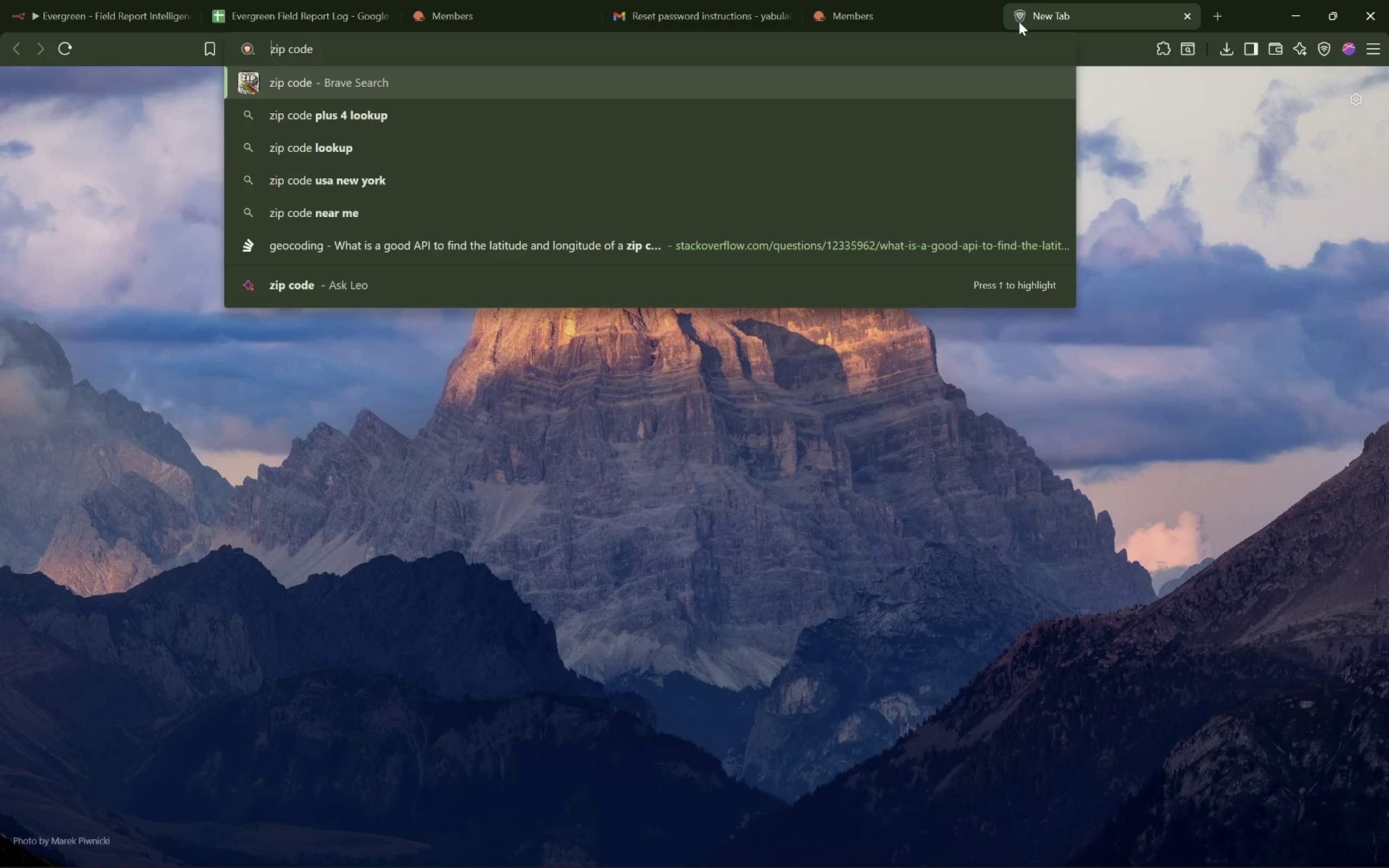 
key(Meta+Unknown)
 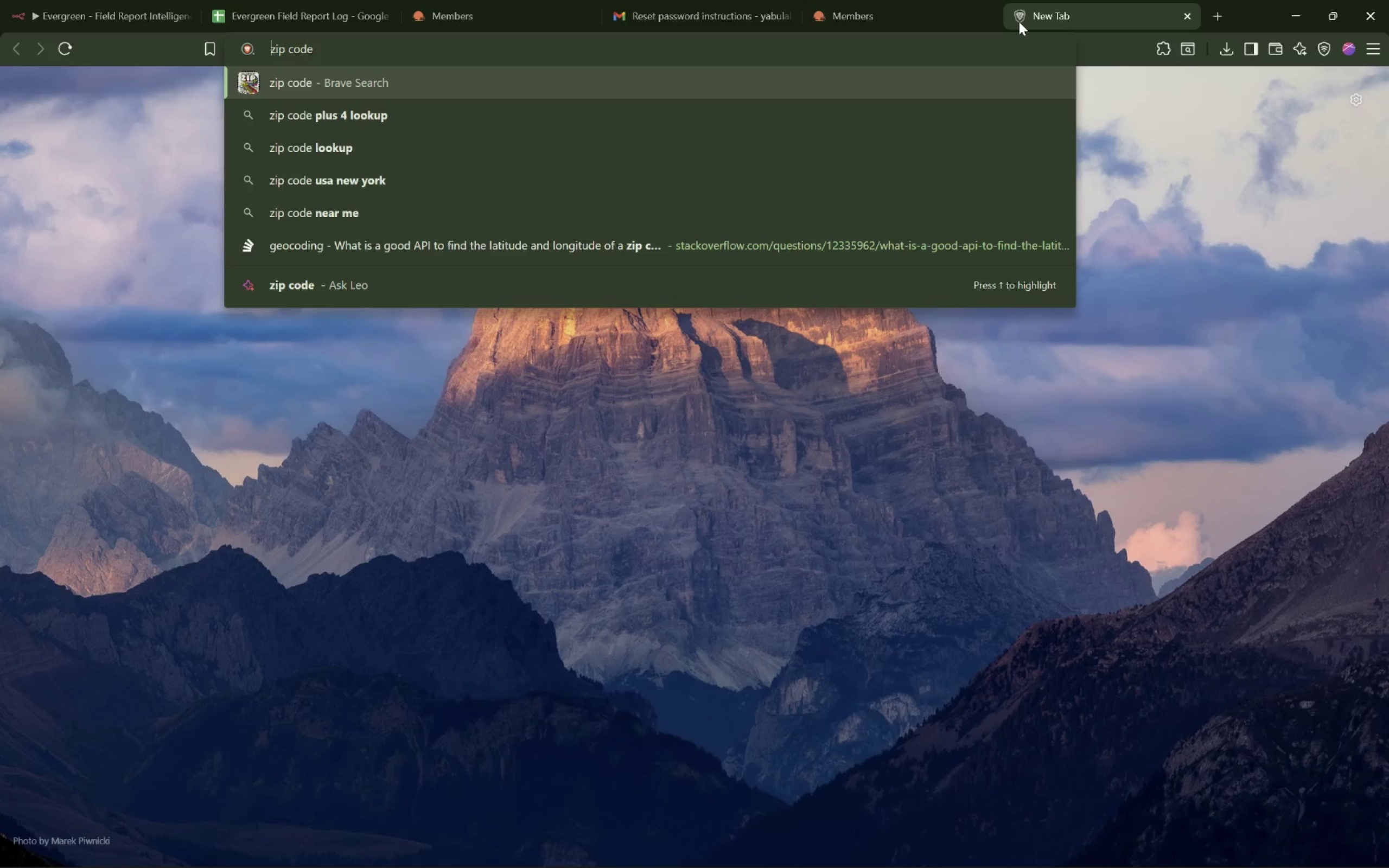 
type(addis ababa )
 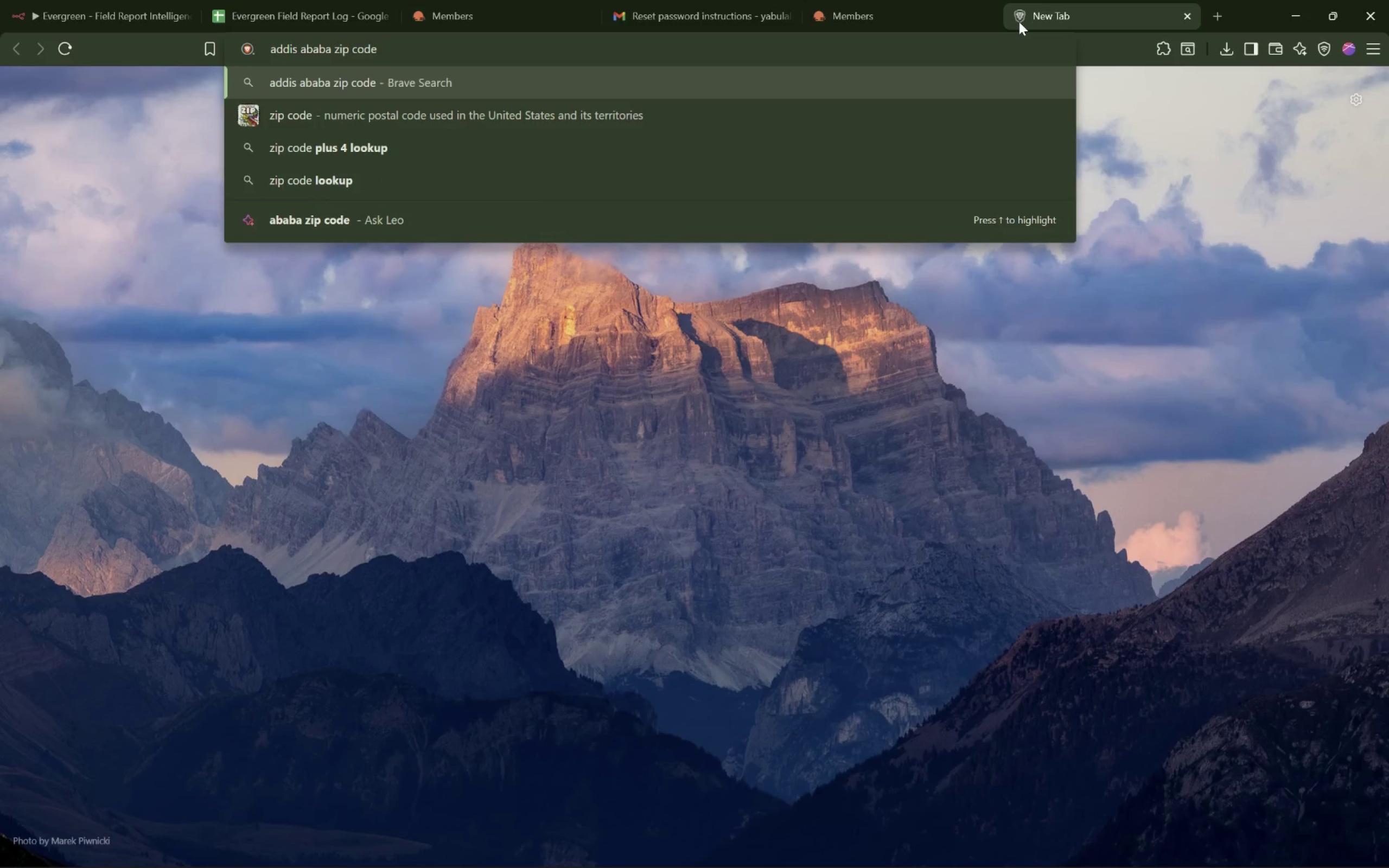 
key(Enter)
 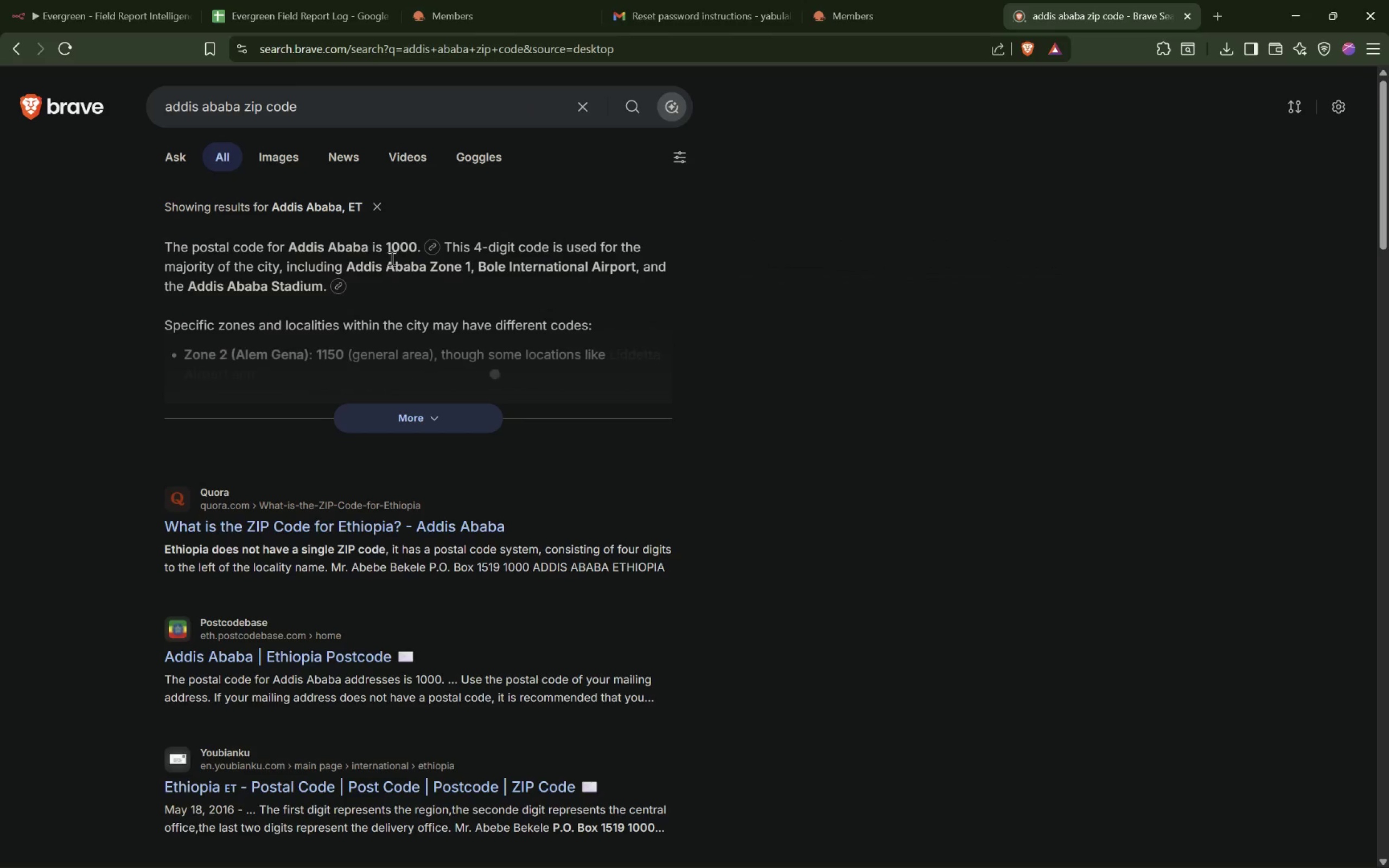 
wait(7.55)
 